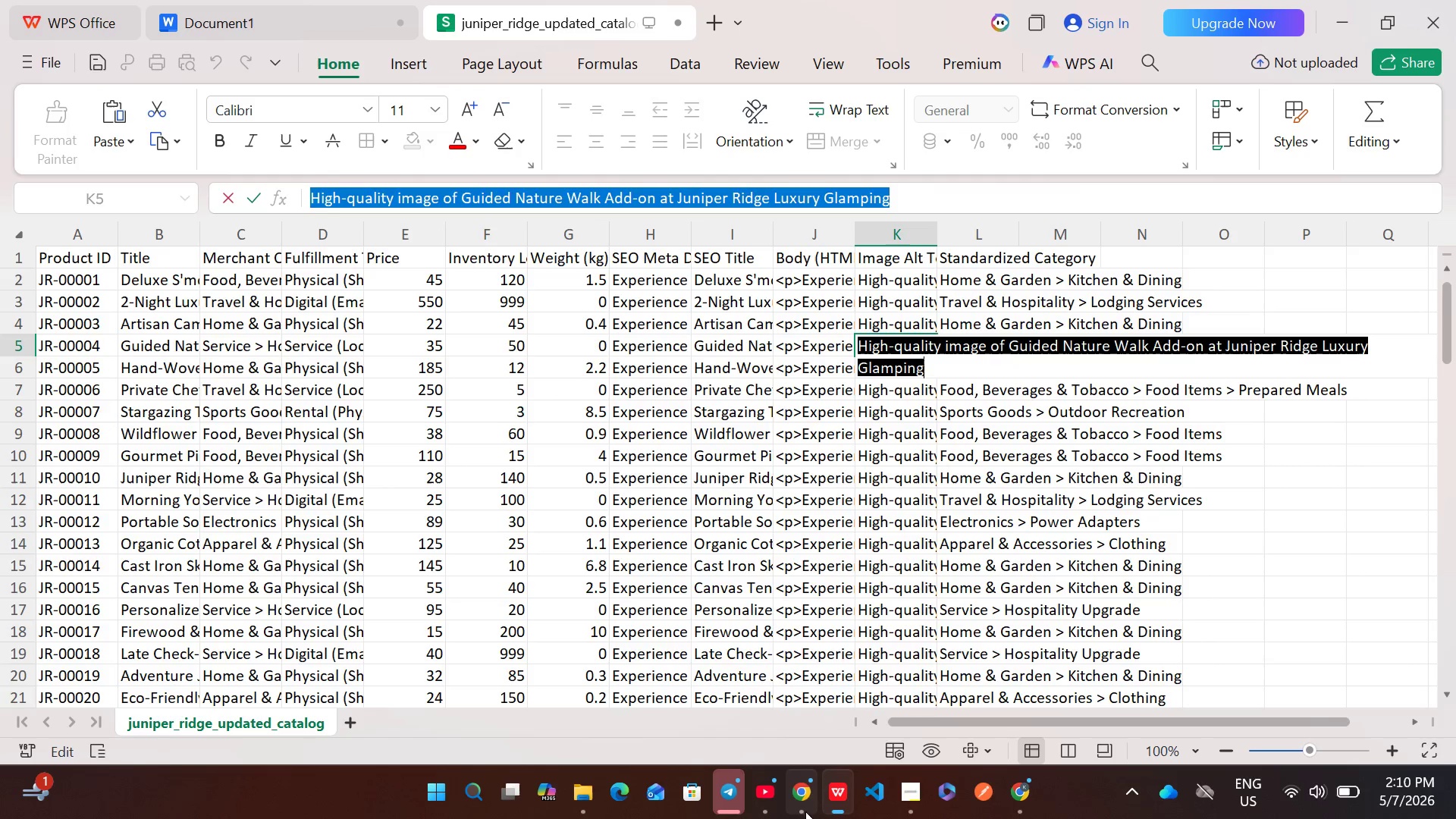 
left_click([805, 803])
 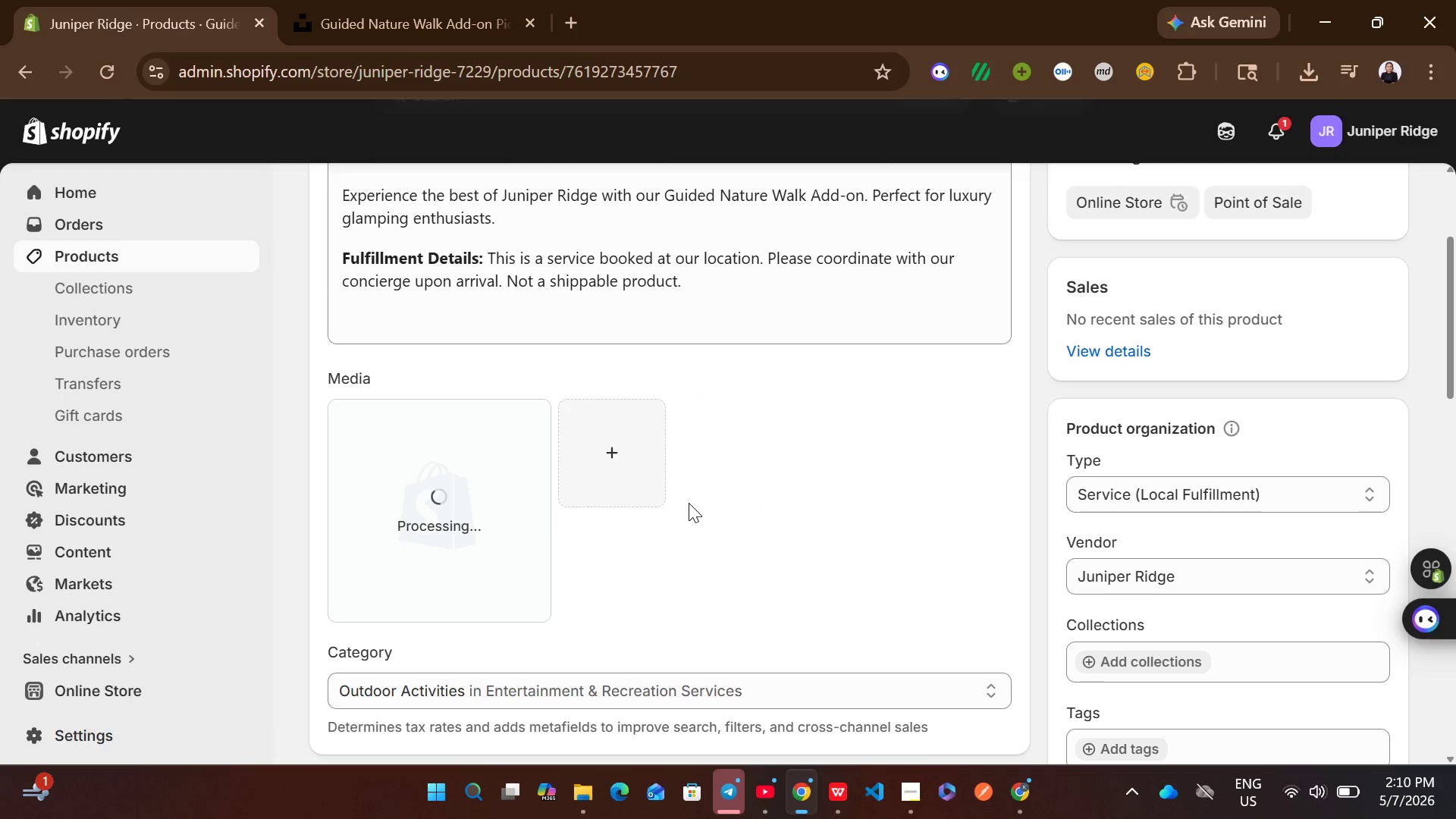 
wait(12.12)
 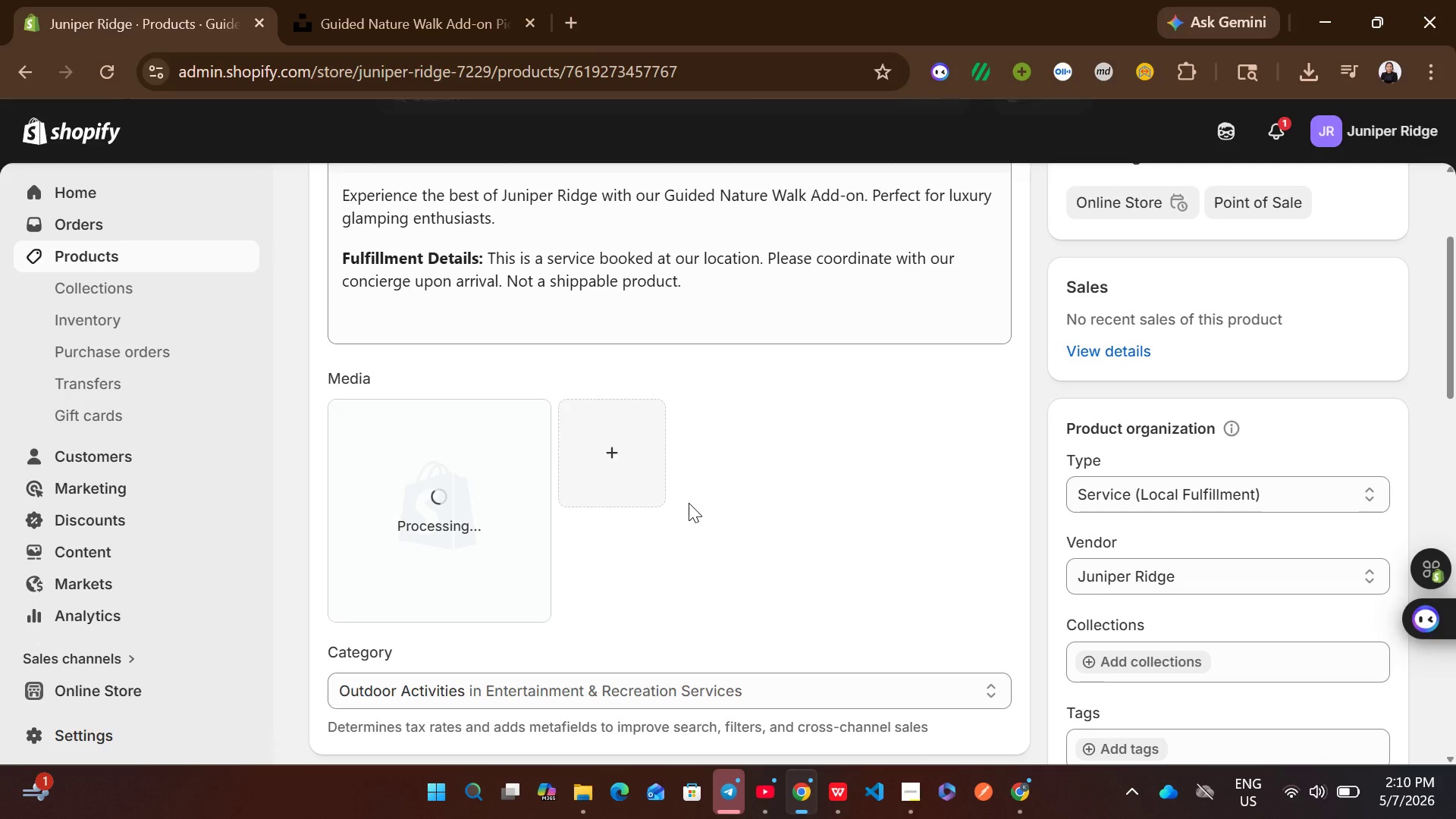 
left_click([494, 566])
 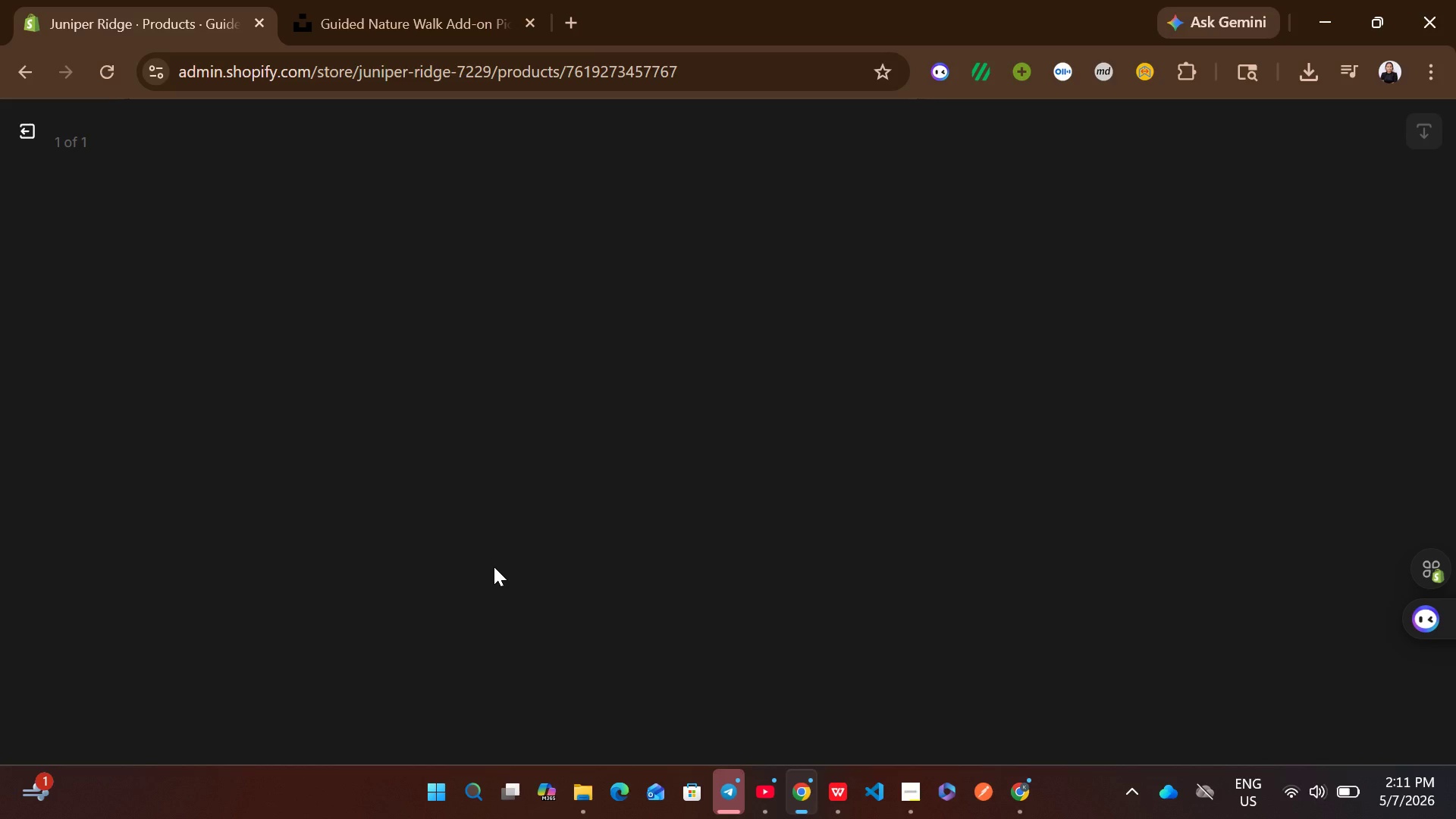 
wait(21.56)
 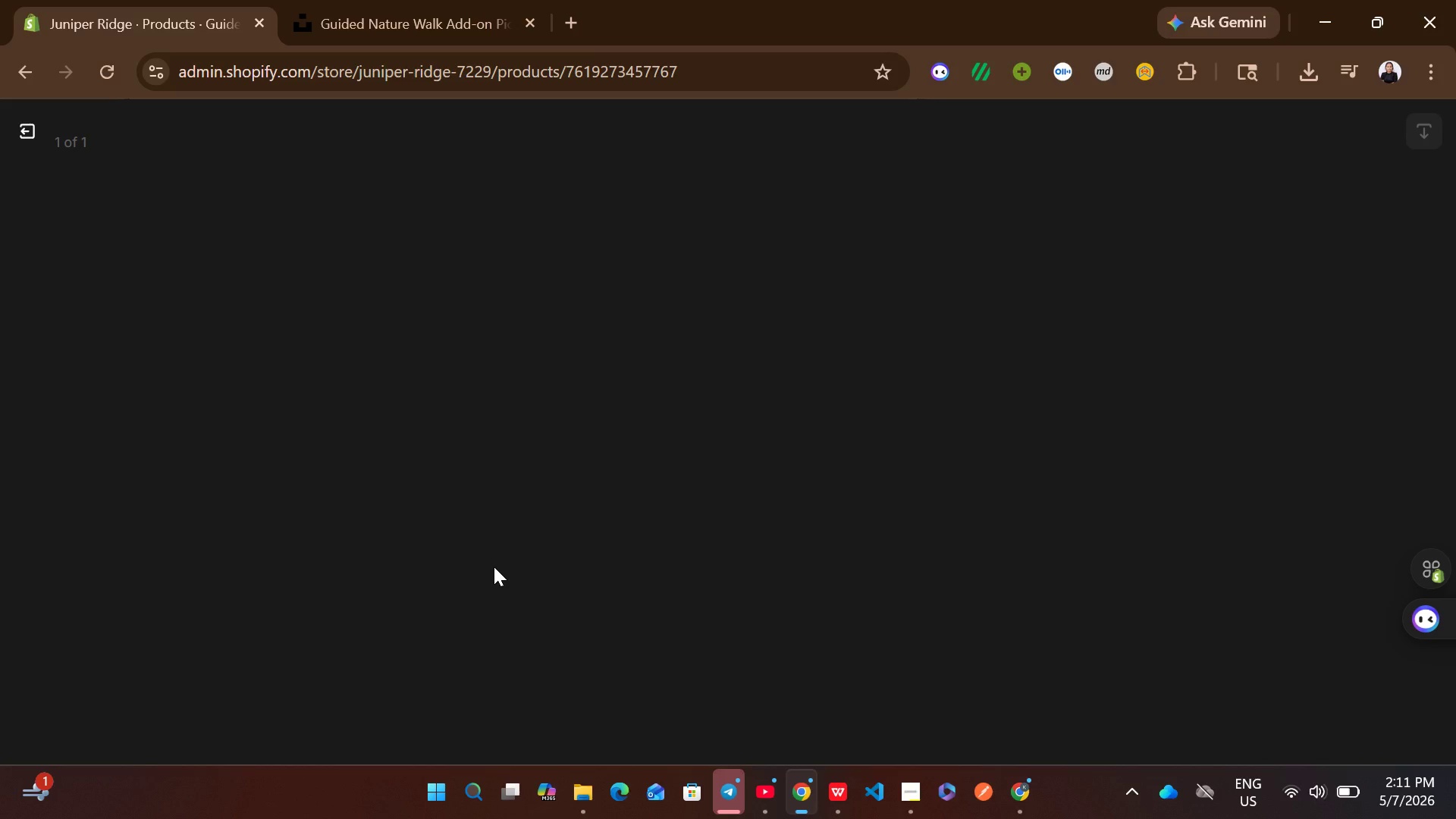 
left_click([1156, 381])
 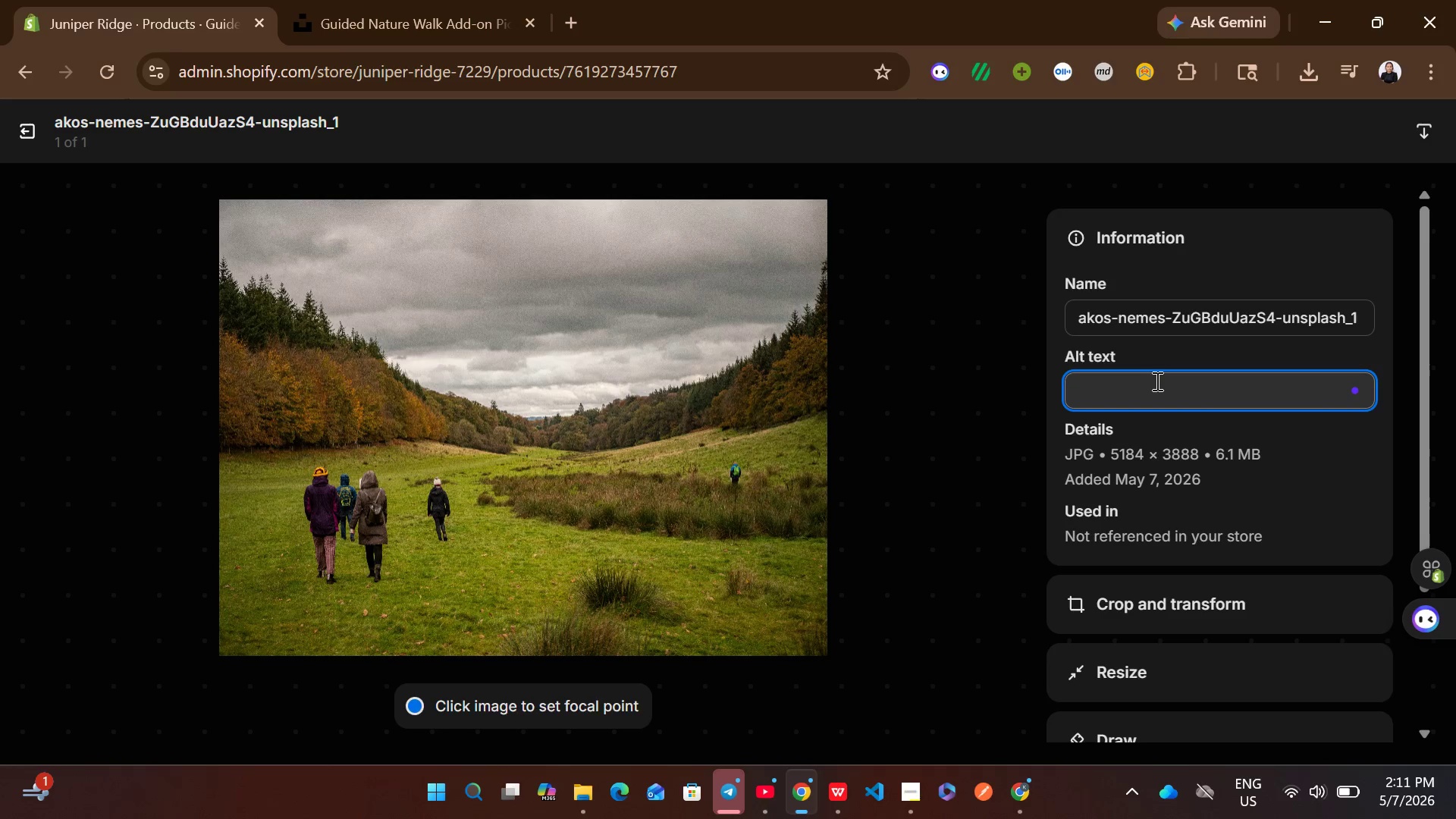 
key(Control+V)
 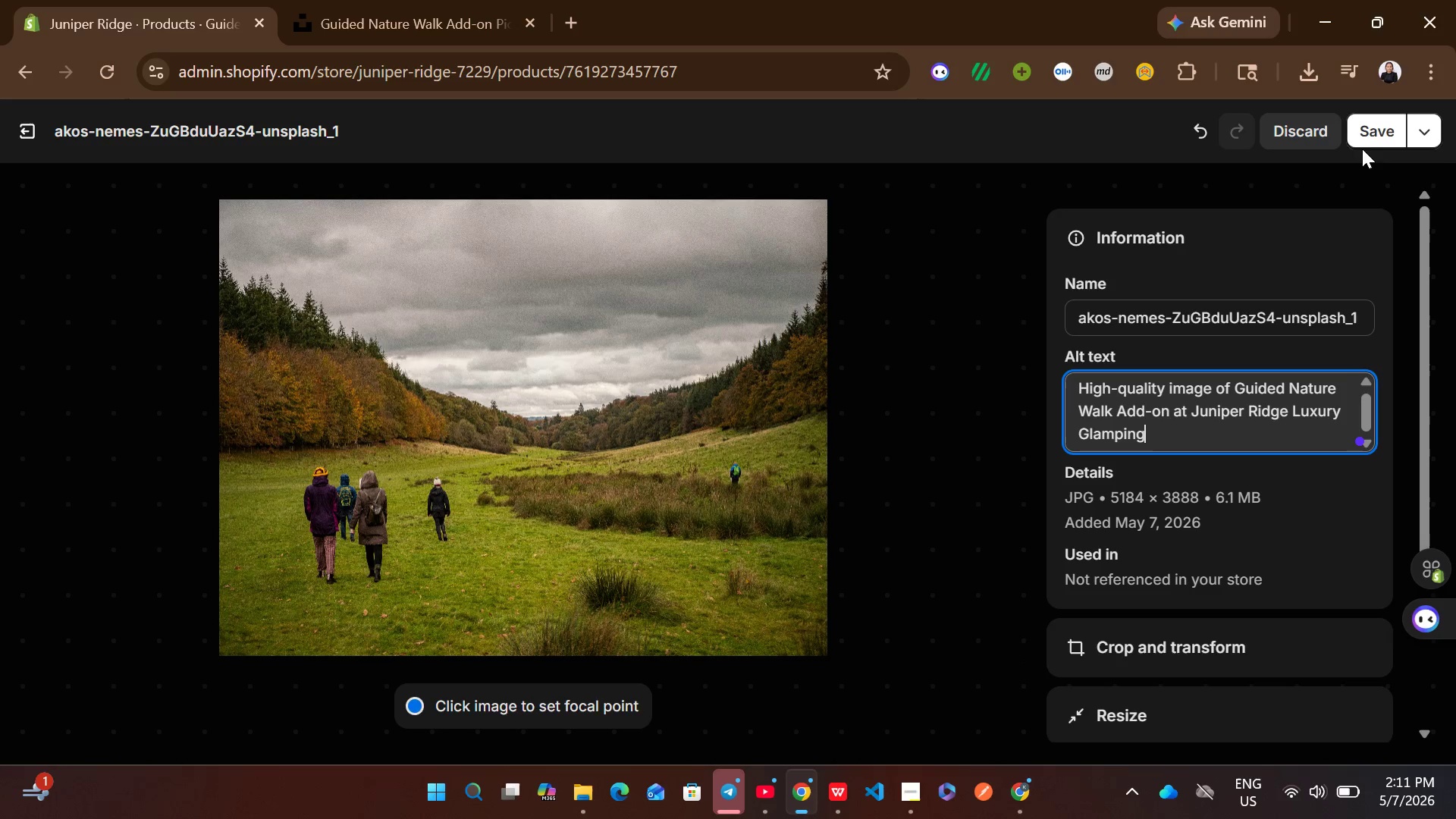 
left_click([1364, 124])
 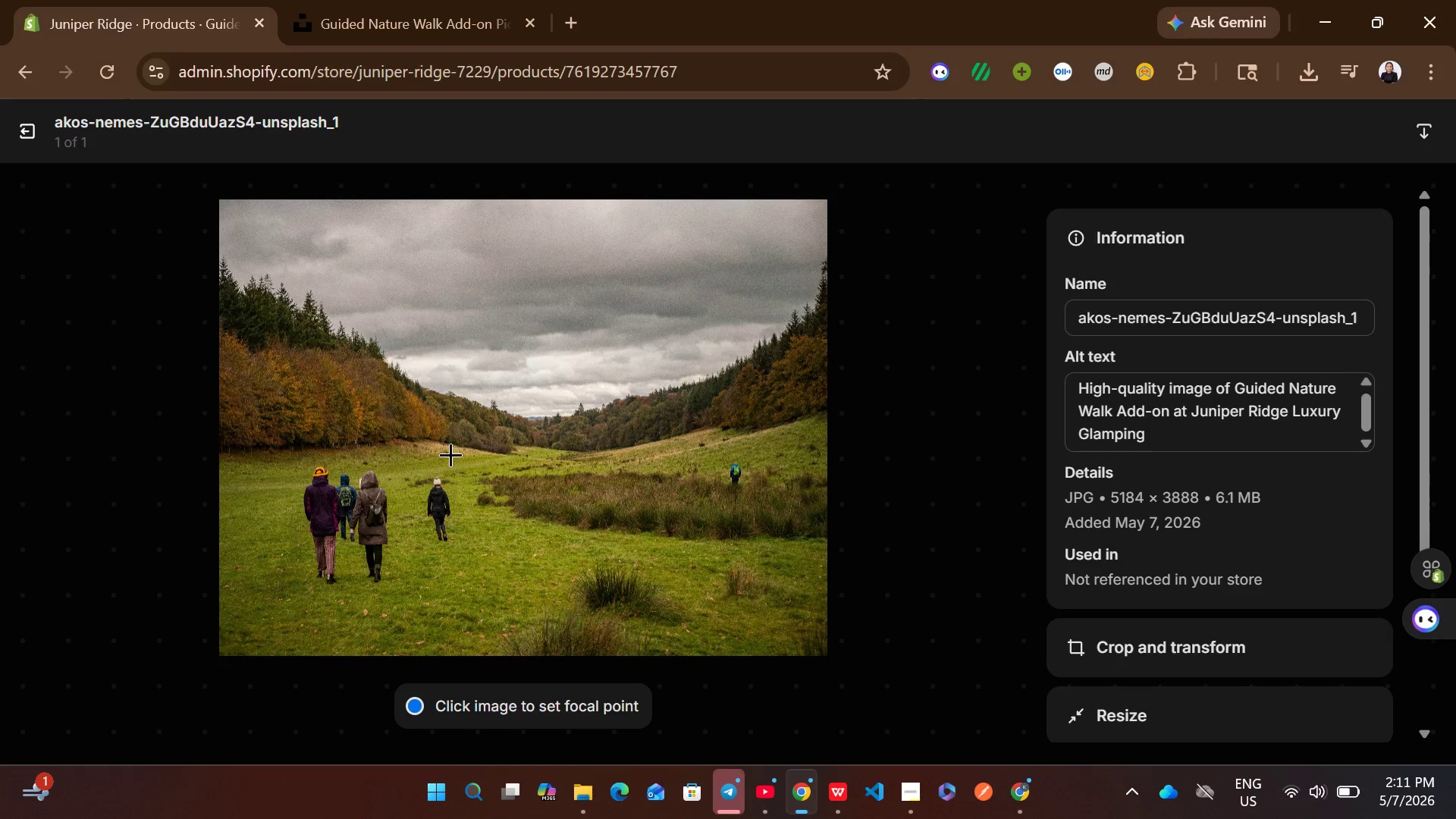 
wait(5.94)
 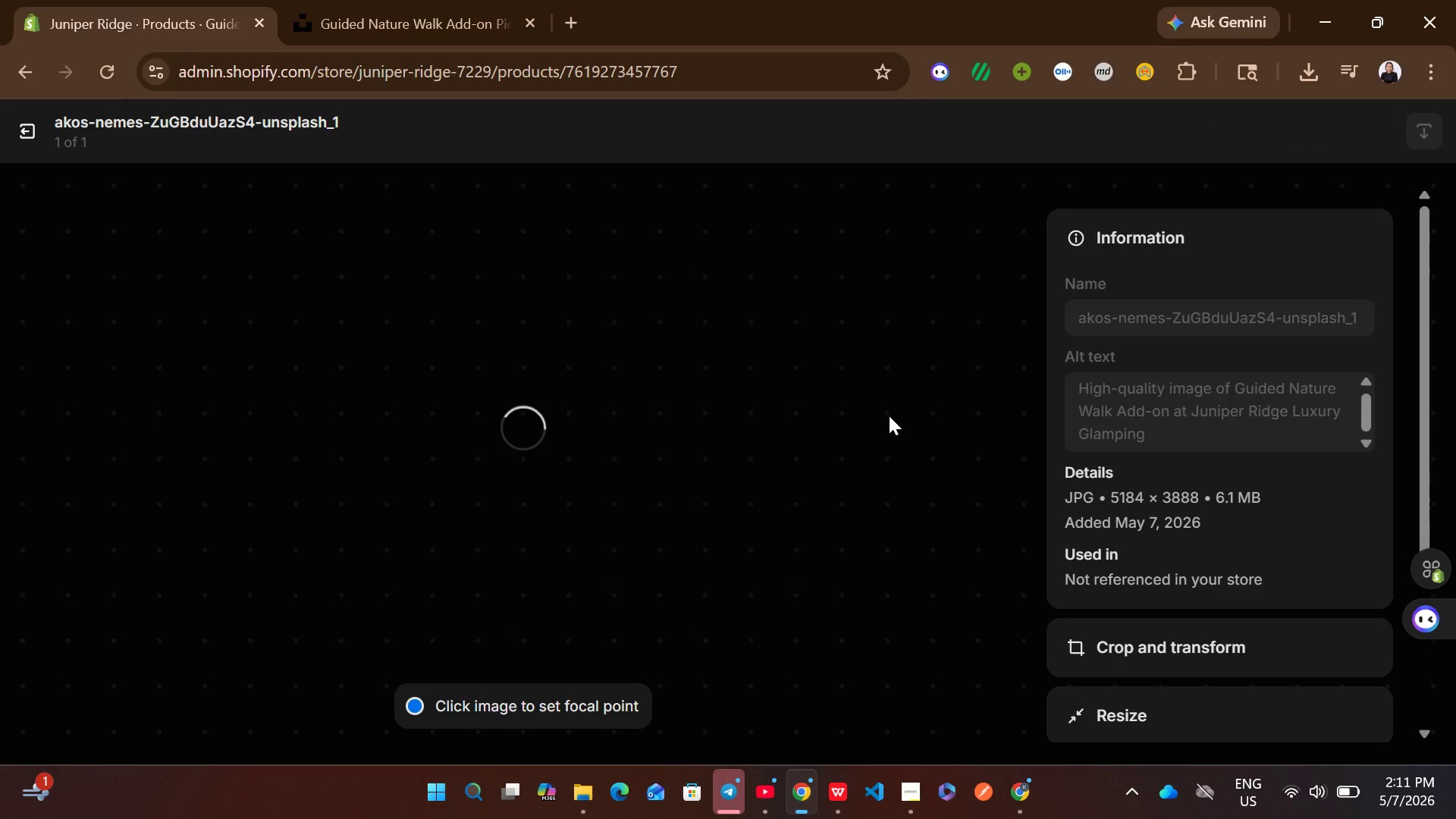 
left_click([22, 121])
 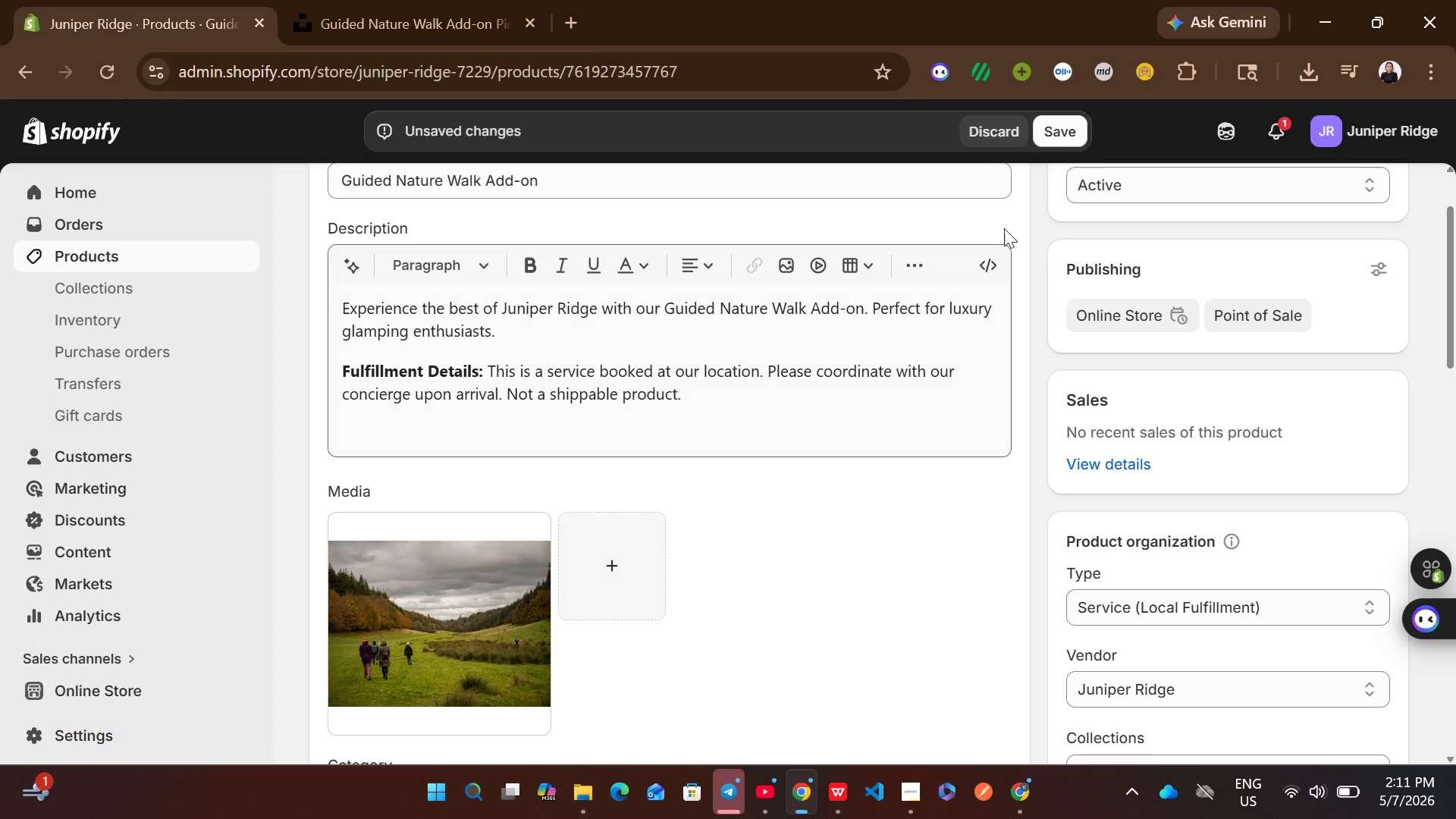 
left_click([1072, 143])
 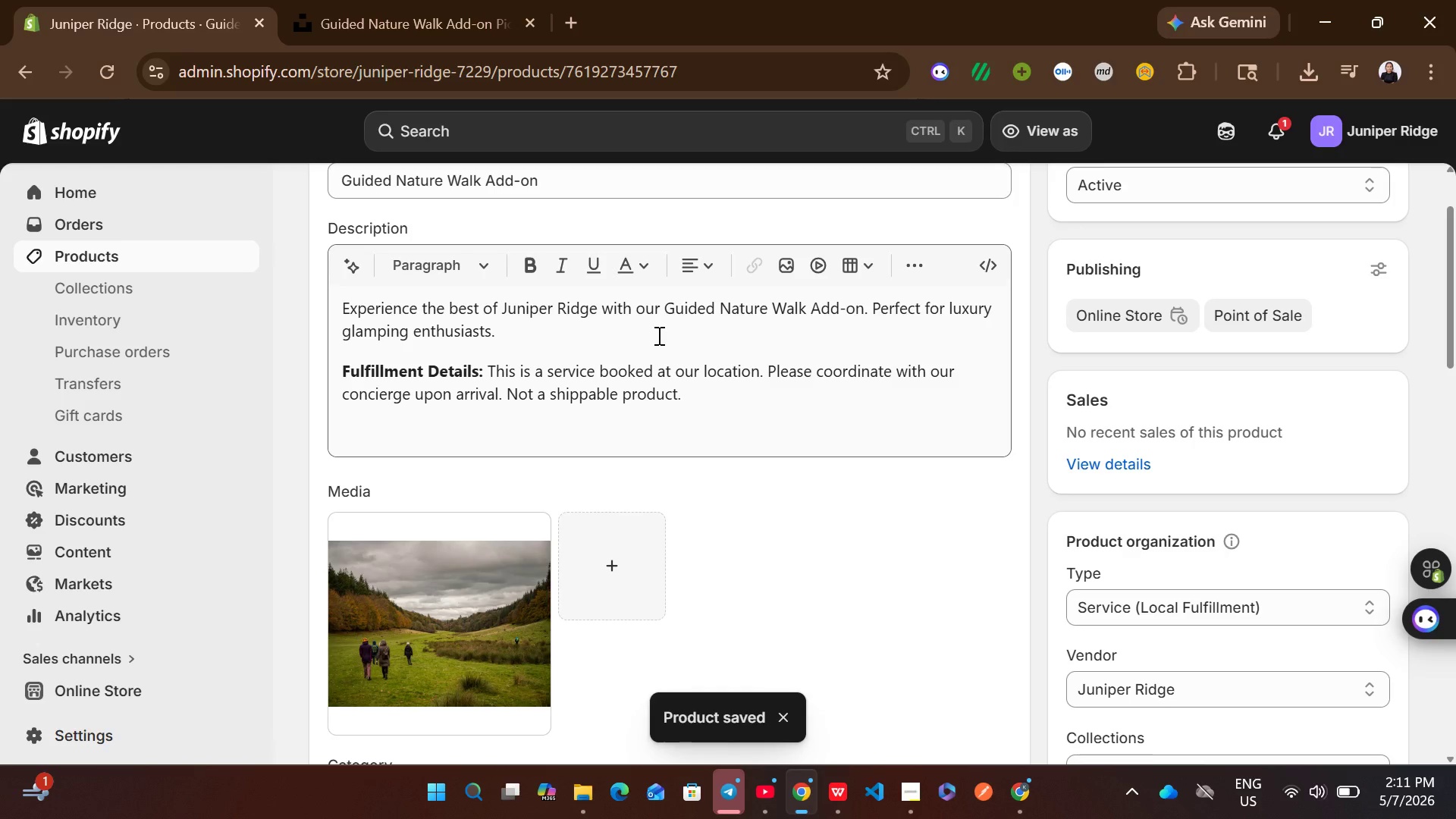 
wait(9.59)
 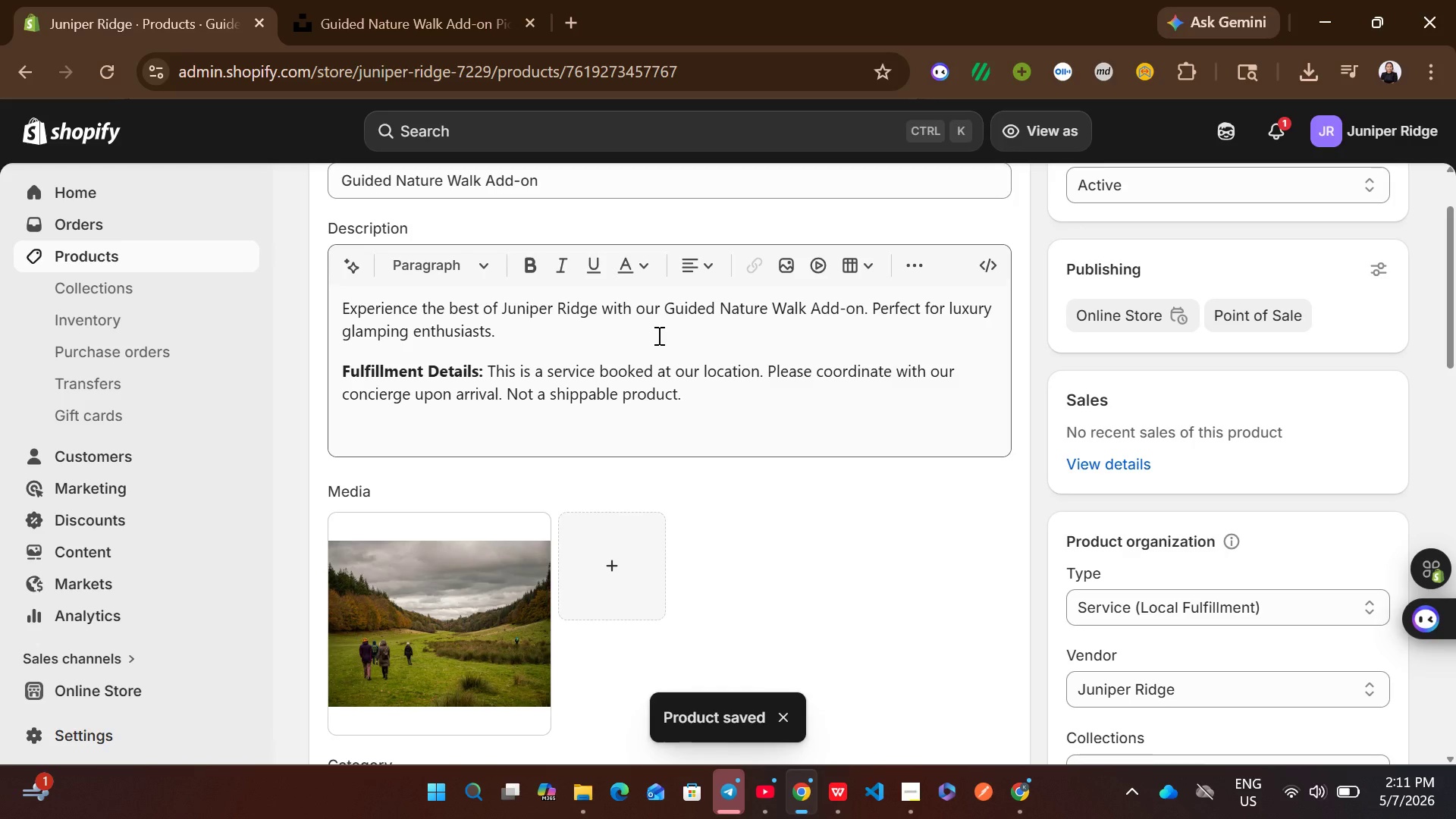 
left_click([331, 202])
 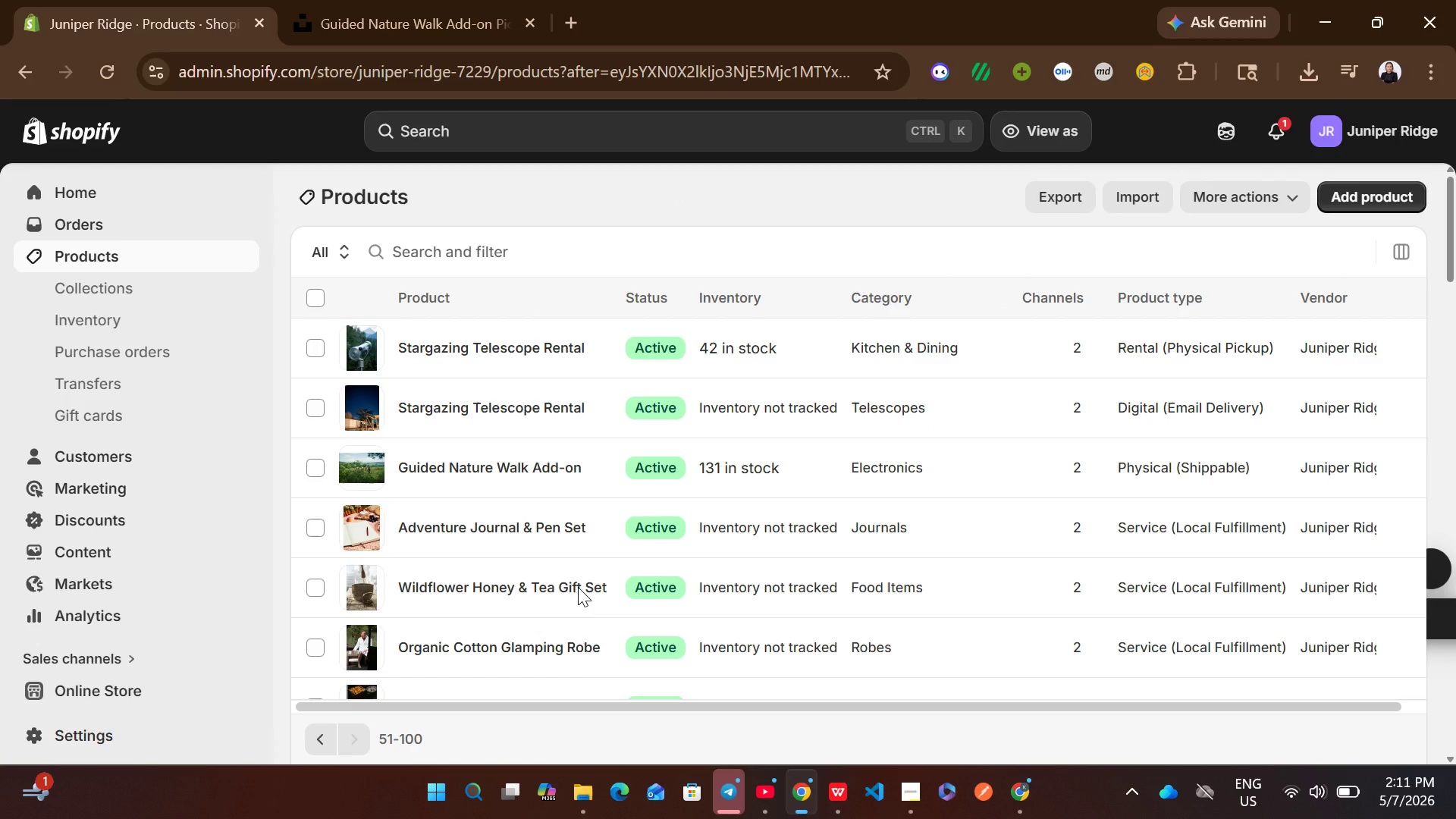 
wait(8.45)
 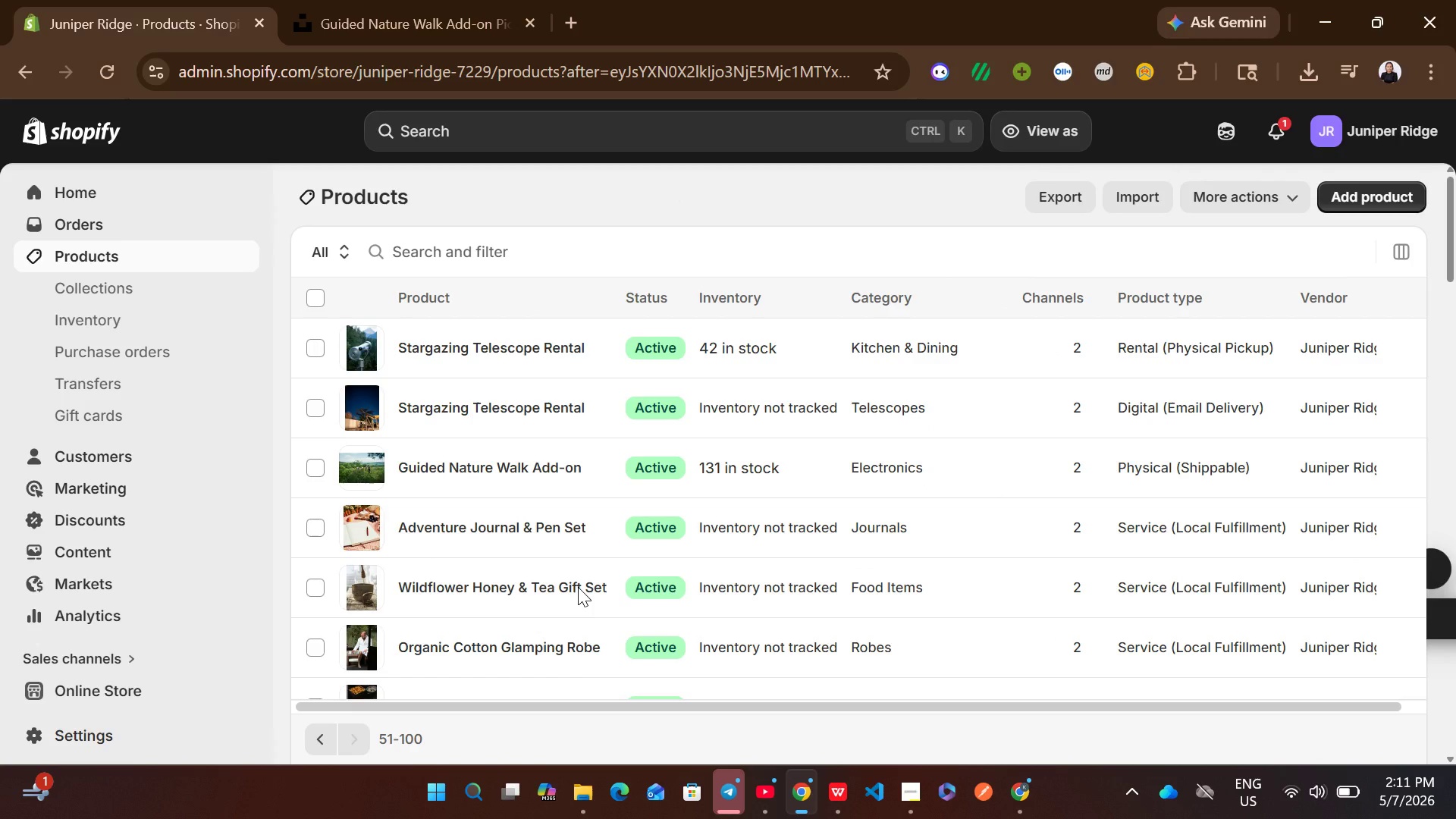 
left_click([842, 481])
 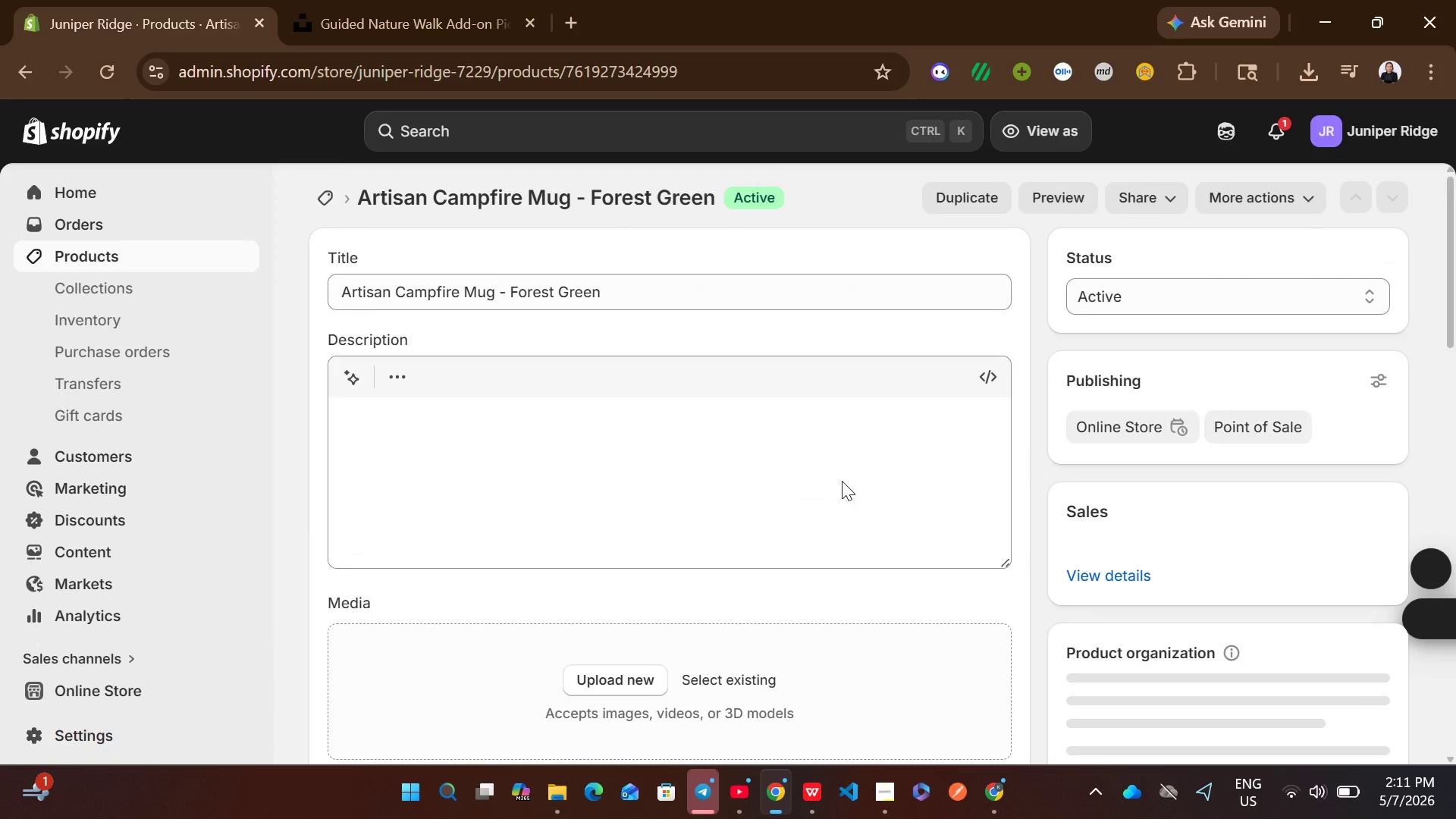 
left_click([842, 481])
 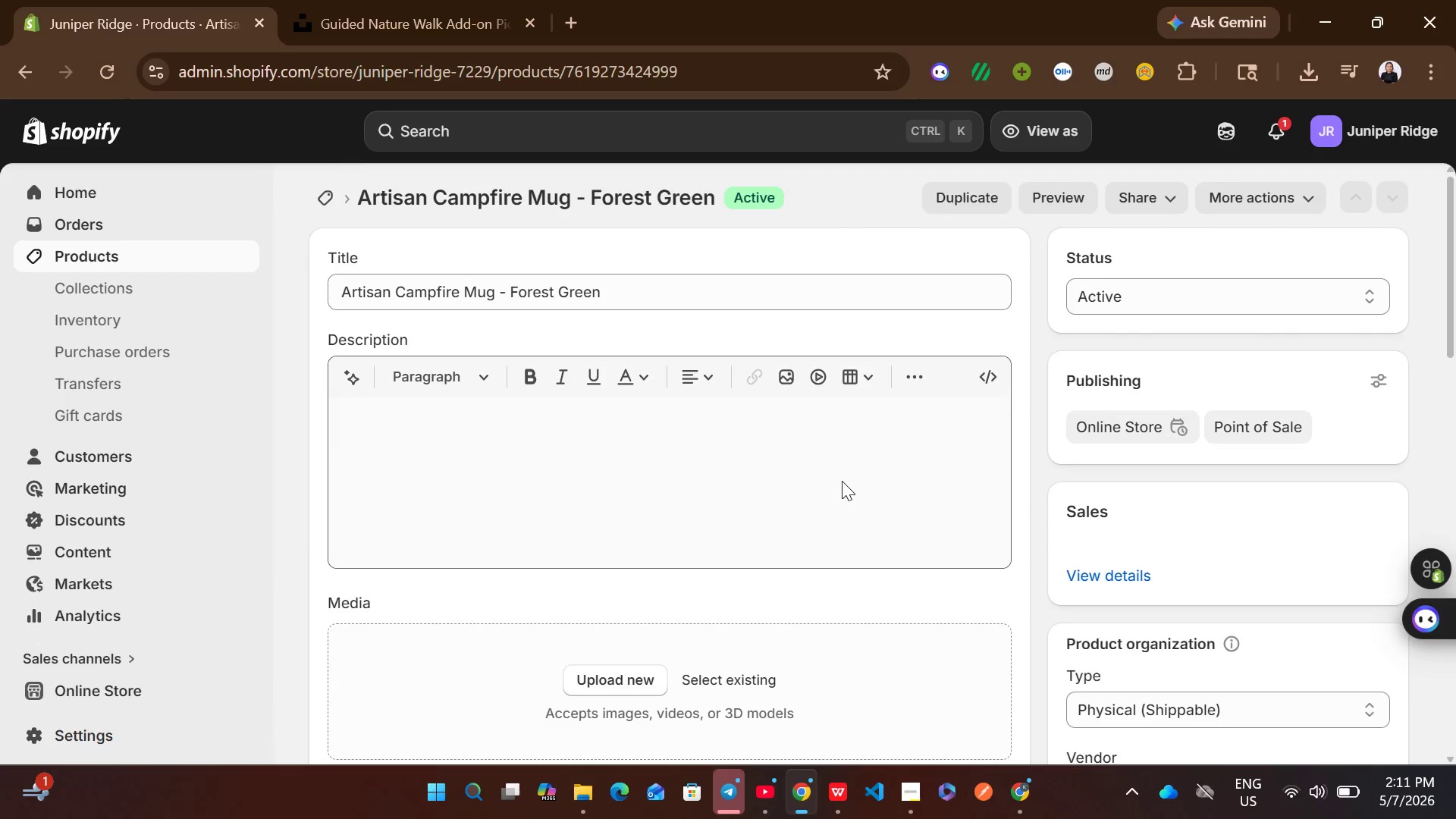 
left_click([842, 481])
 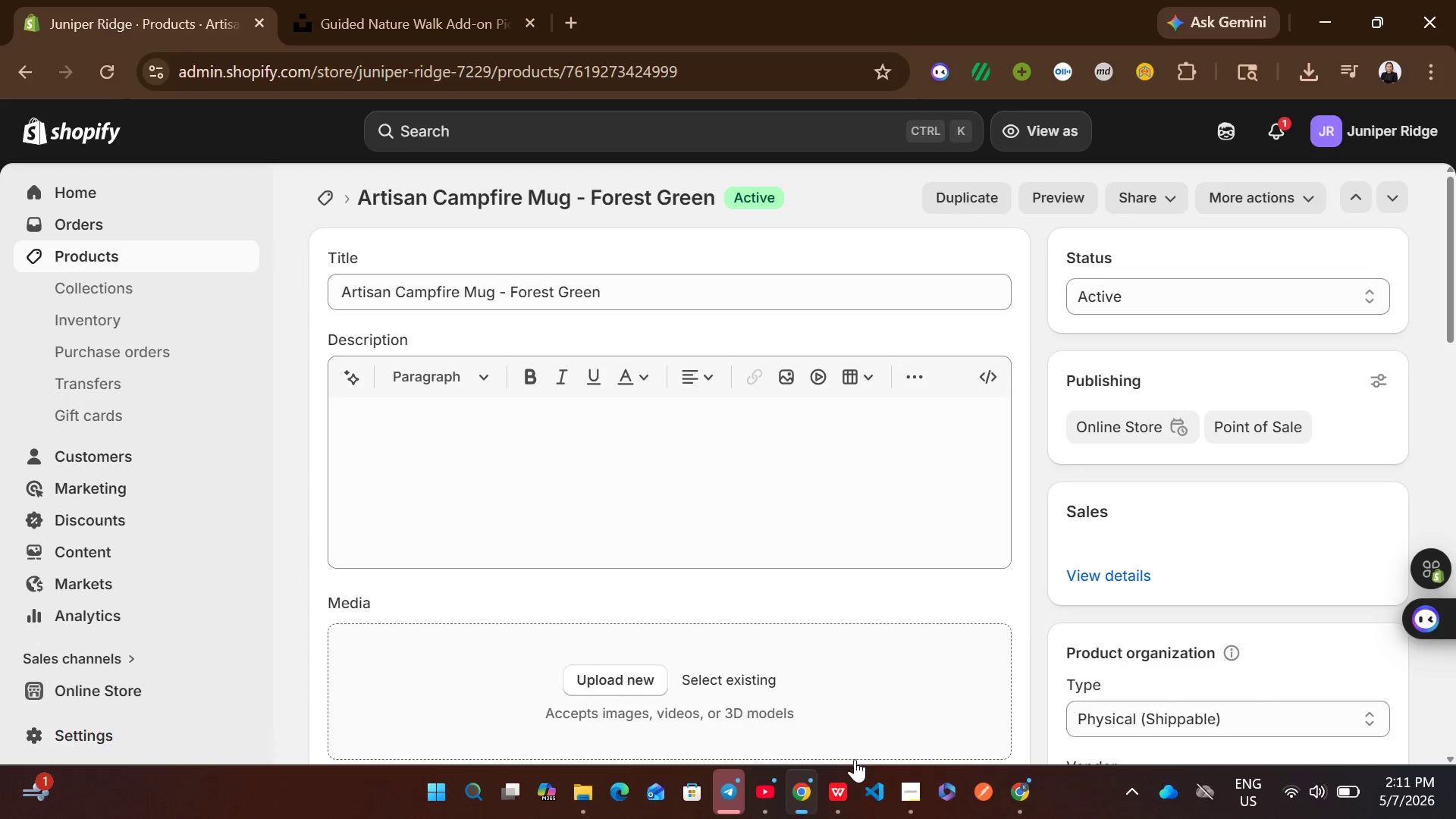 
left_click([839, 795])
 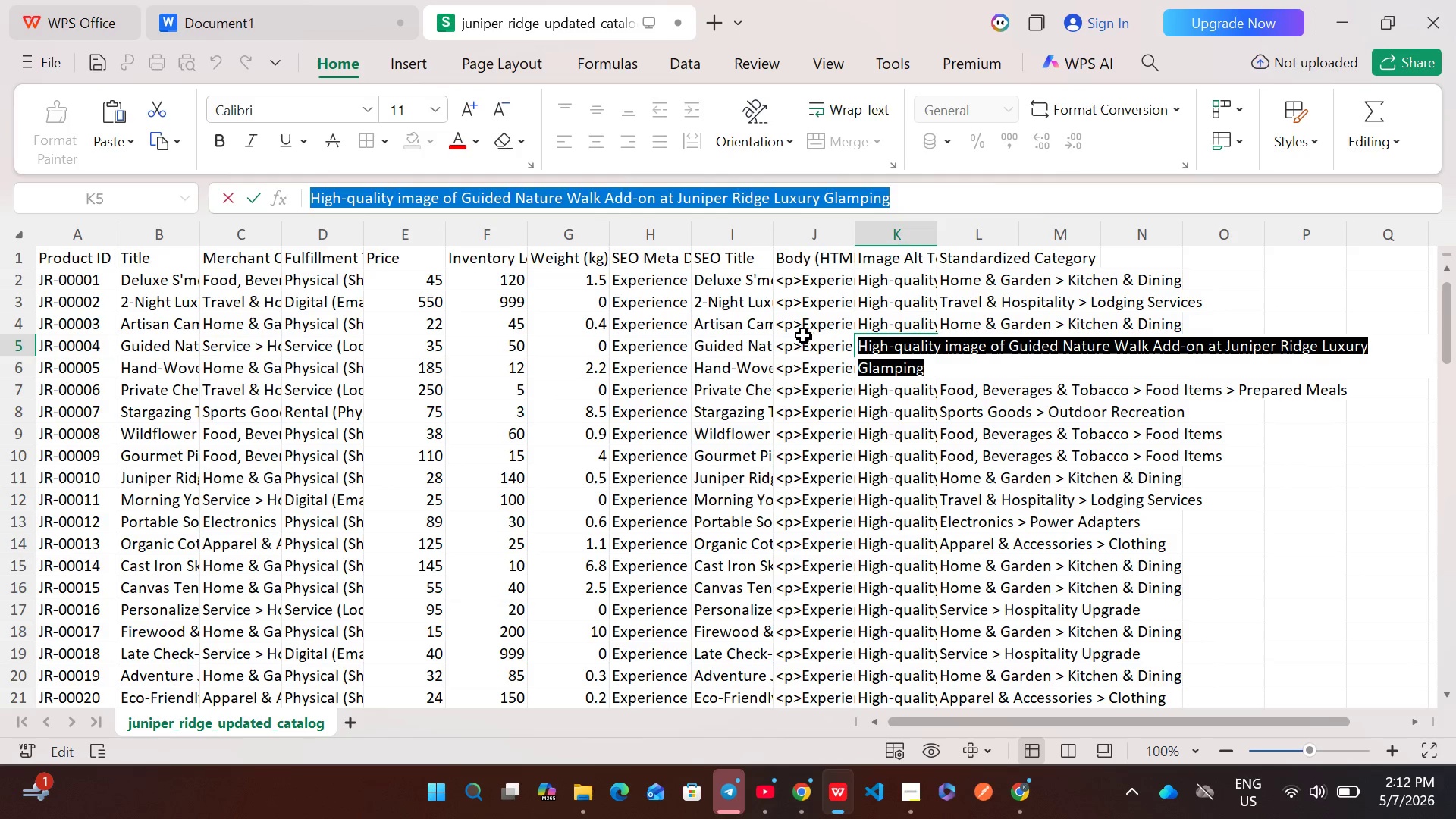 
double_click([795, 331])
 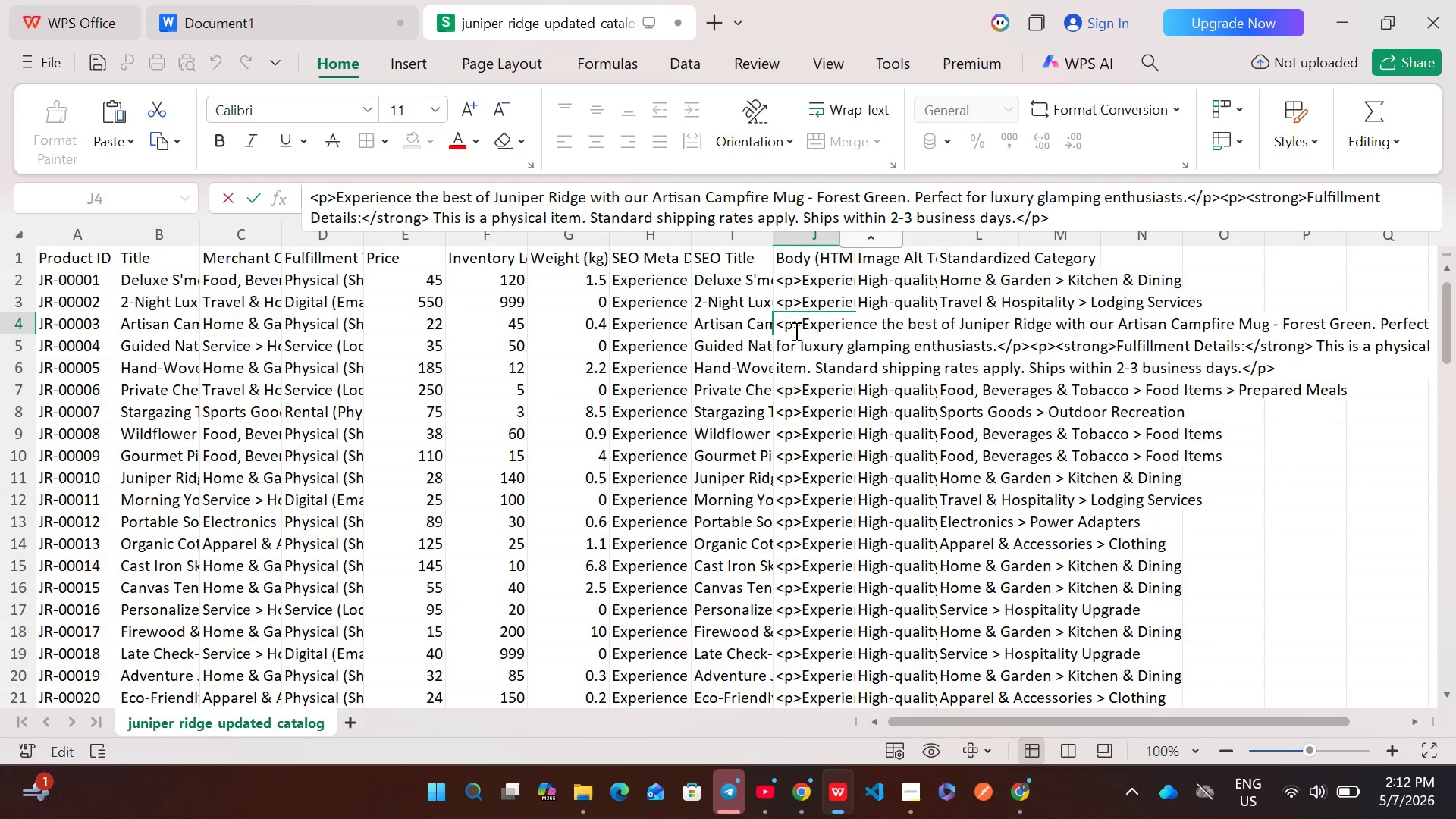 
key(Control+A)
 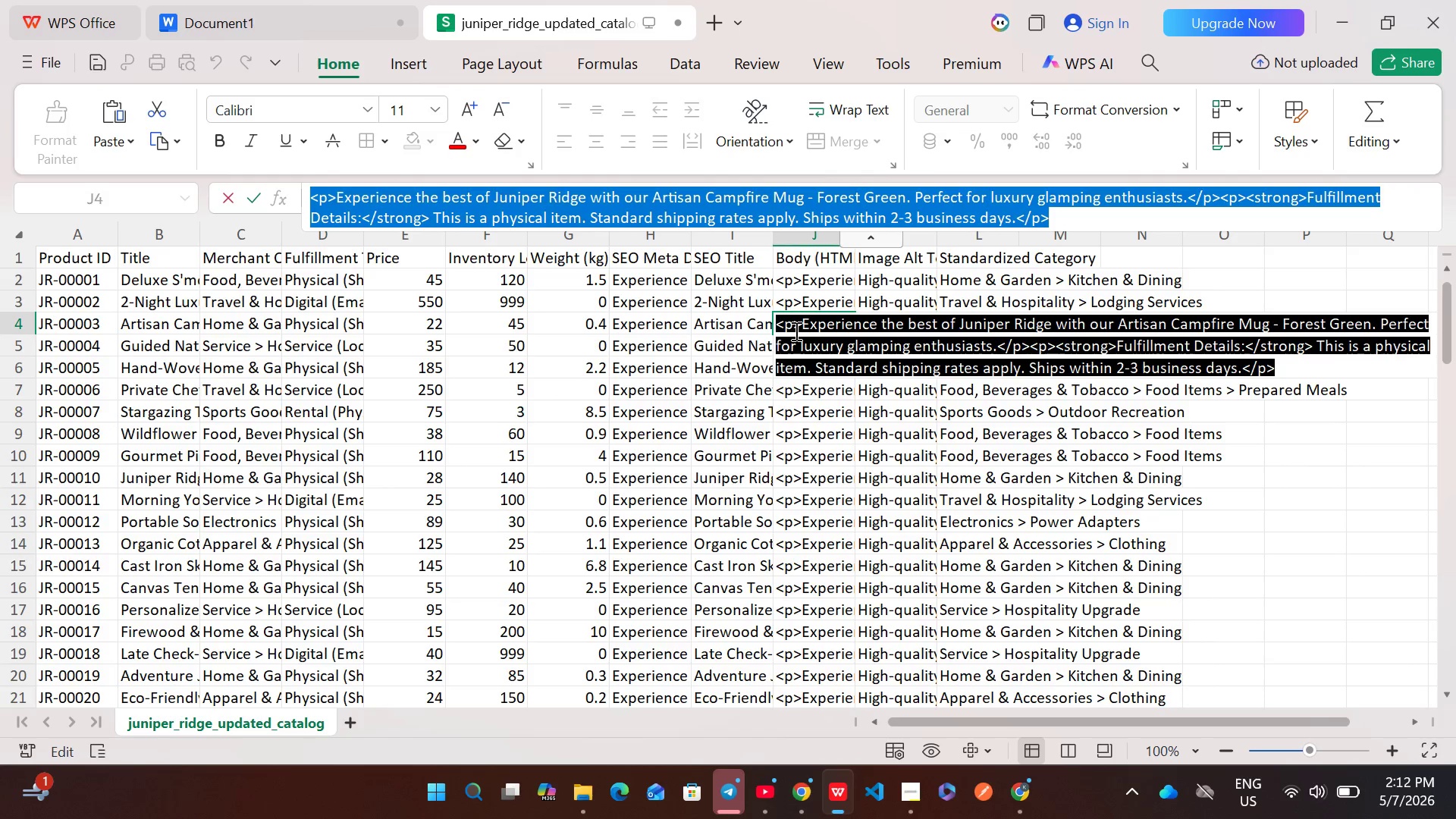 
key(Control+C)
 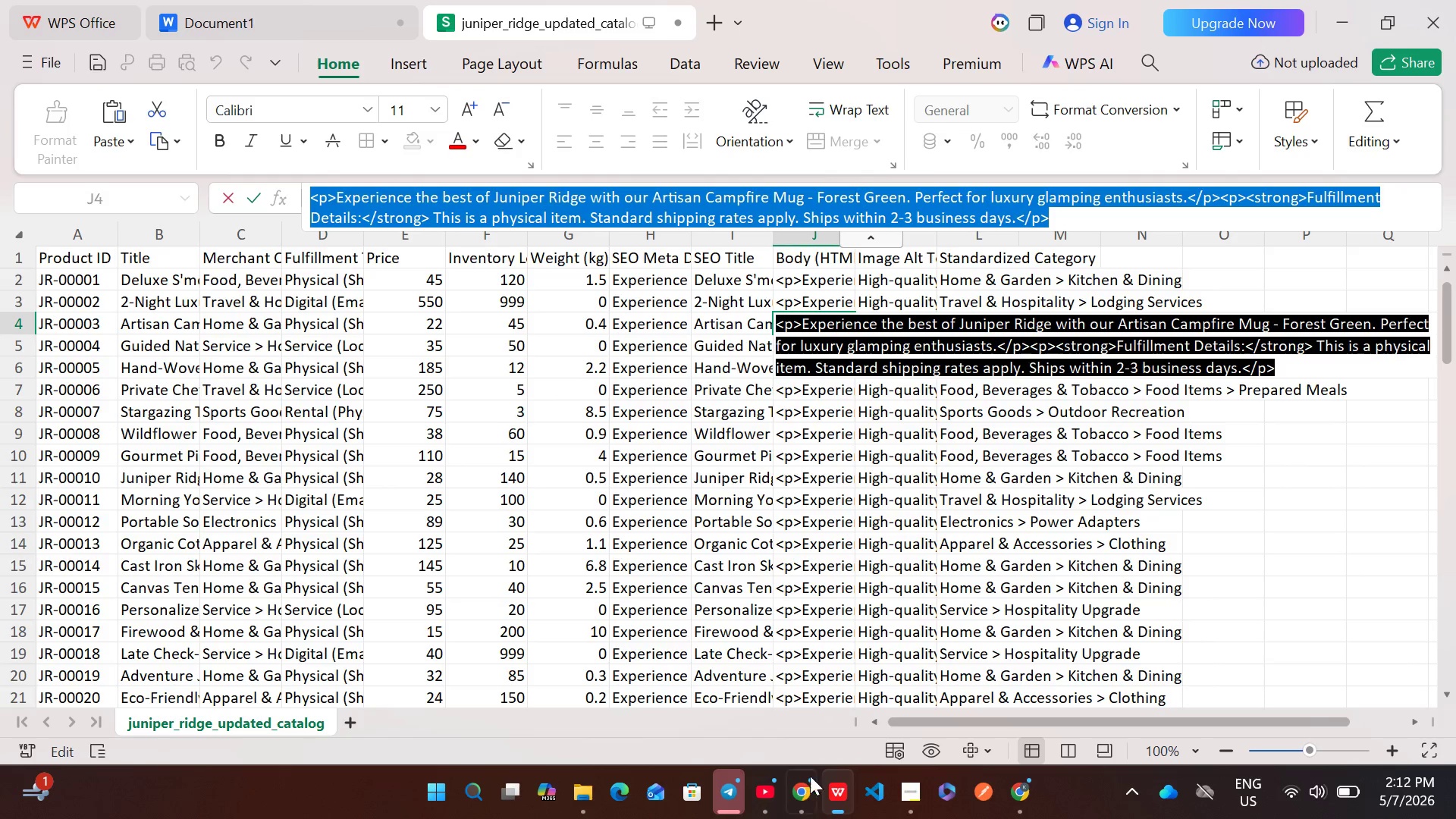 
left_click([814, 800])
 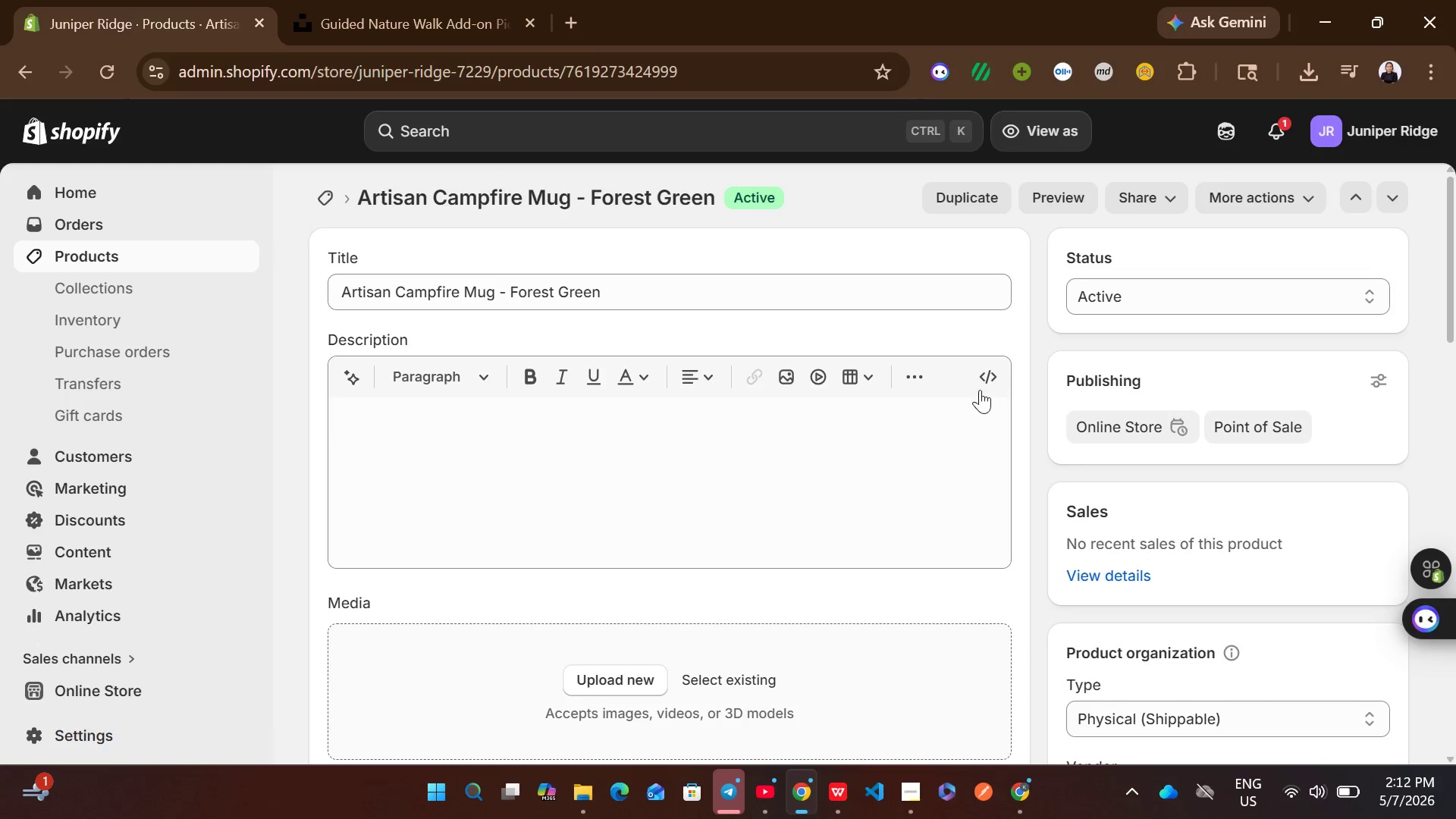 
left_click([982, 382])
 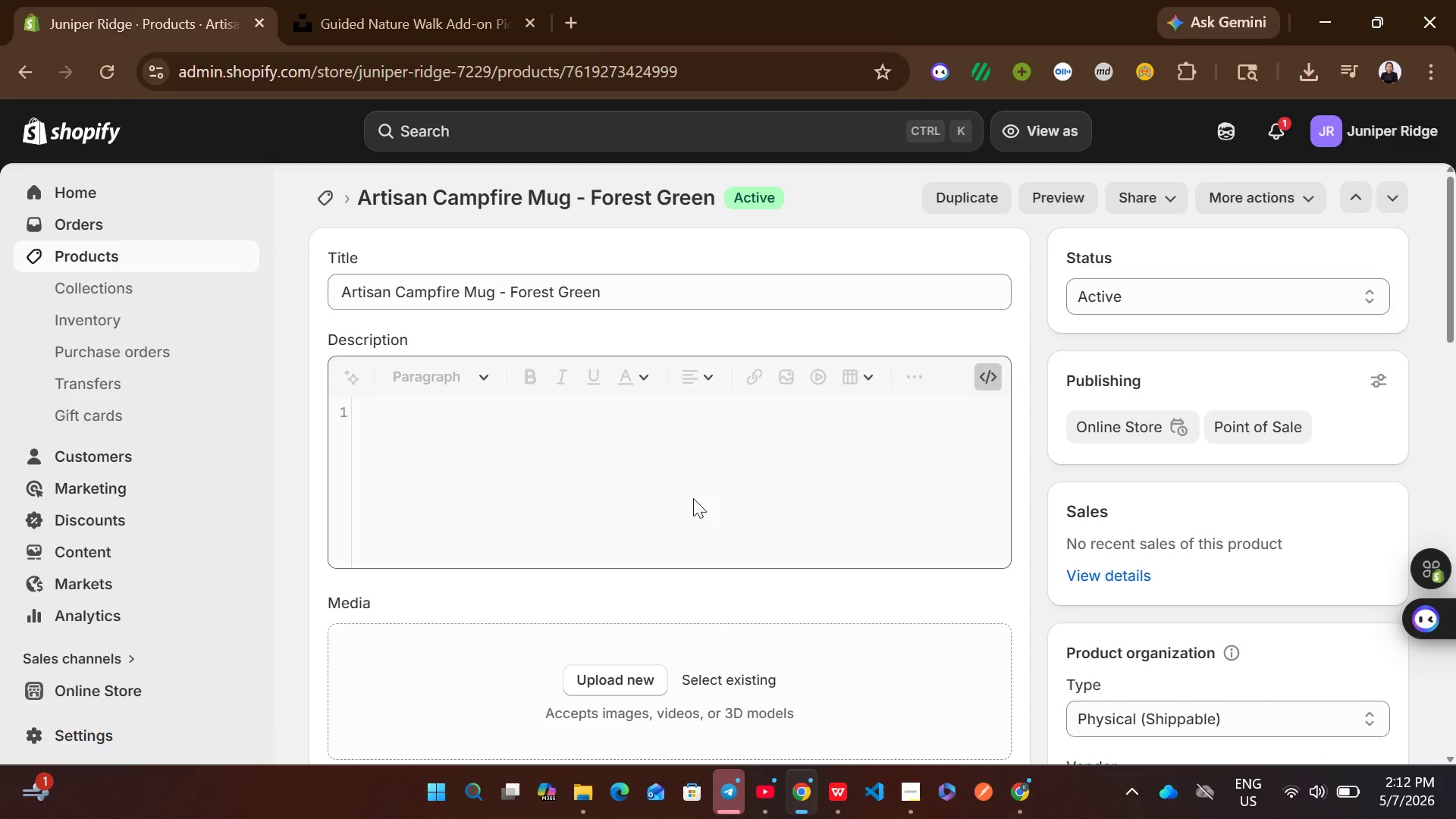 
left_click([642, 497])
 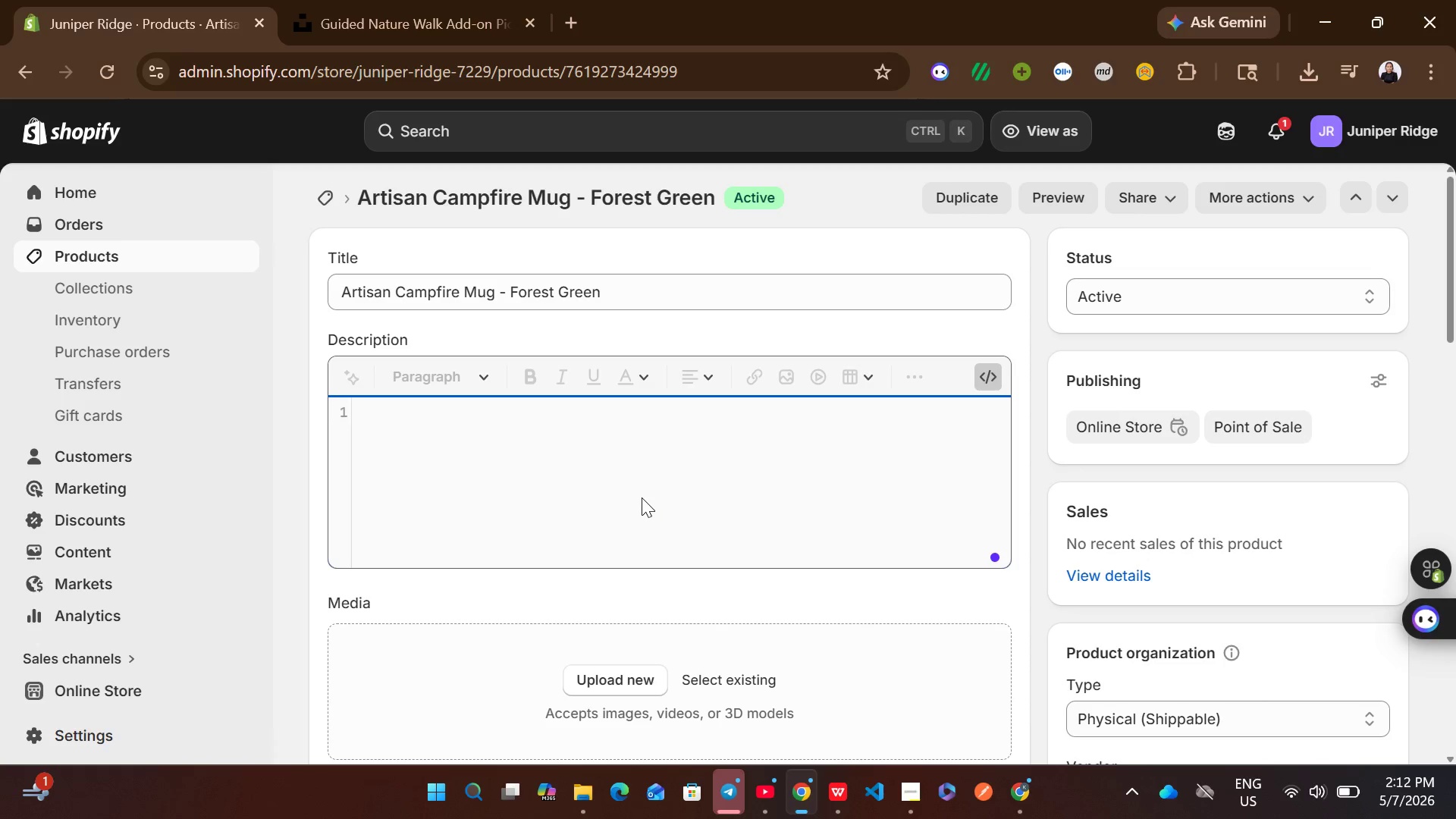 
key(Control+V)
 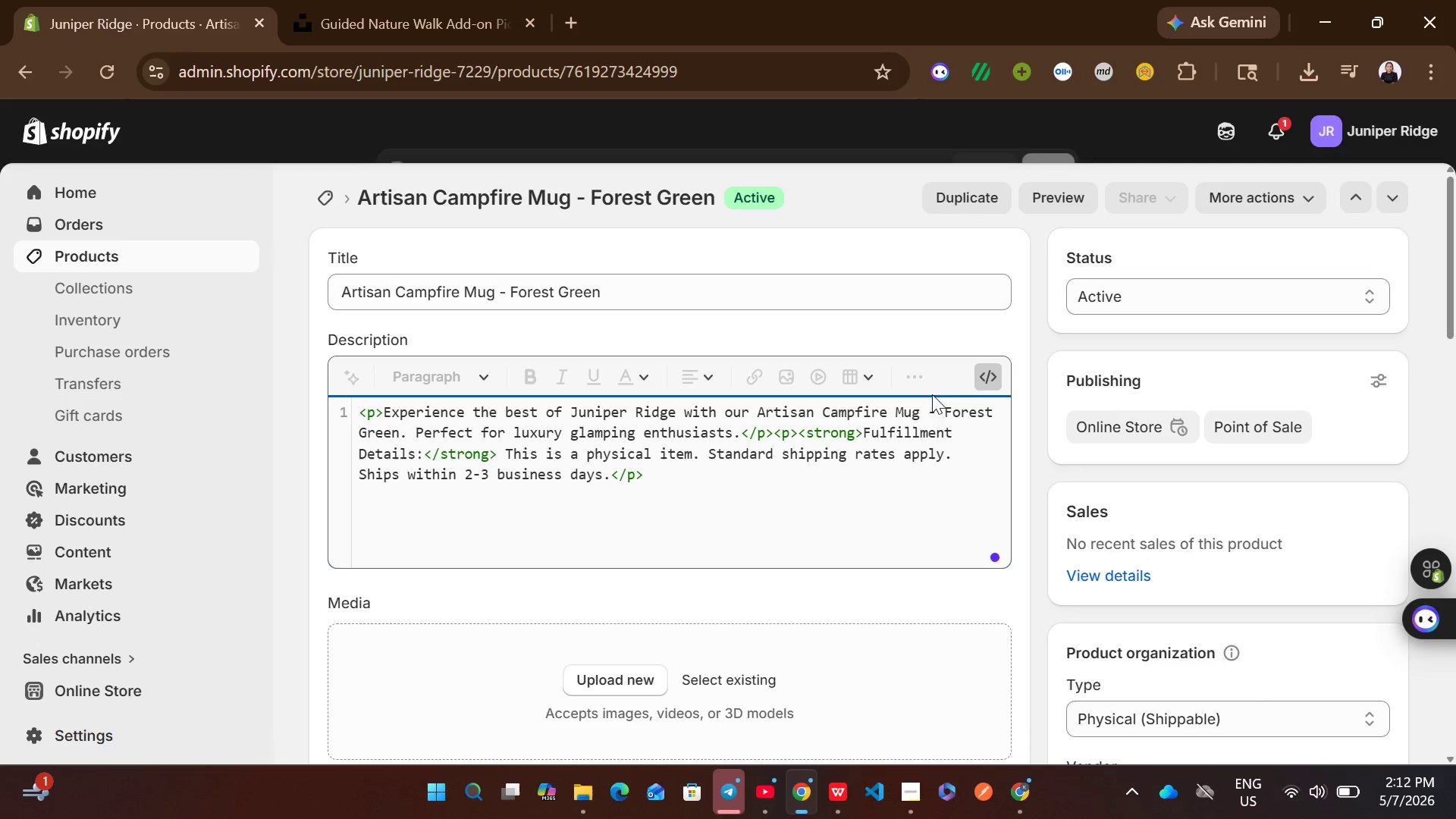 
left_click([988, 374])
 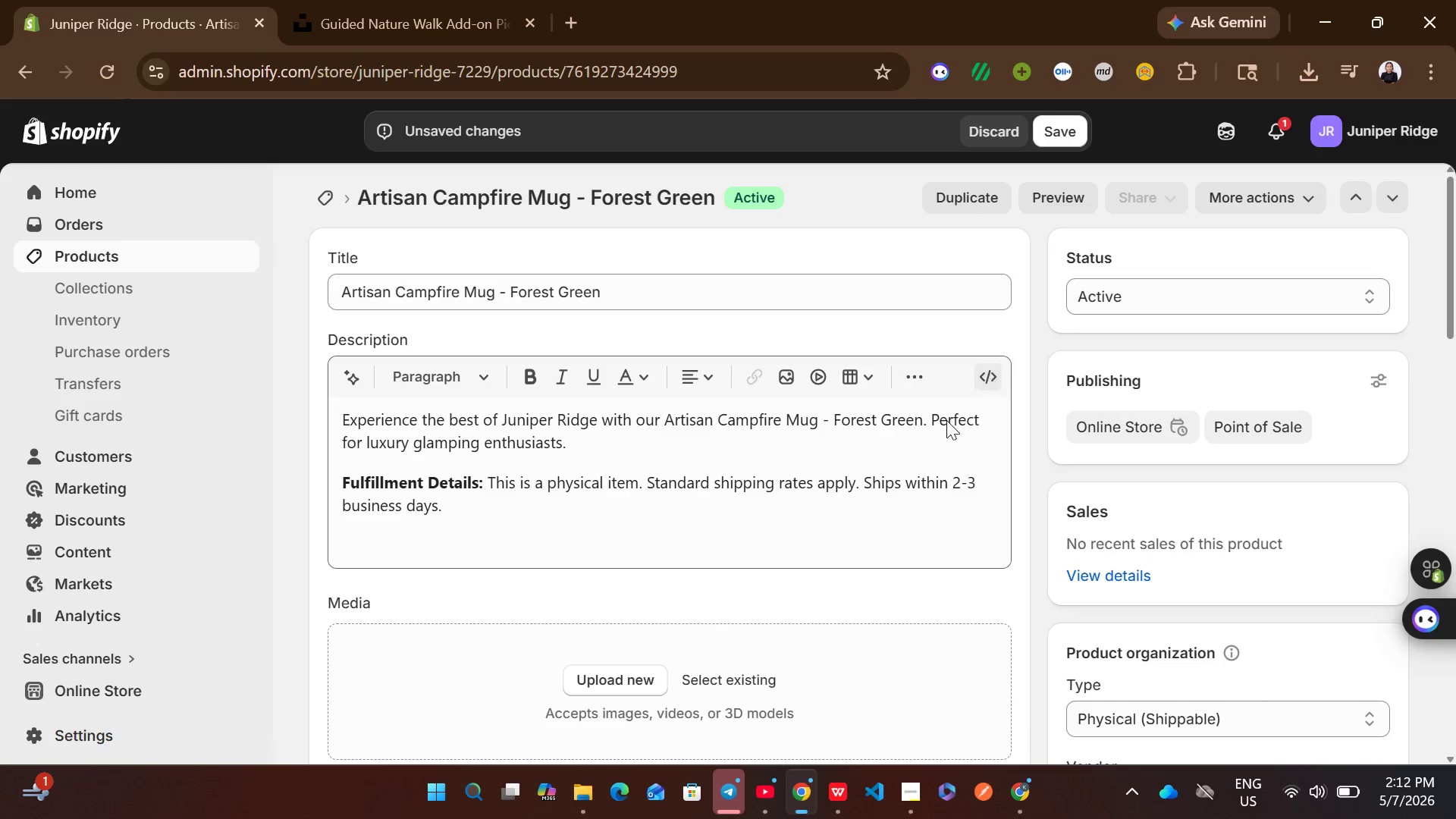 
mouse_move([839, 521])
 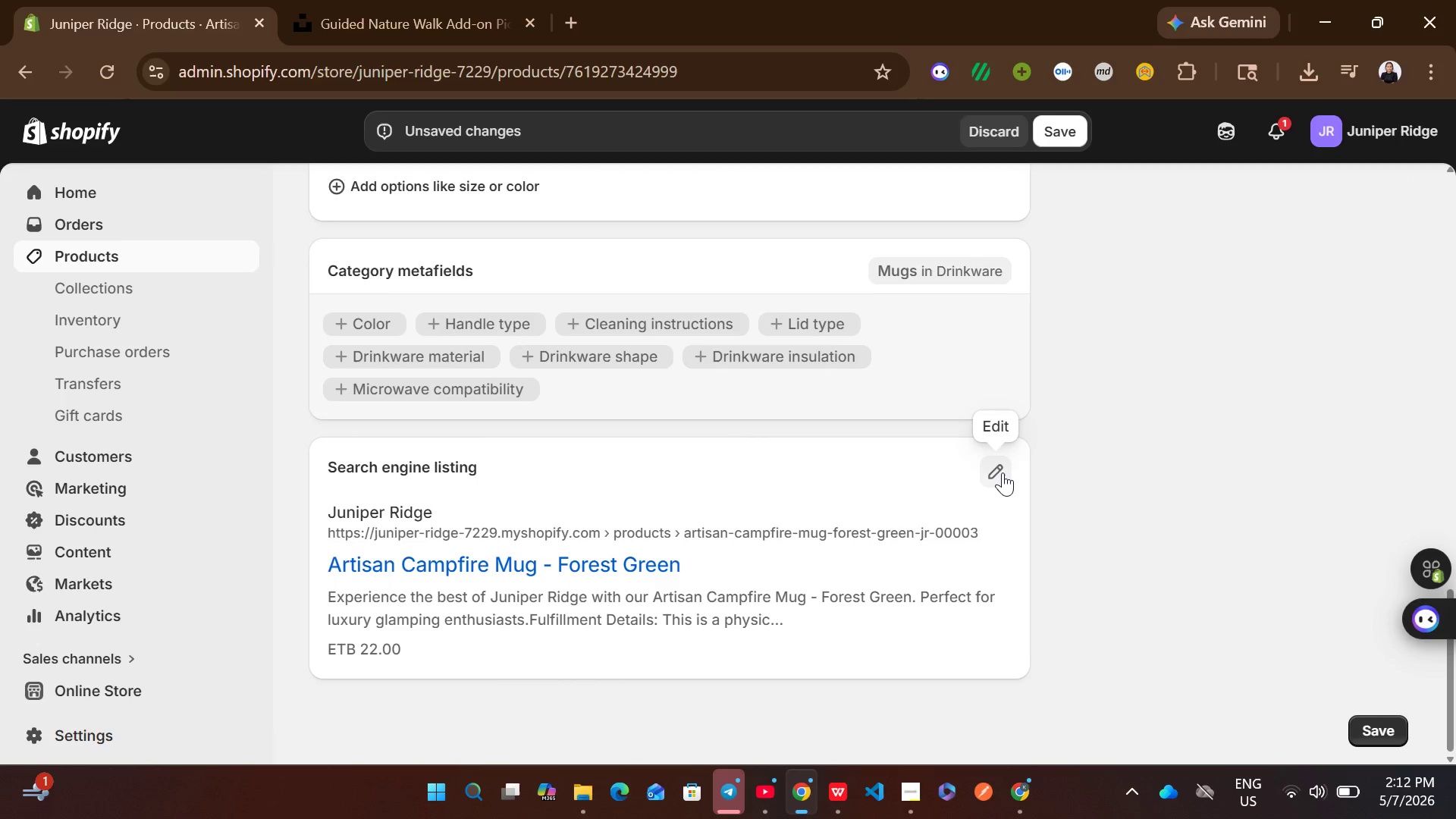 
left_click([1003, 472])
 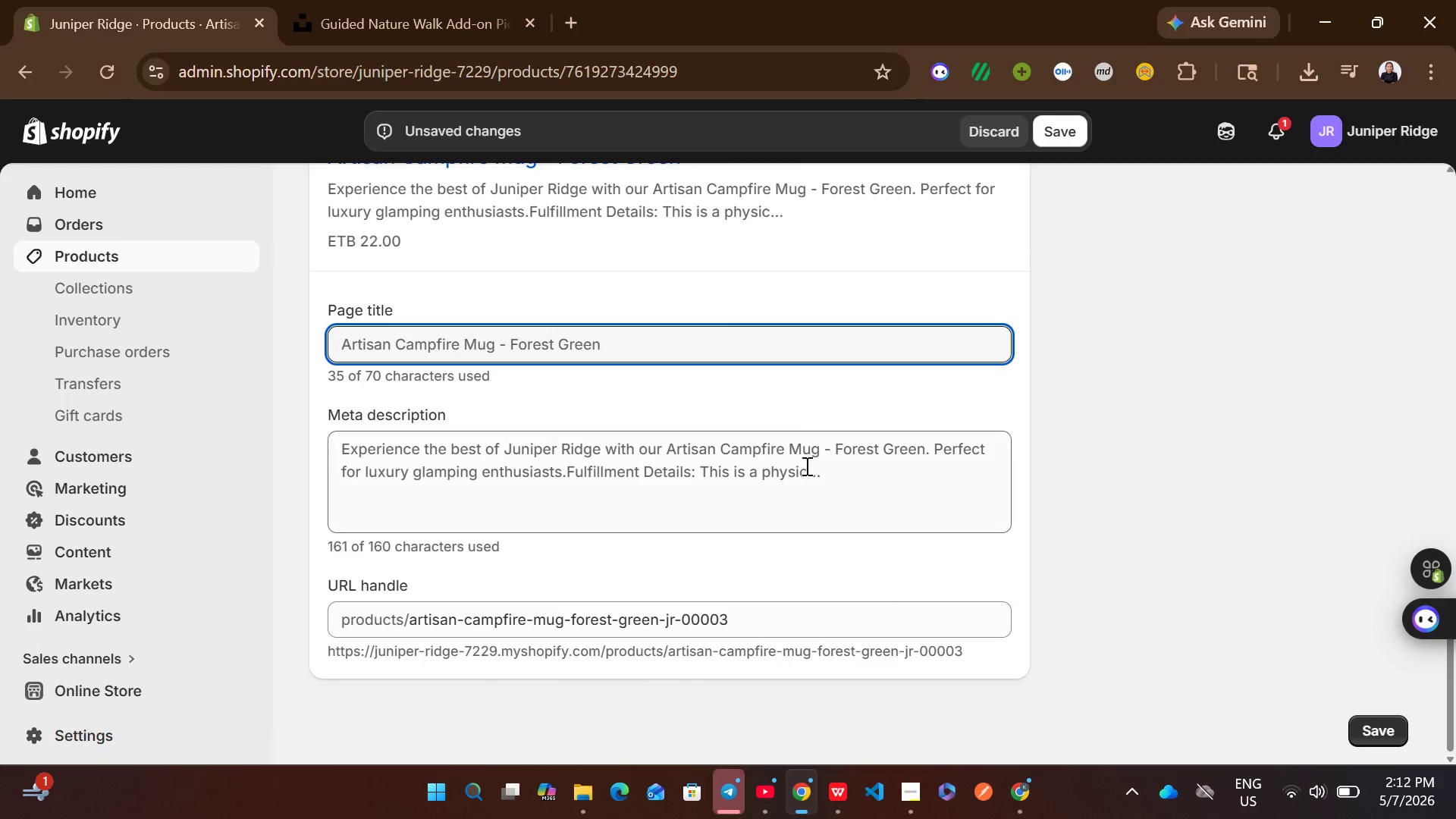 
left_click([783, 370])
 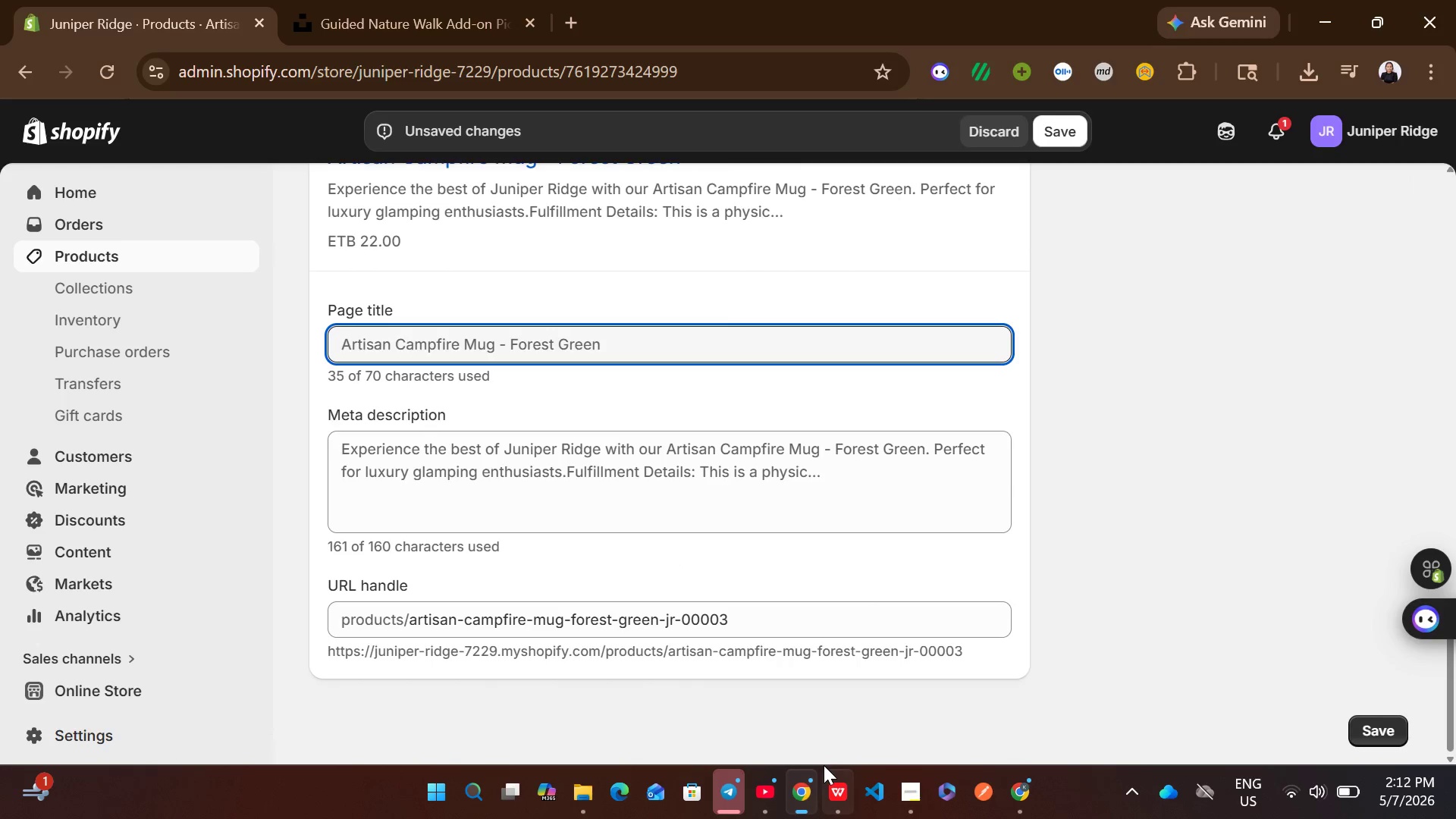 
left_click([835, 785])
 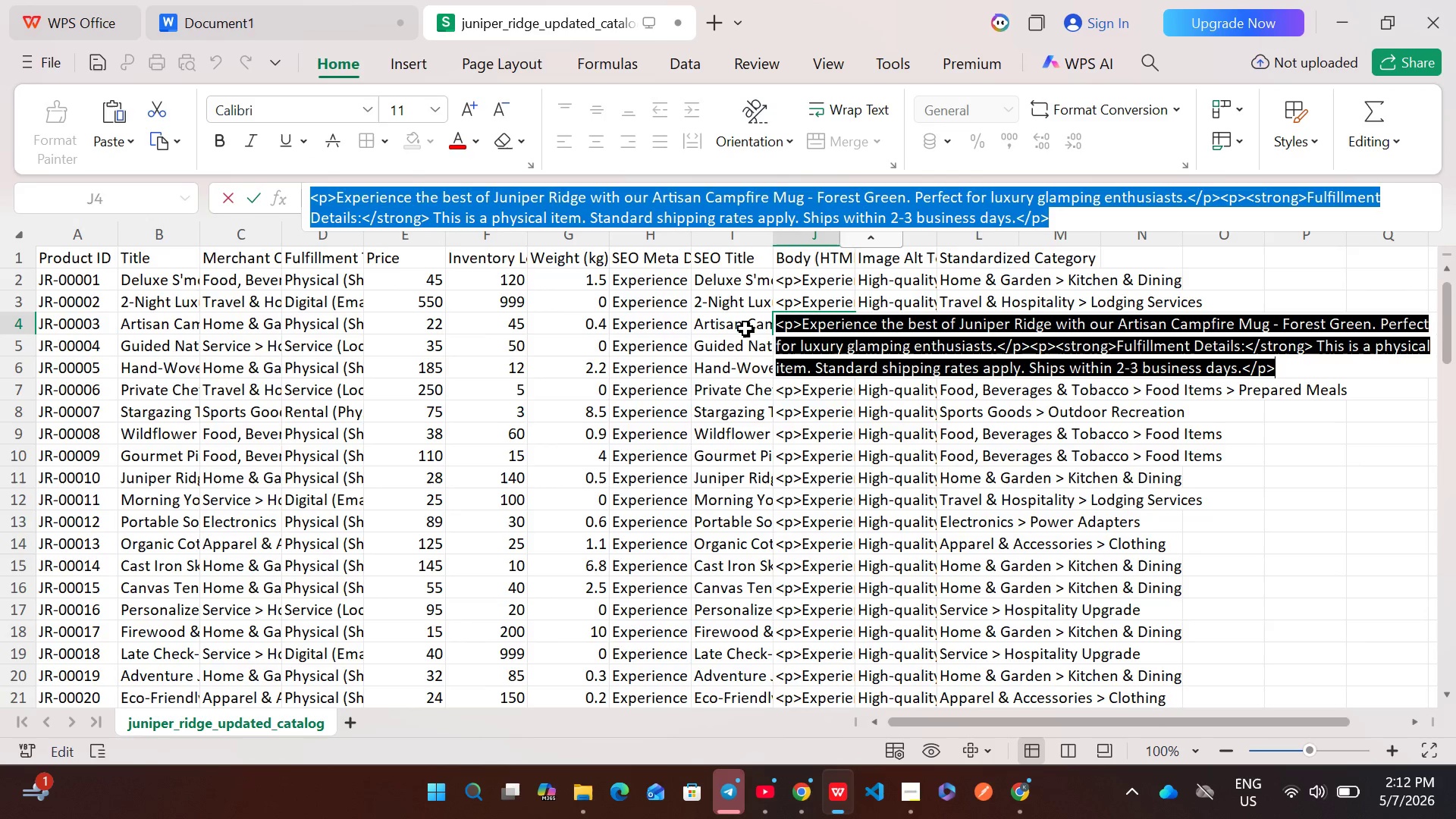 
double_click([745, 328])
 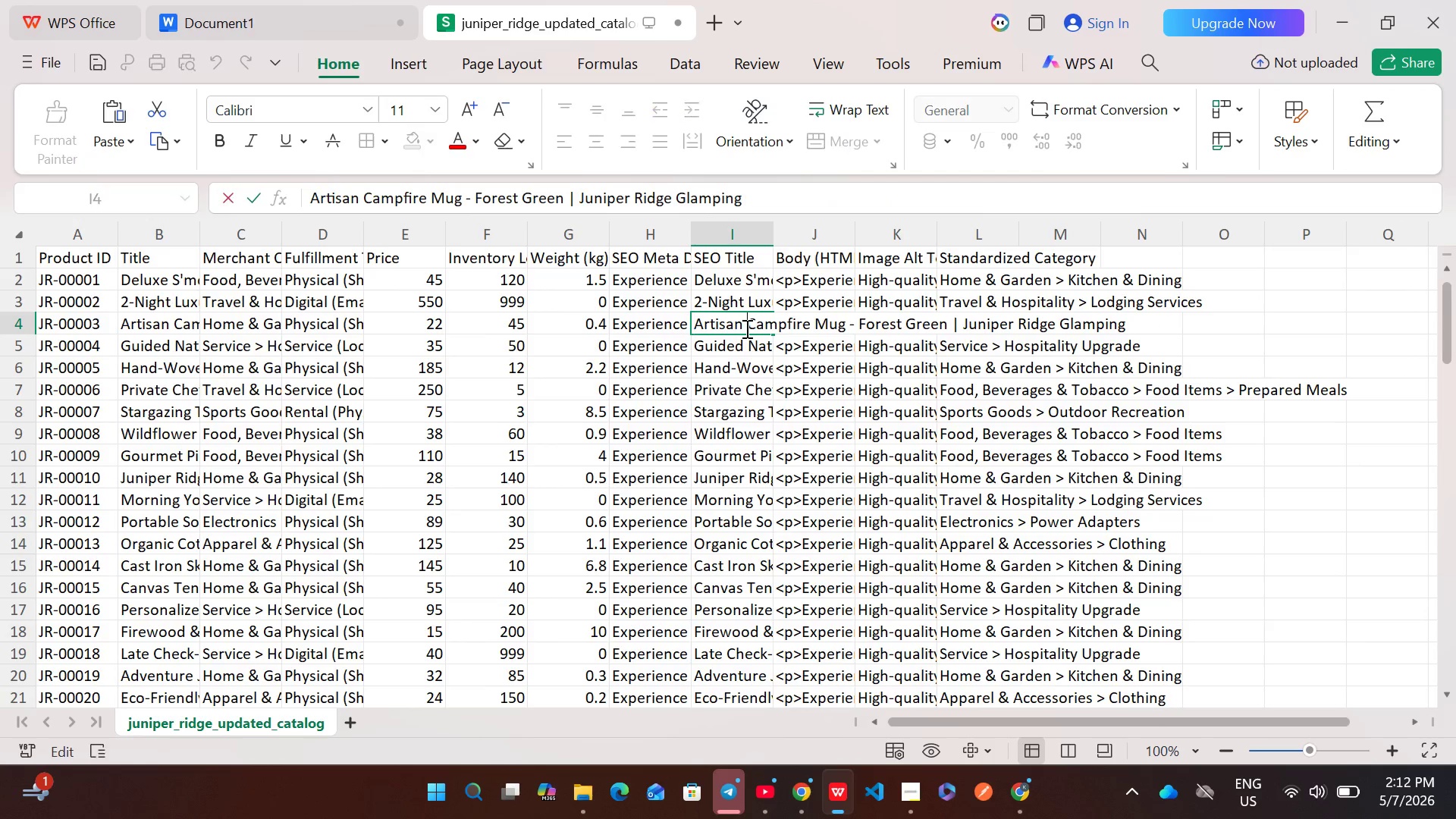 
key(Control+A)
 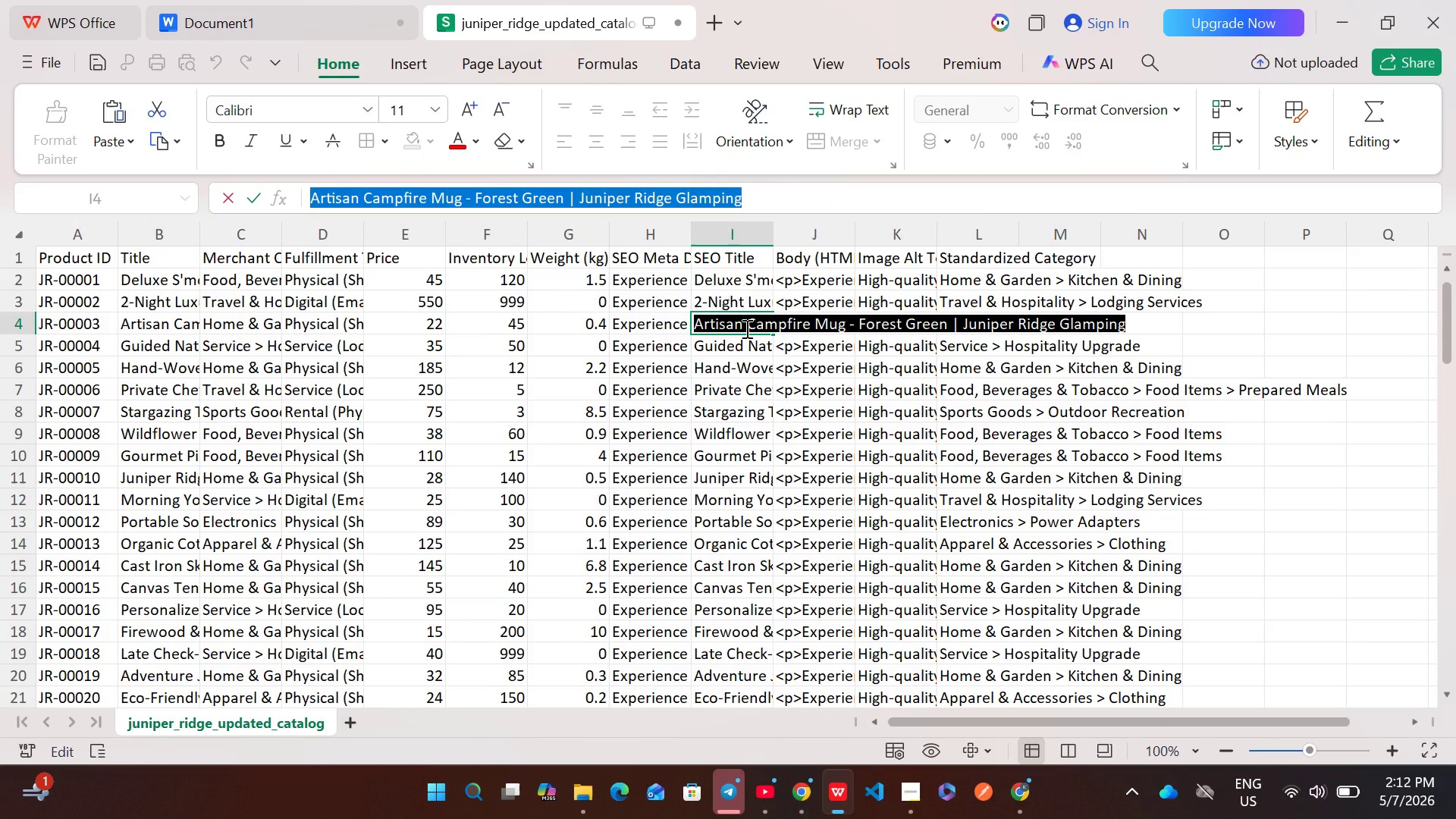 
key(Control+C)
 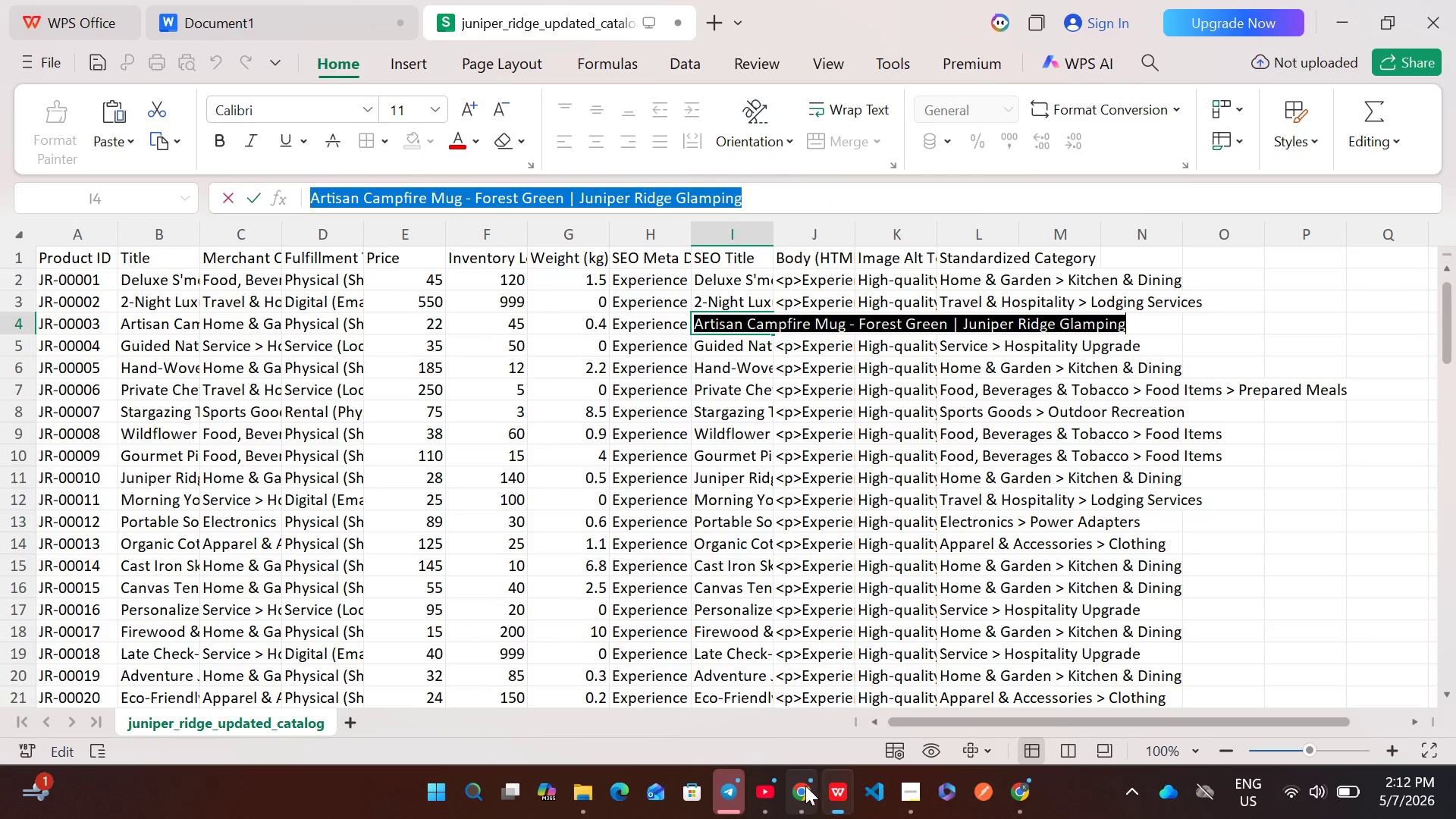 
left_click([803, 794])
 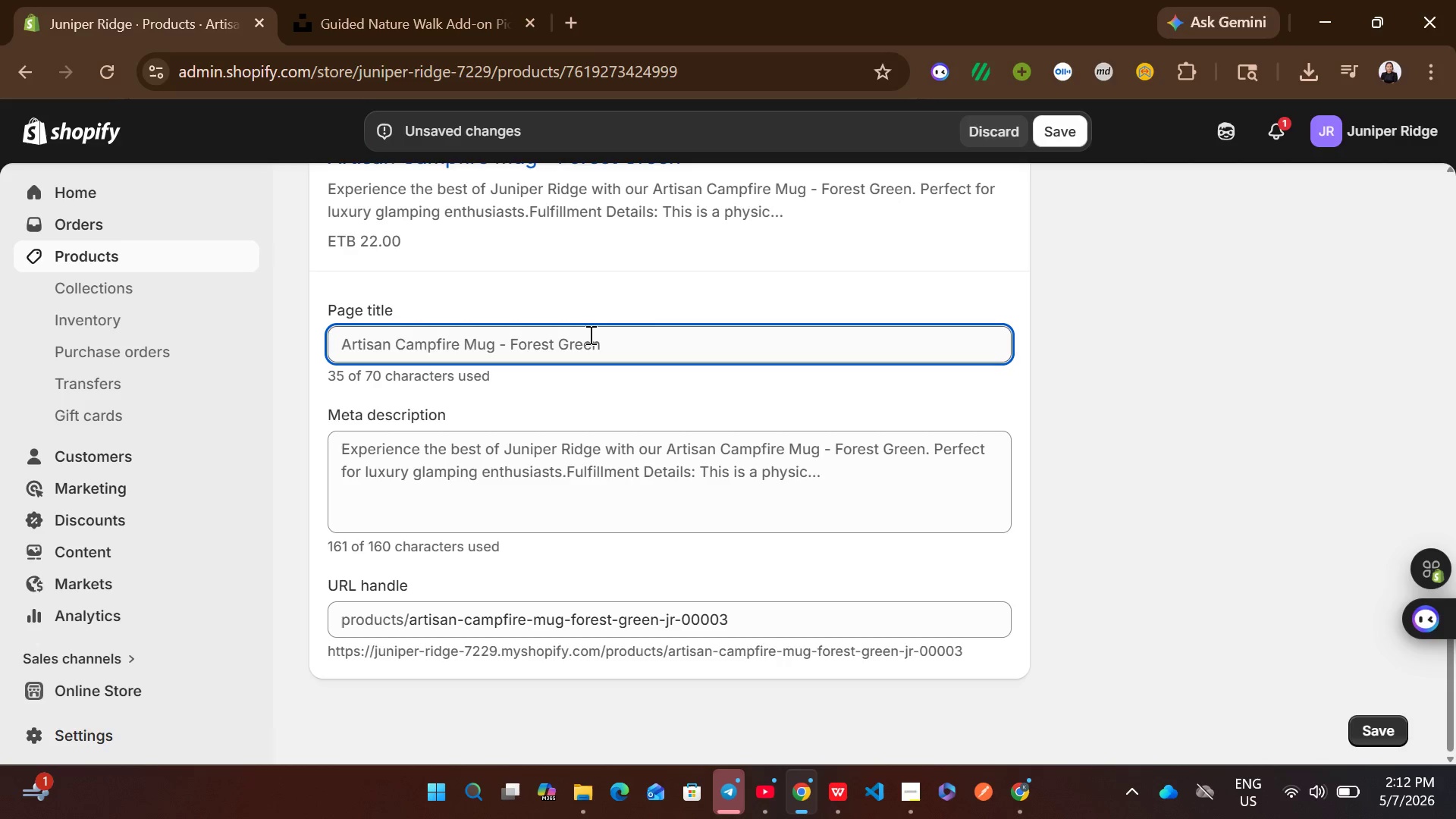 
left_click([589, 334])
 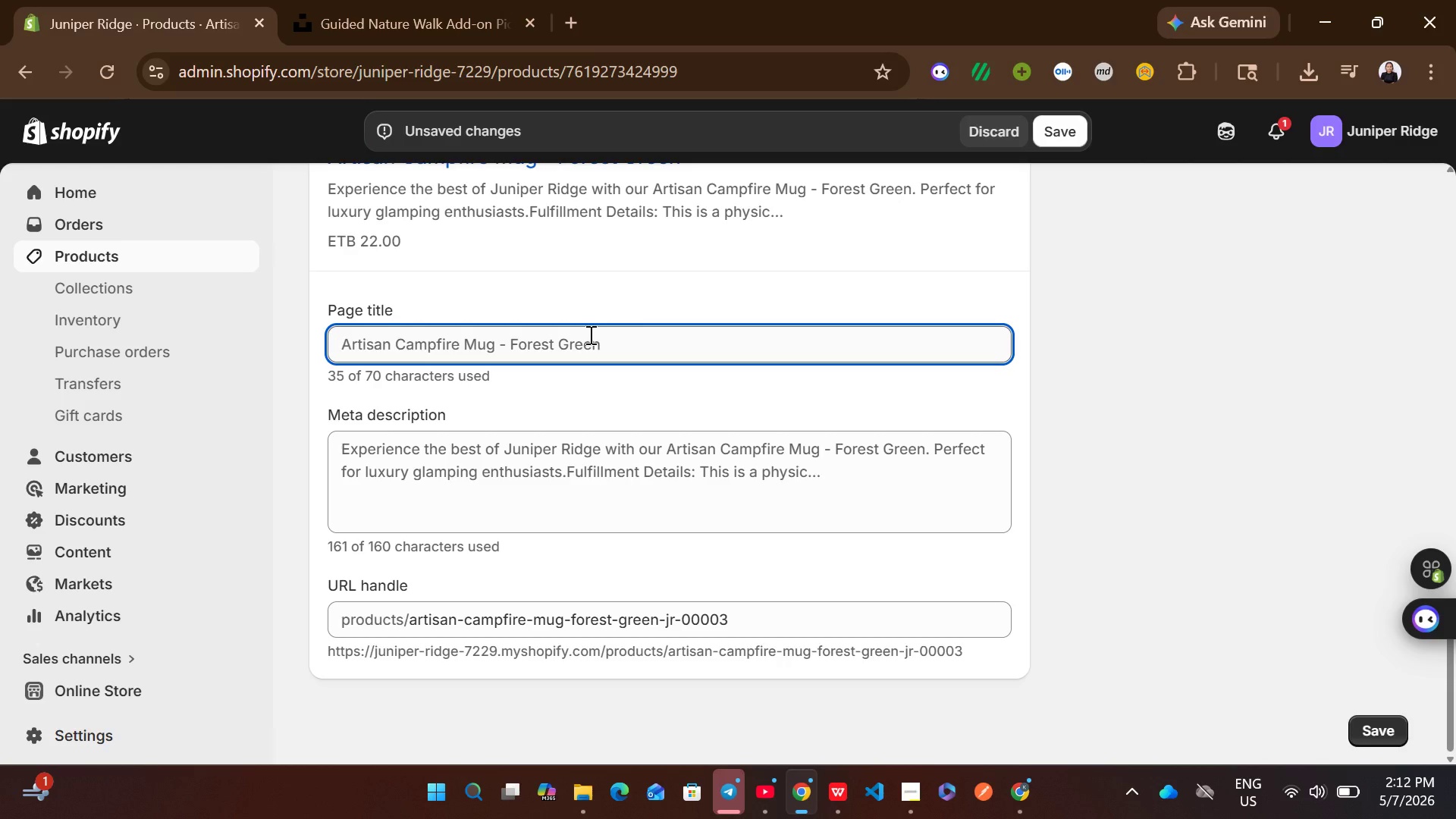 
hold_key(key=ControlLeft, duration=0.34)
 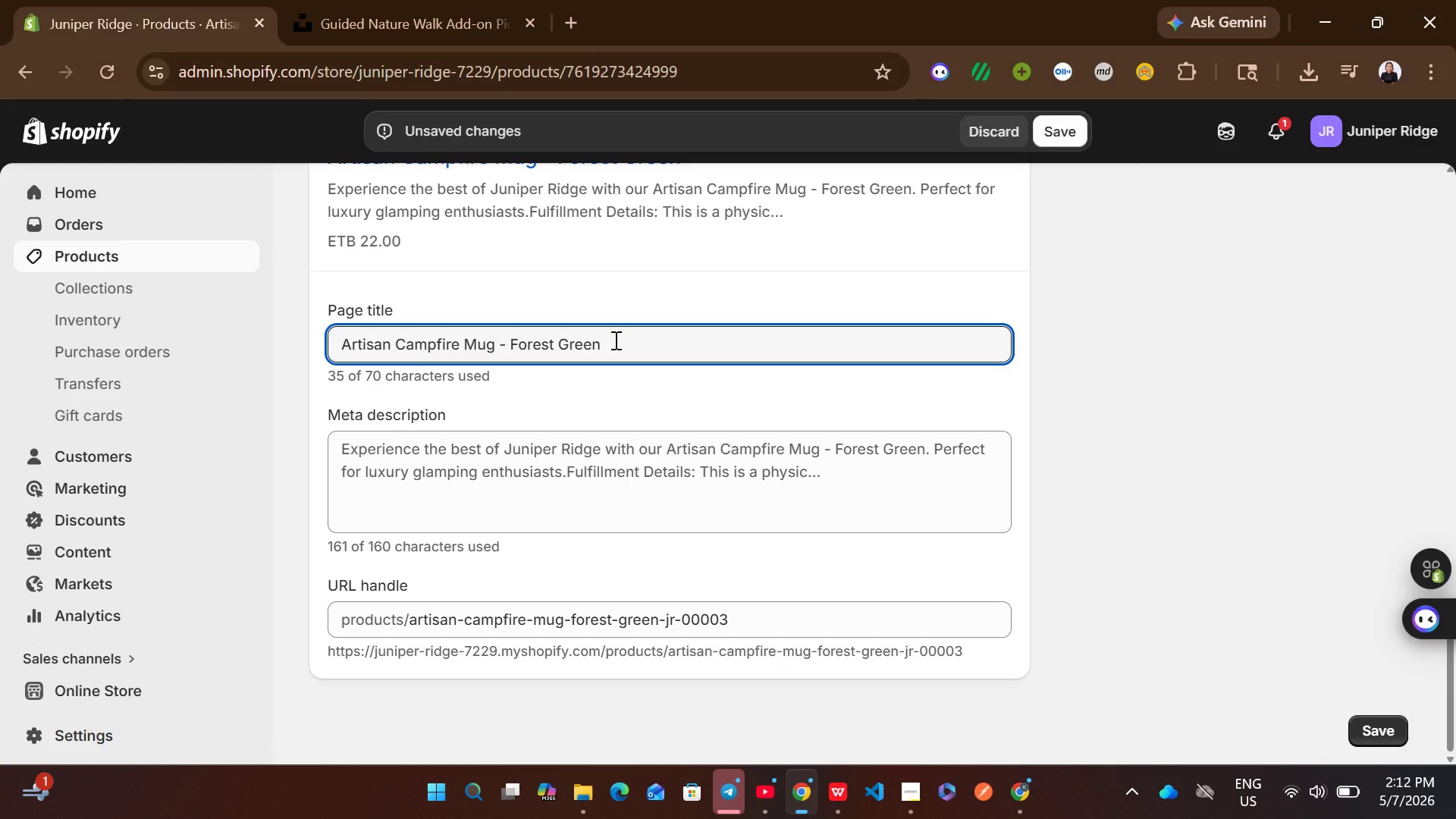 
key(Control+A)
 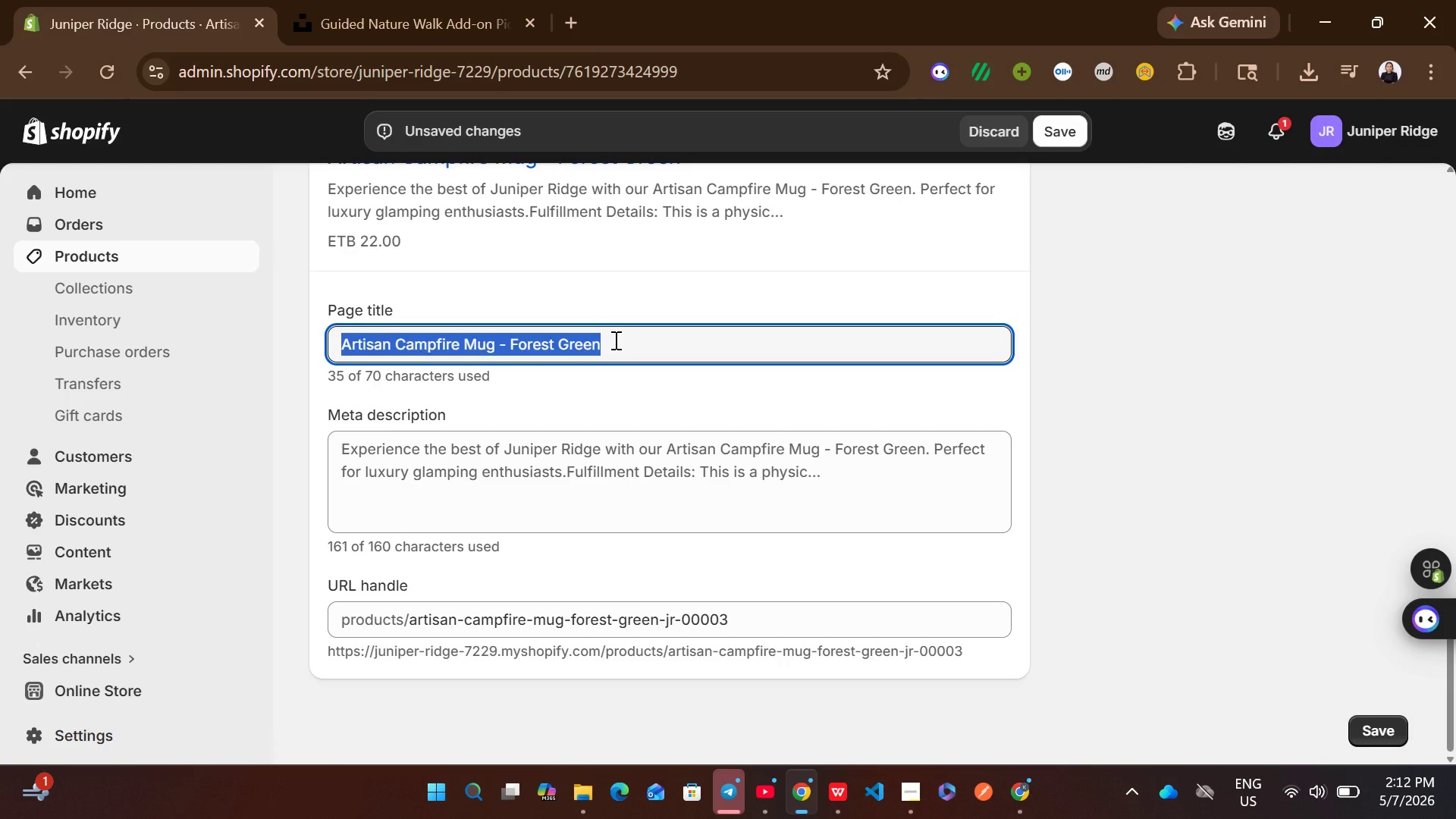 
key(Control+V)
 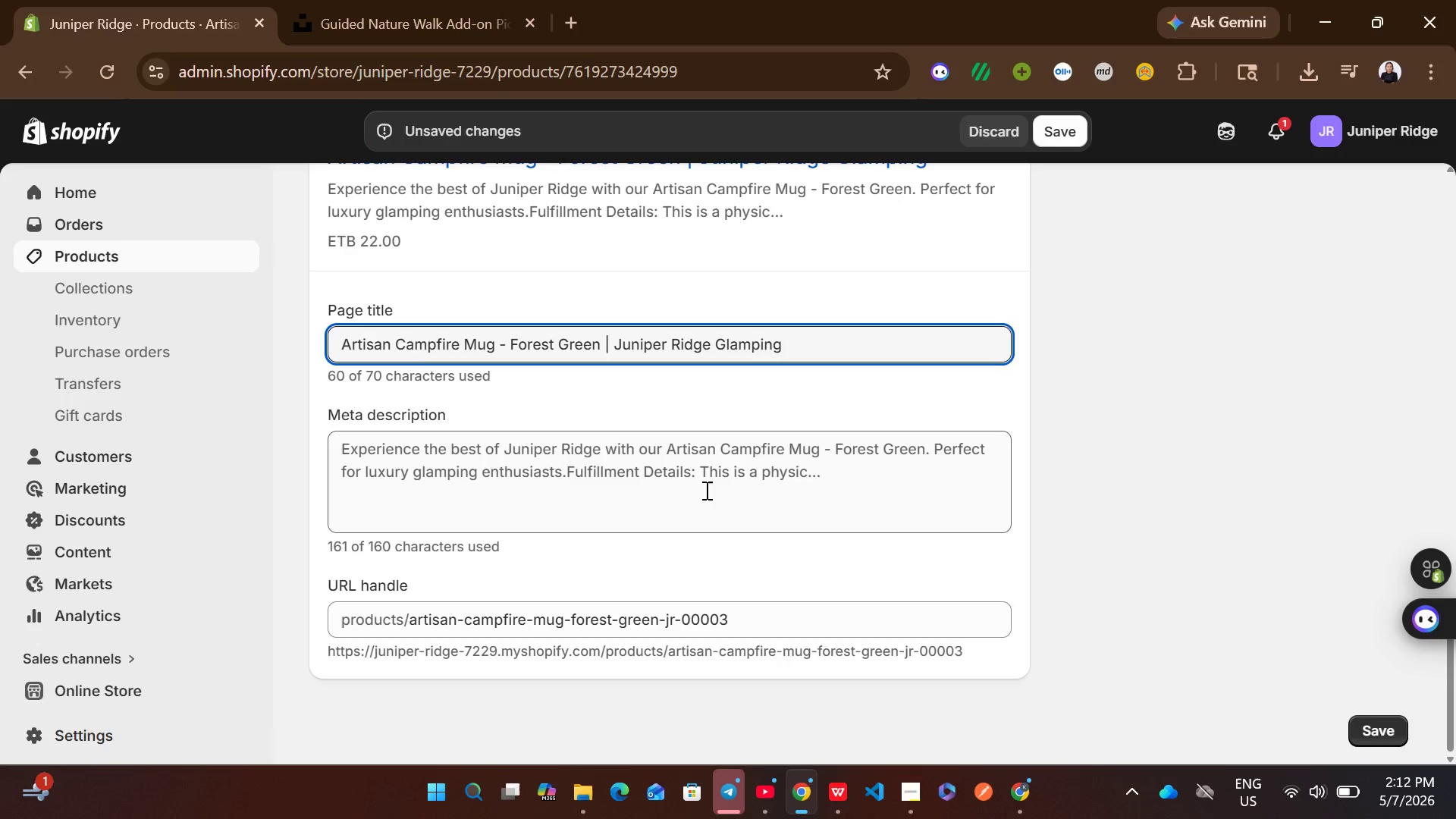 
left_click([705, 490])
 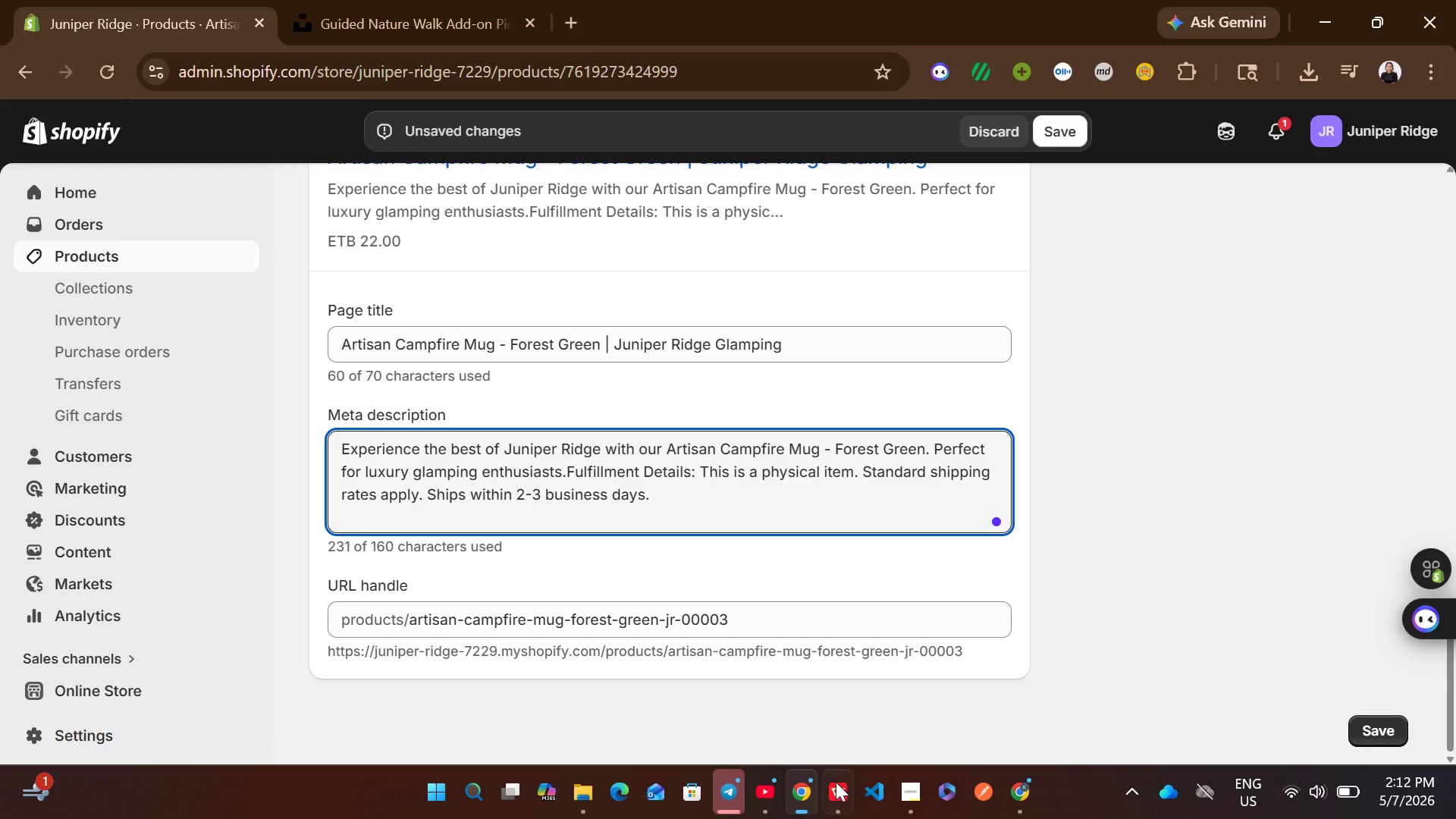 
left_click([837, 787])
 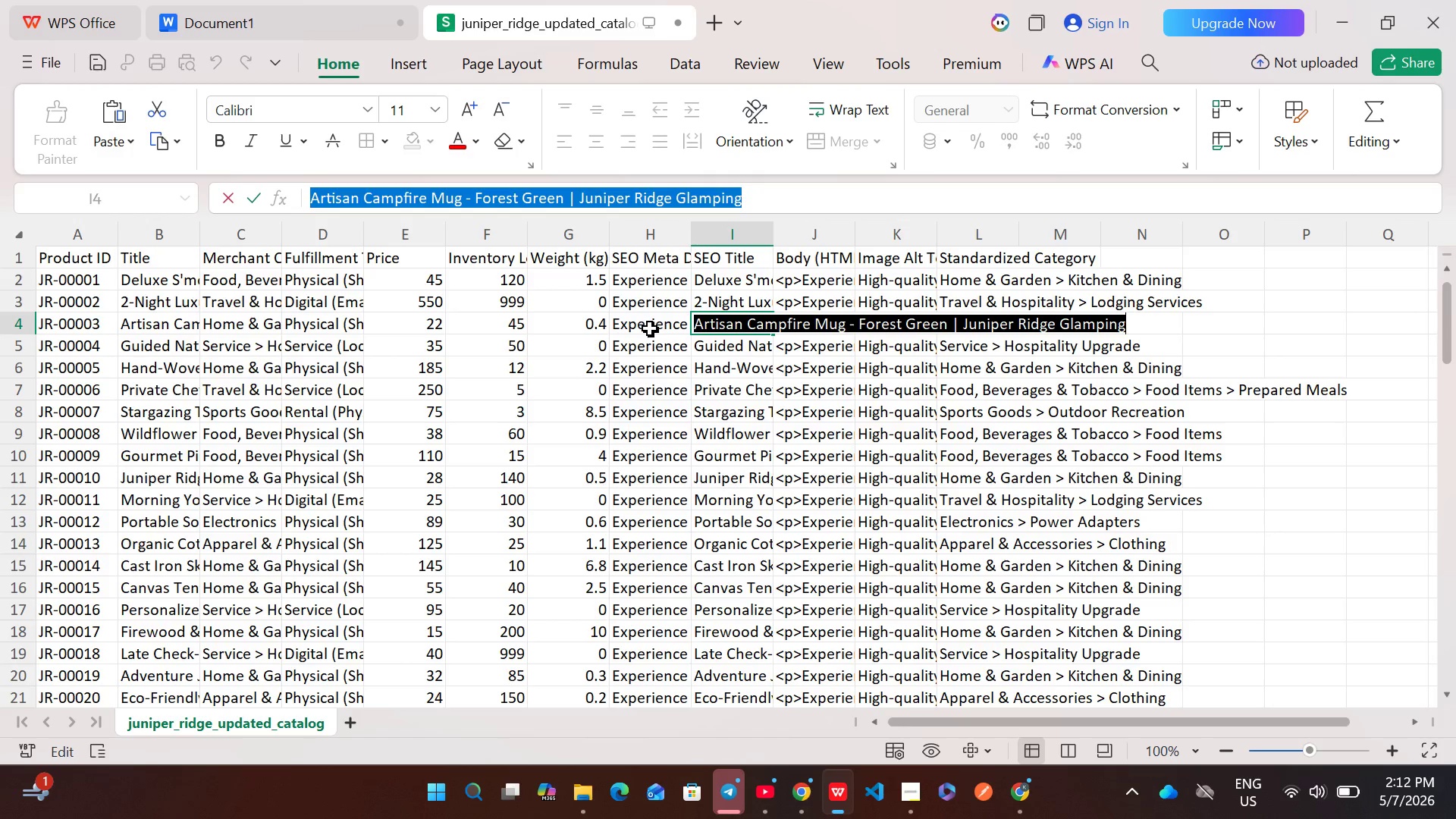 
double_click([650, 328])
 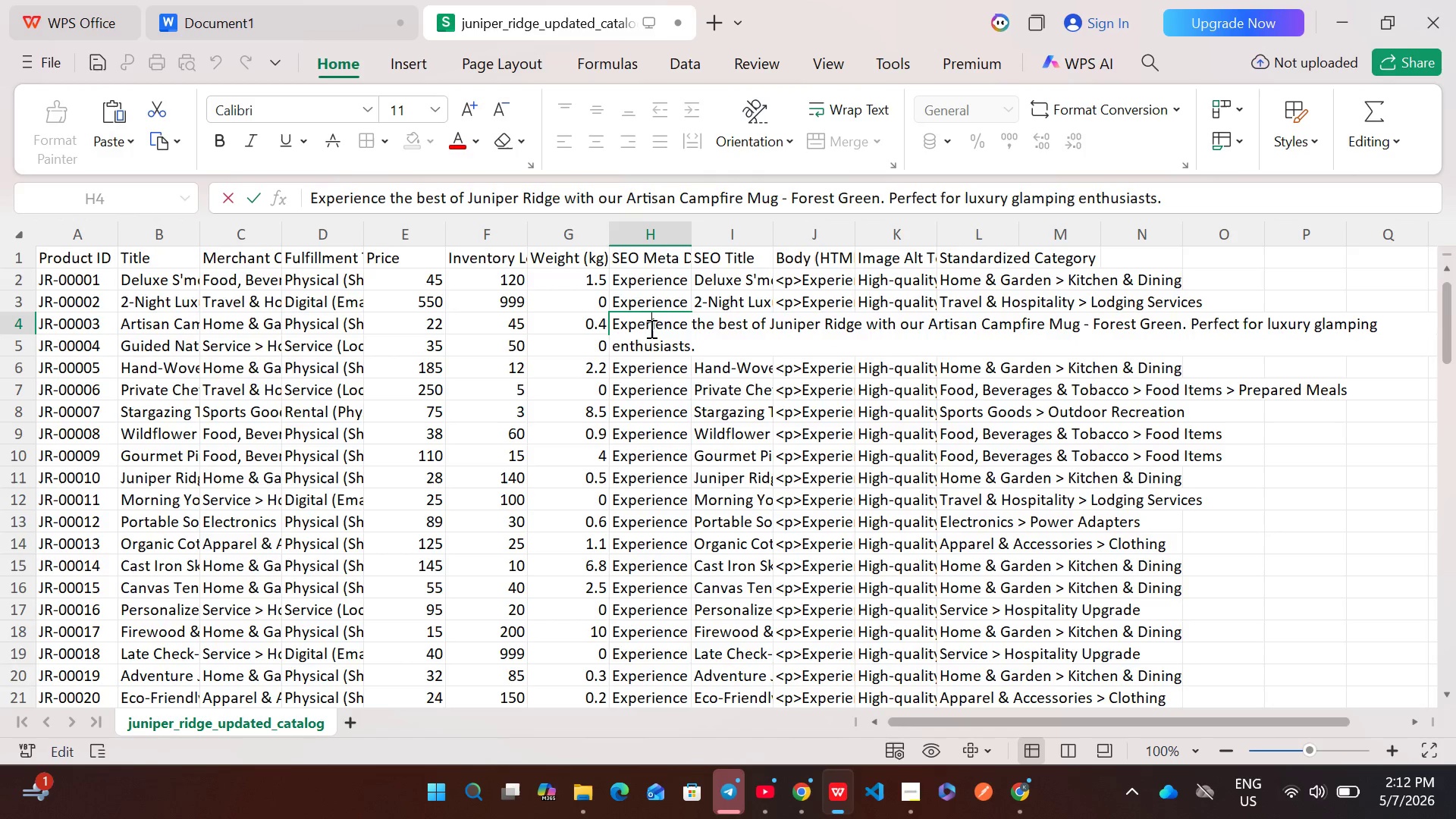 
key(Control+A)
 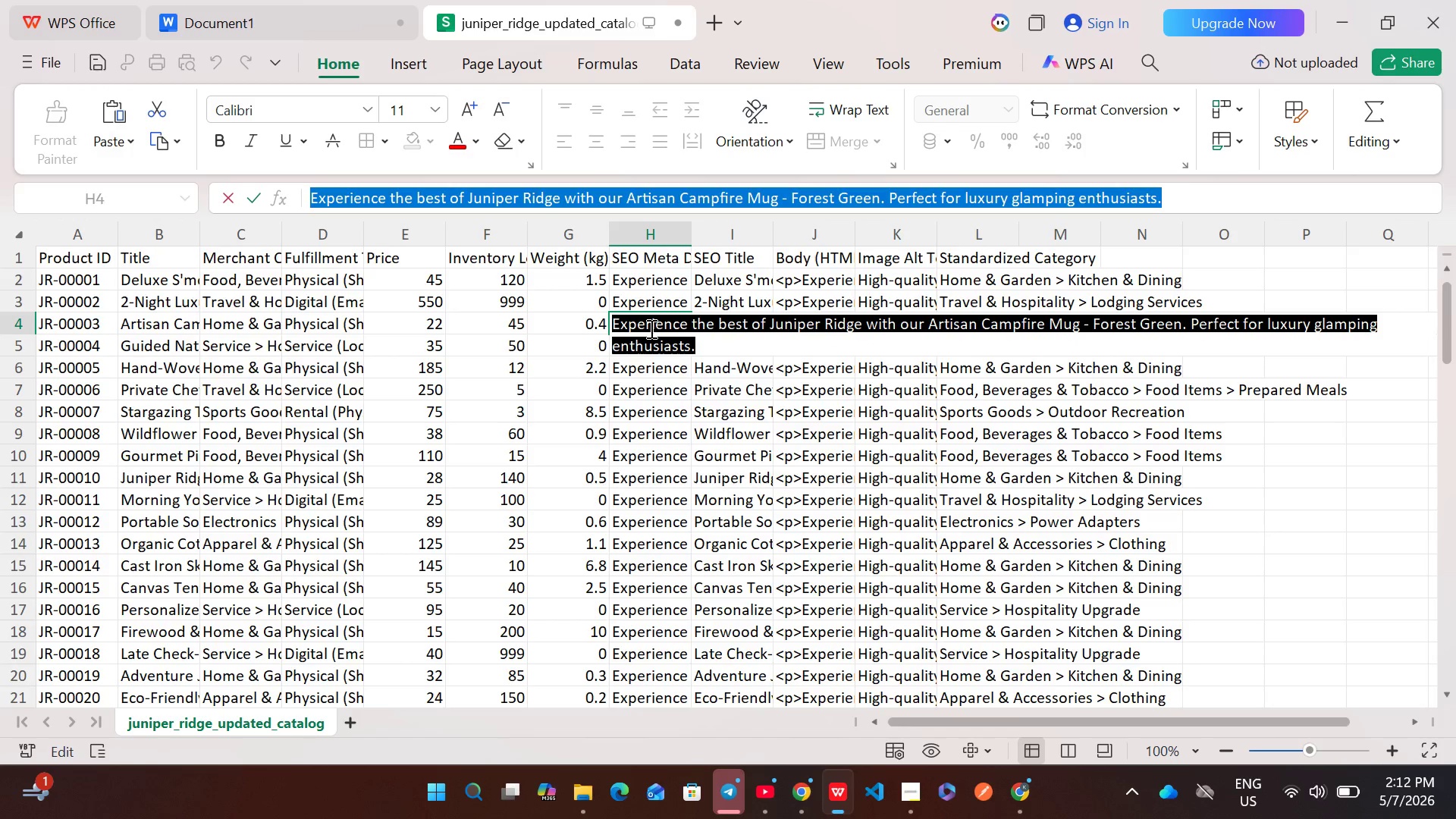 
key(Control+C)
 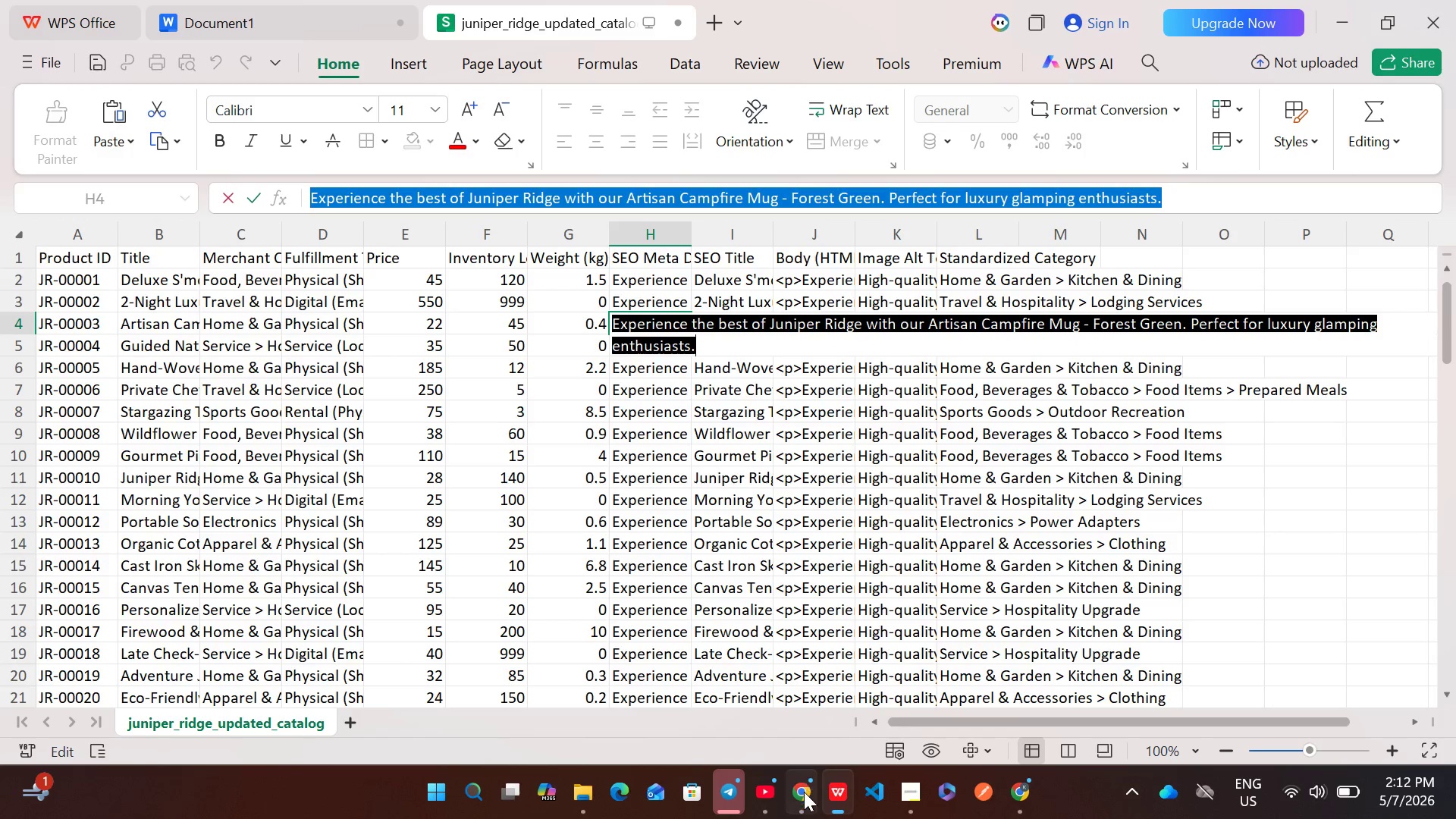 
left_click([804, 792])
 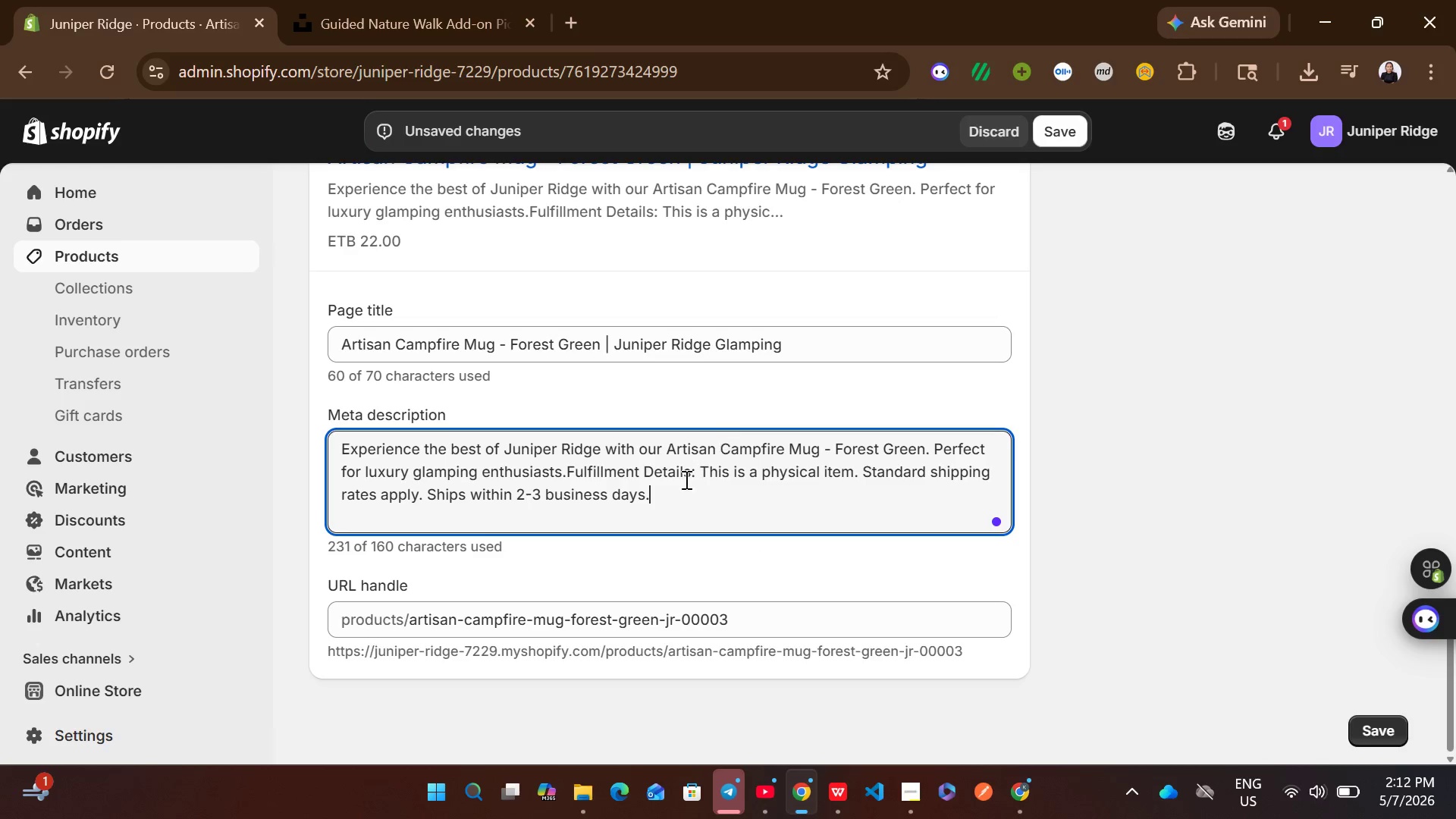 
key(Control+A)
 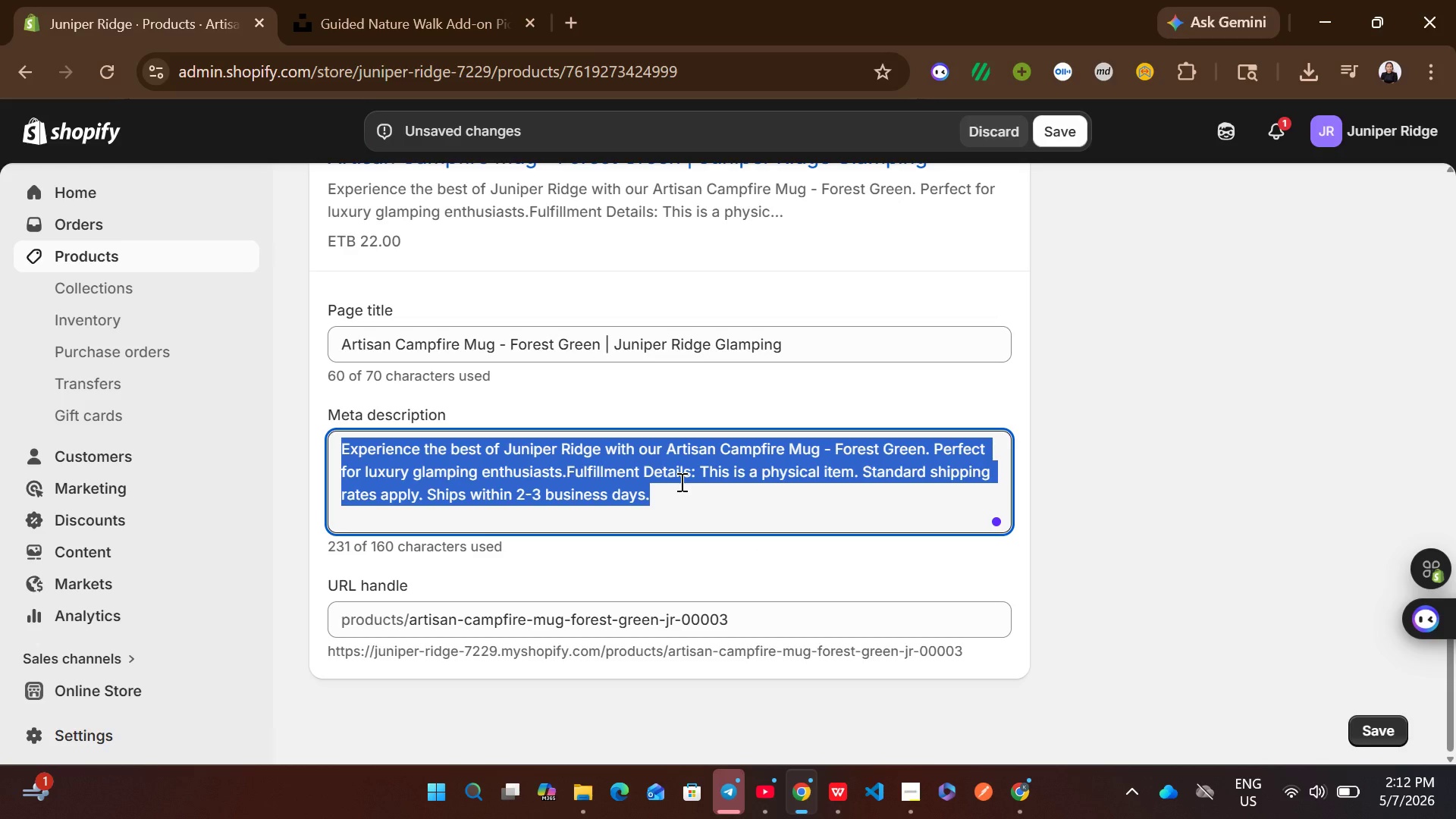 
key(Control+ControlLeft)
 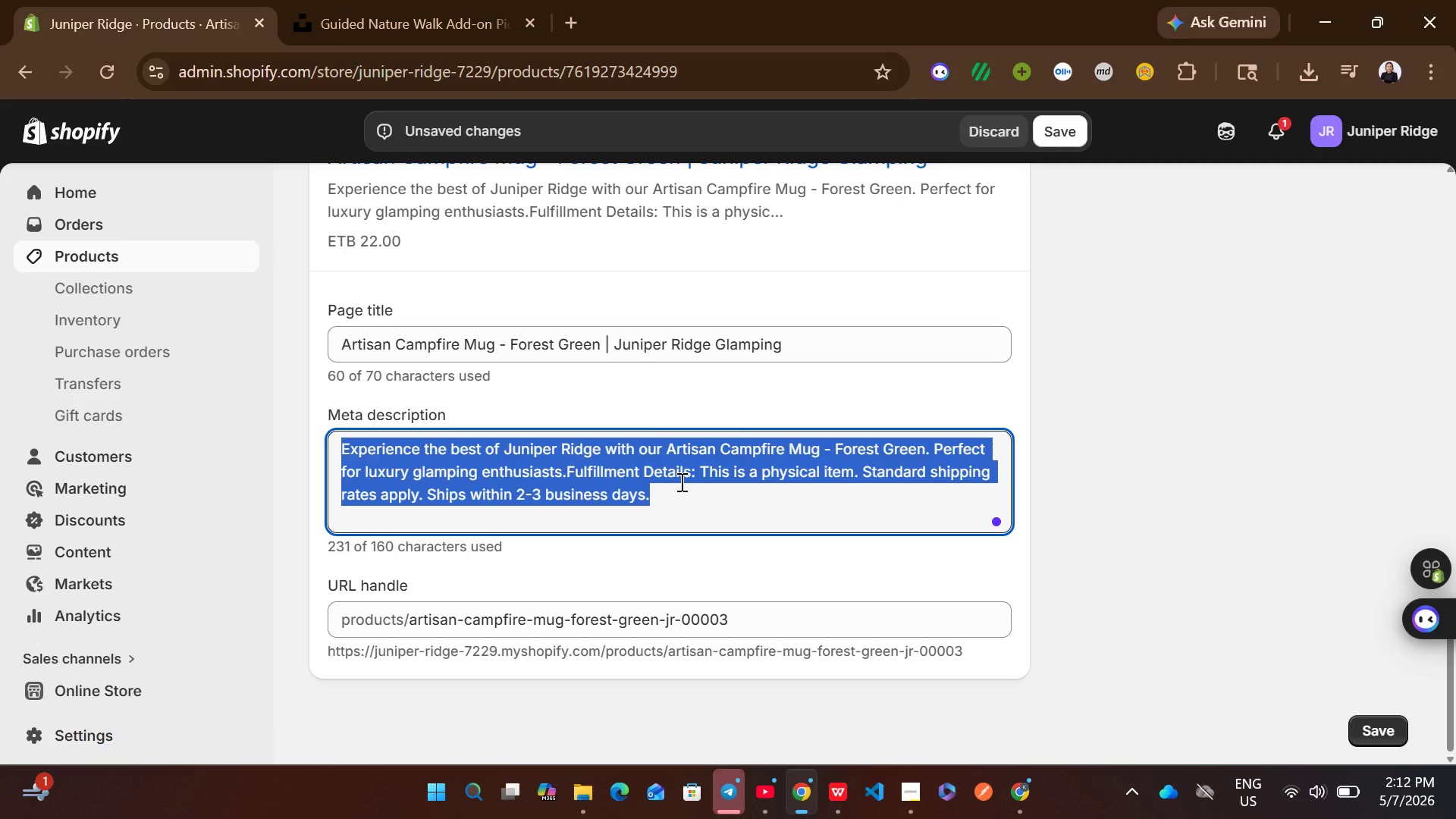 
key(Control+V)
 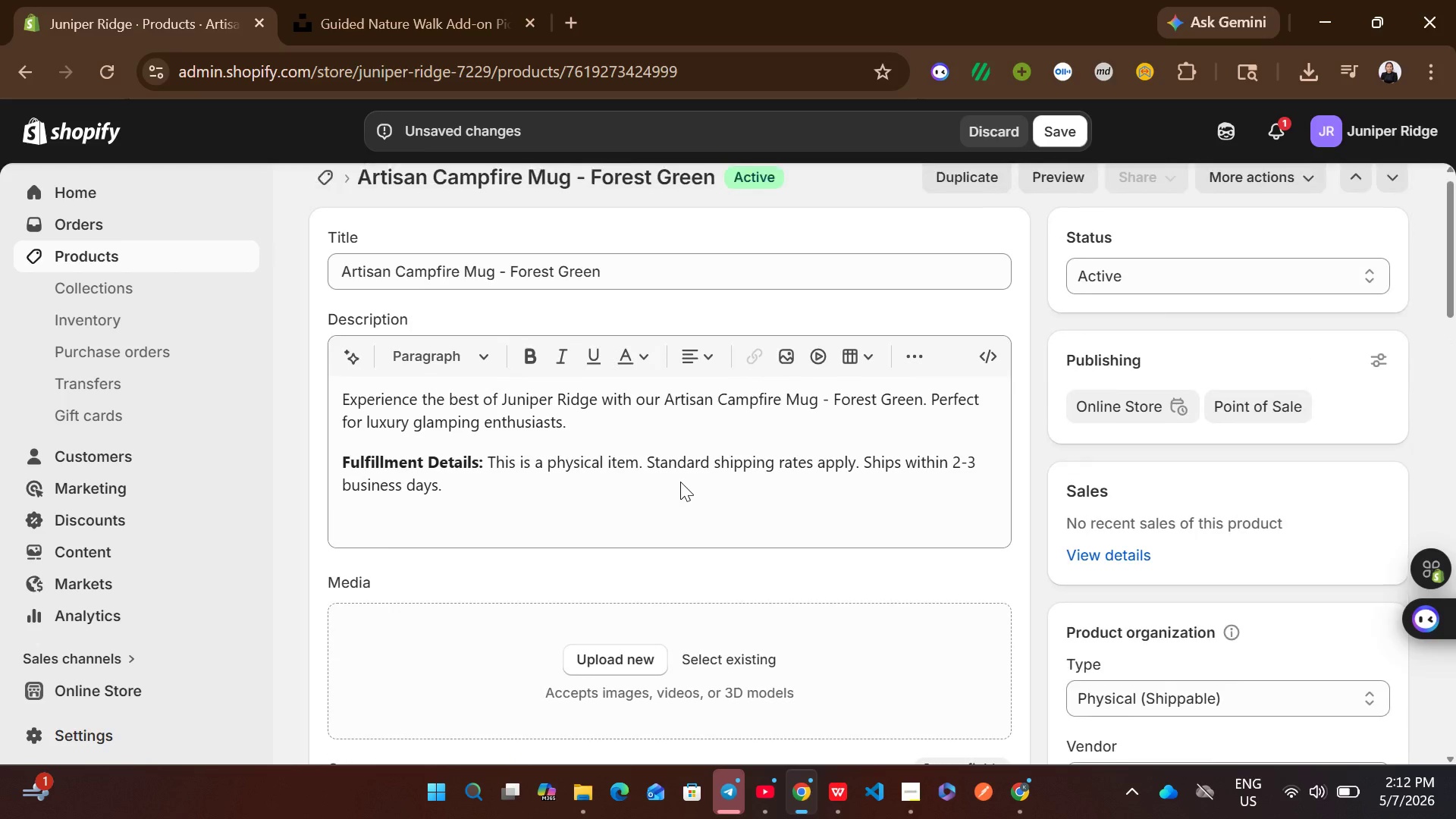 
left_click([644, 261])
 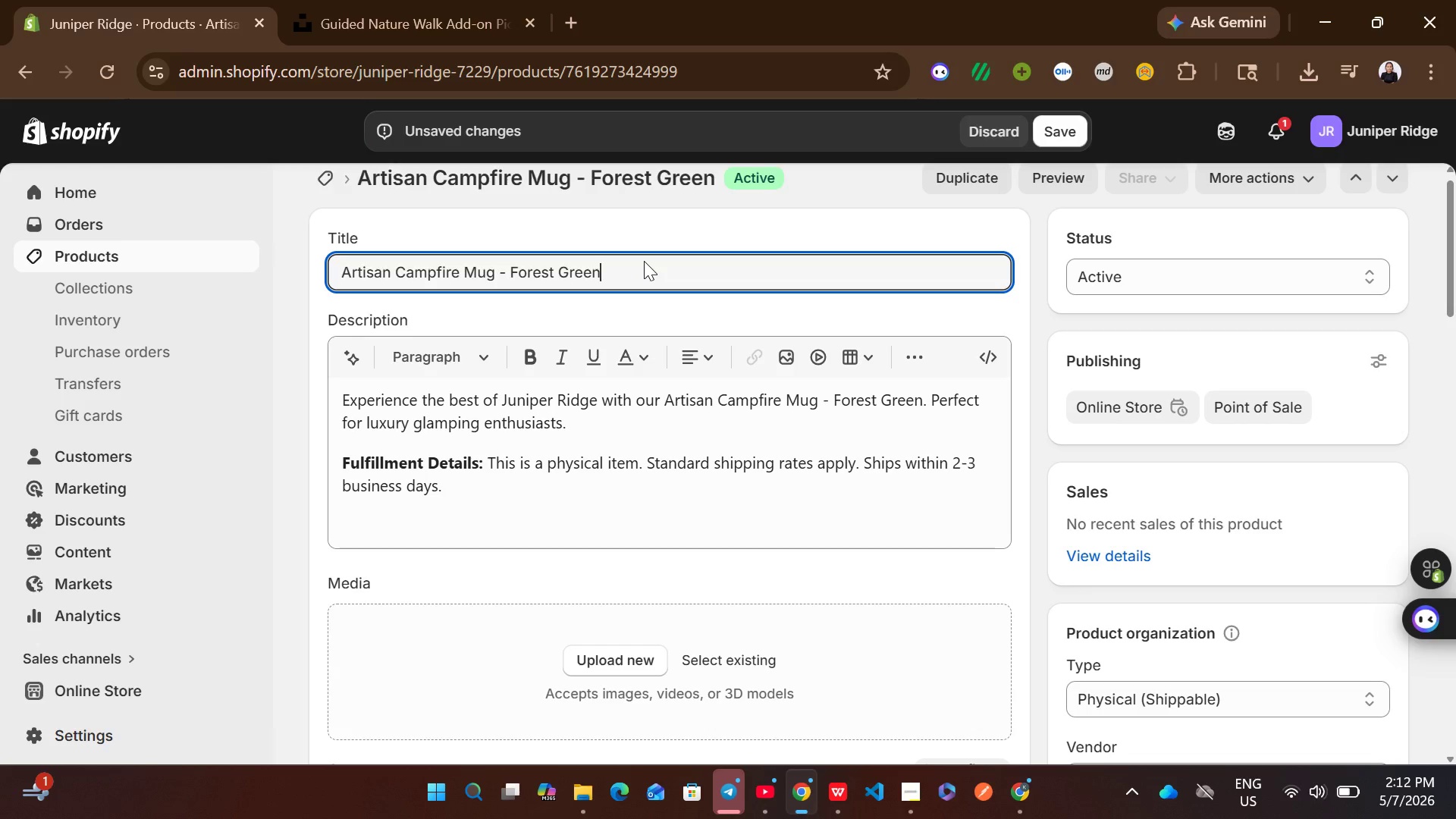 
key(Control+A)
 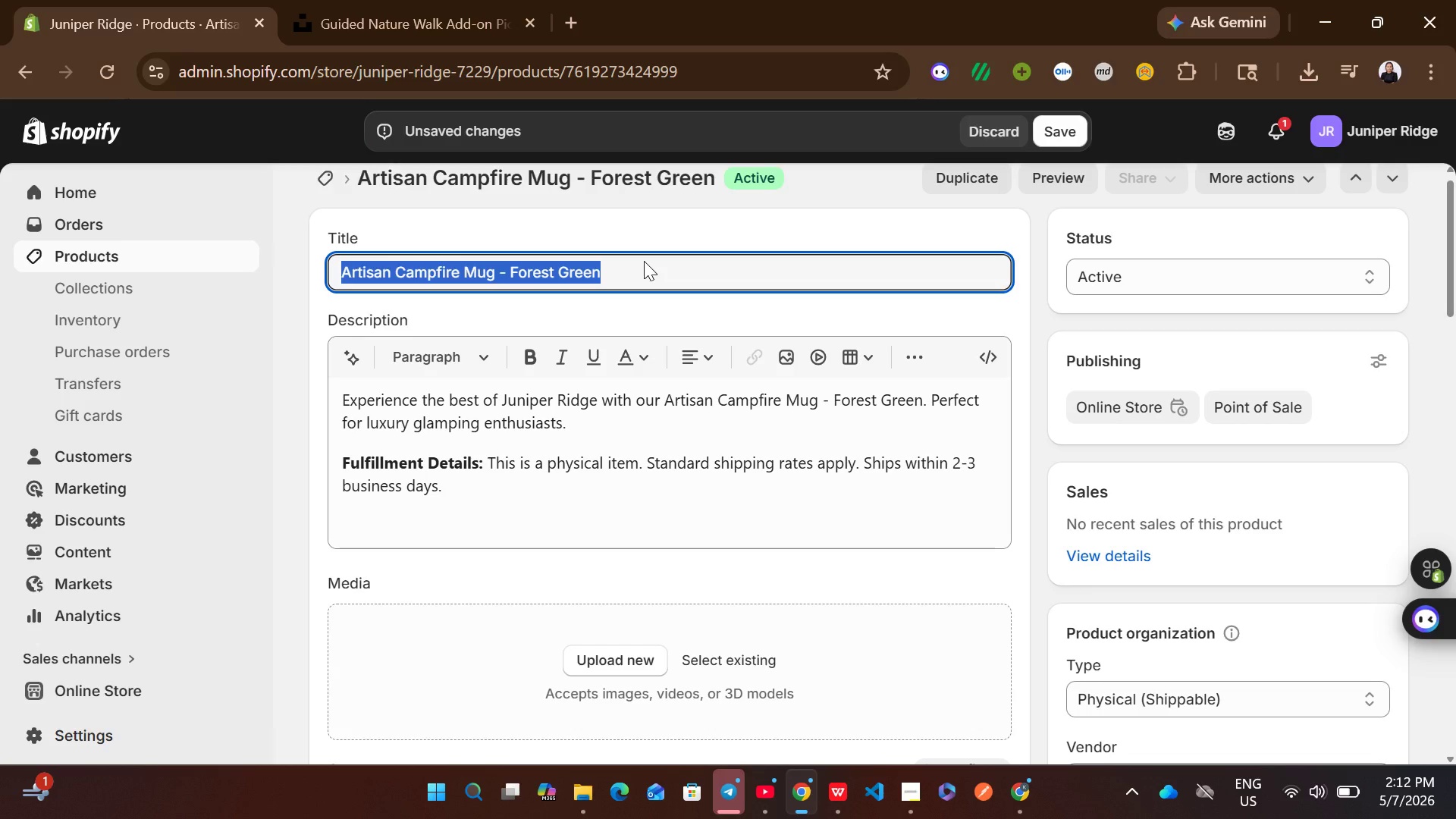 
key(Control+C)
 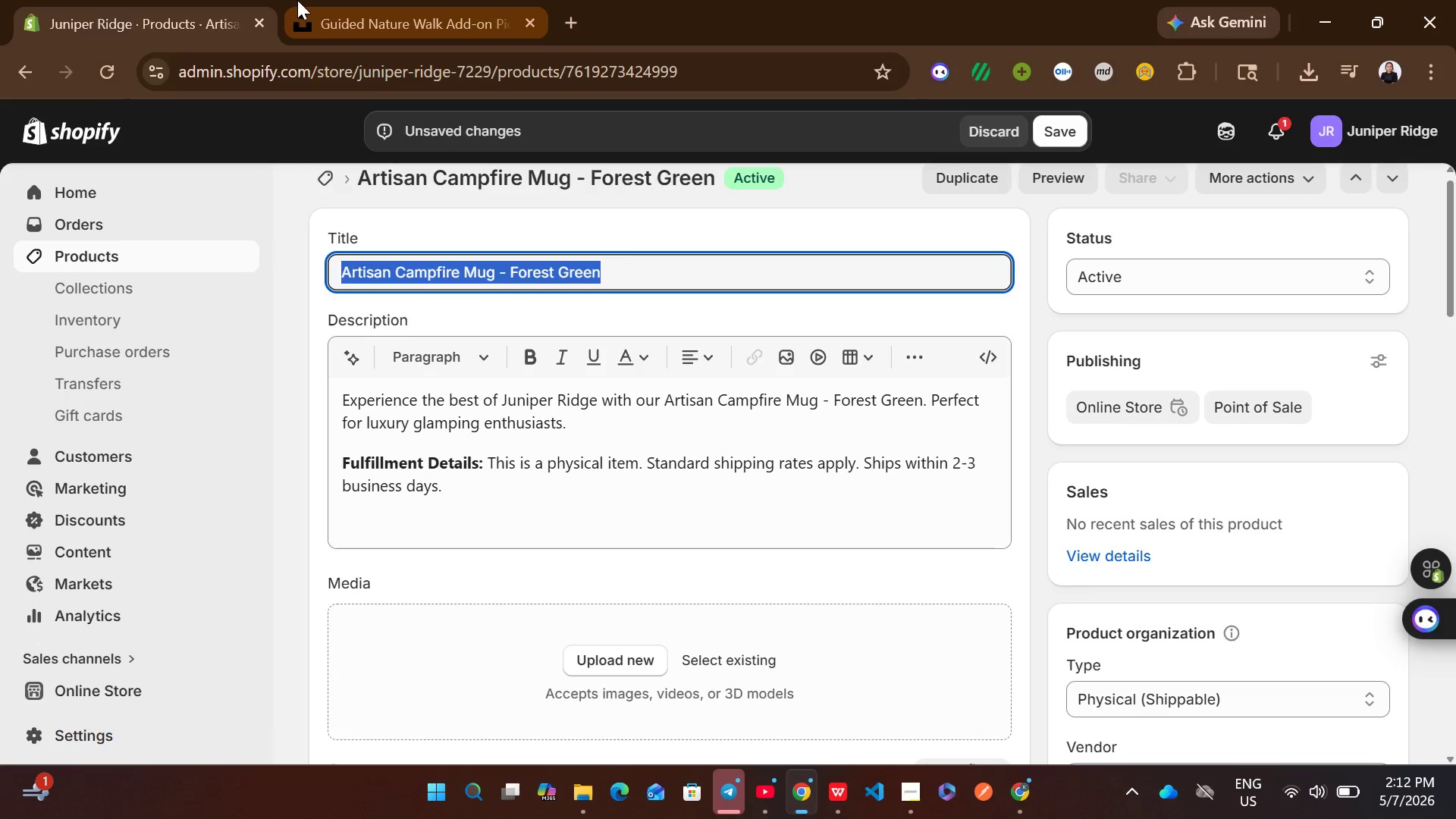 
left_click([297, 0])
 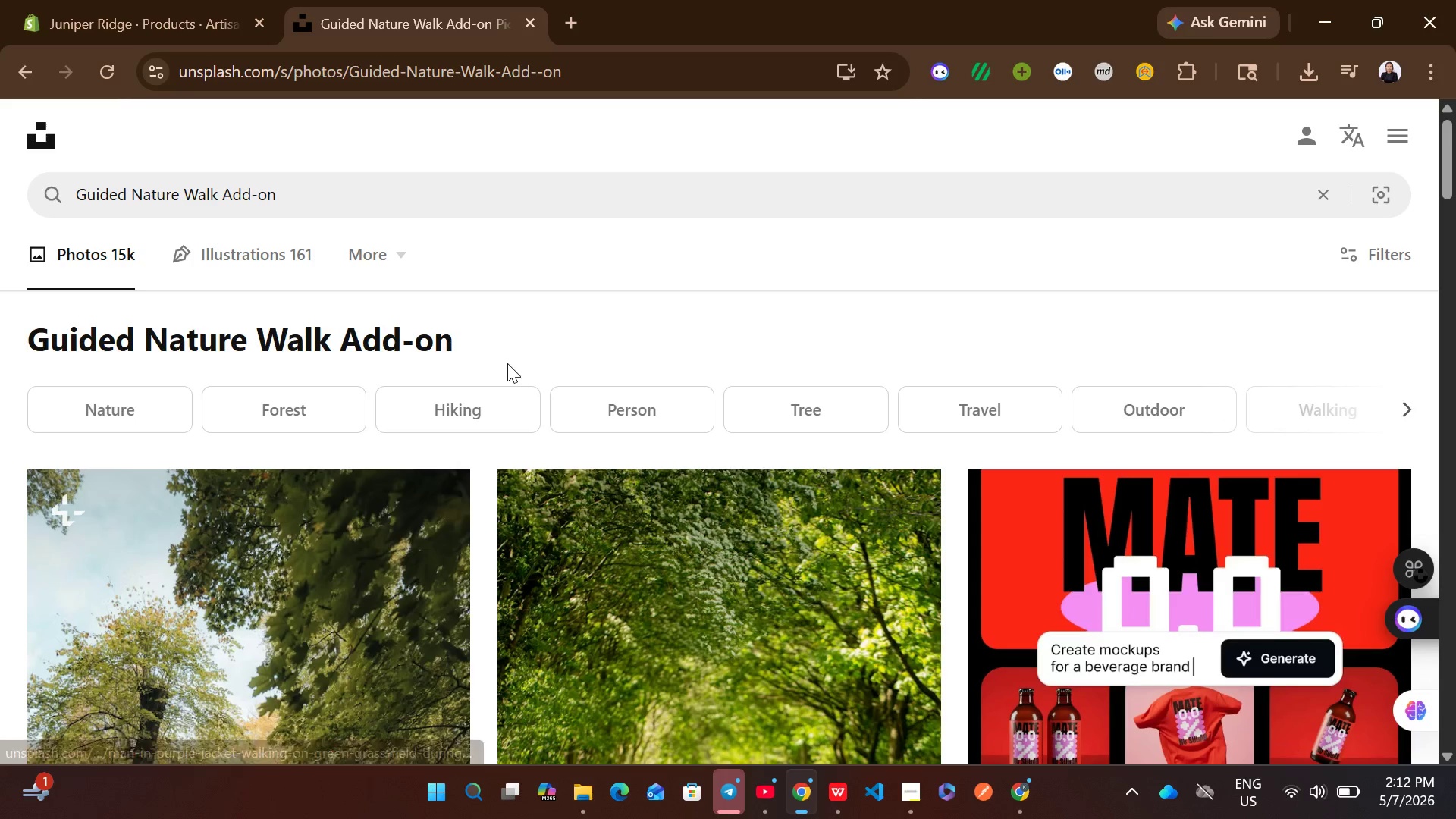 
left_click([513, 212])
 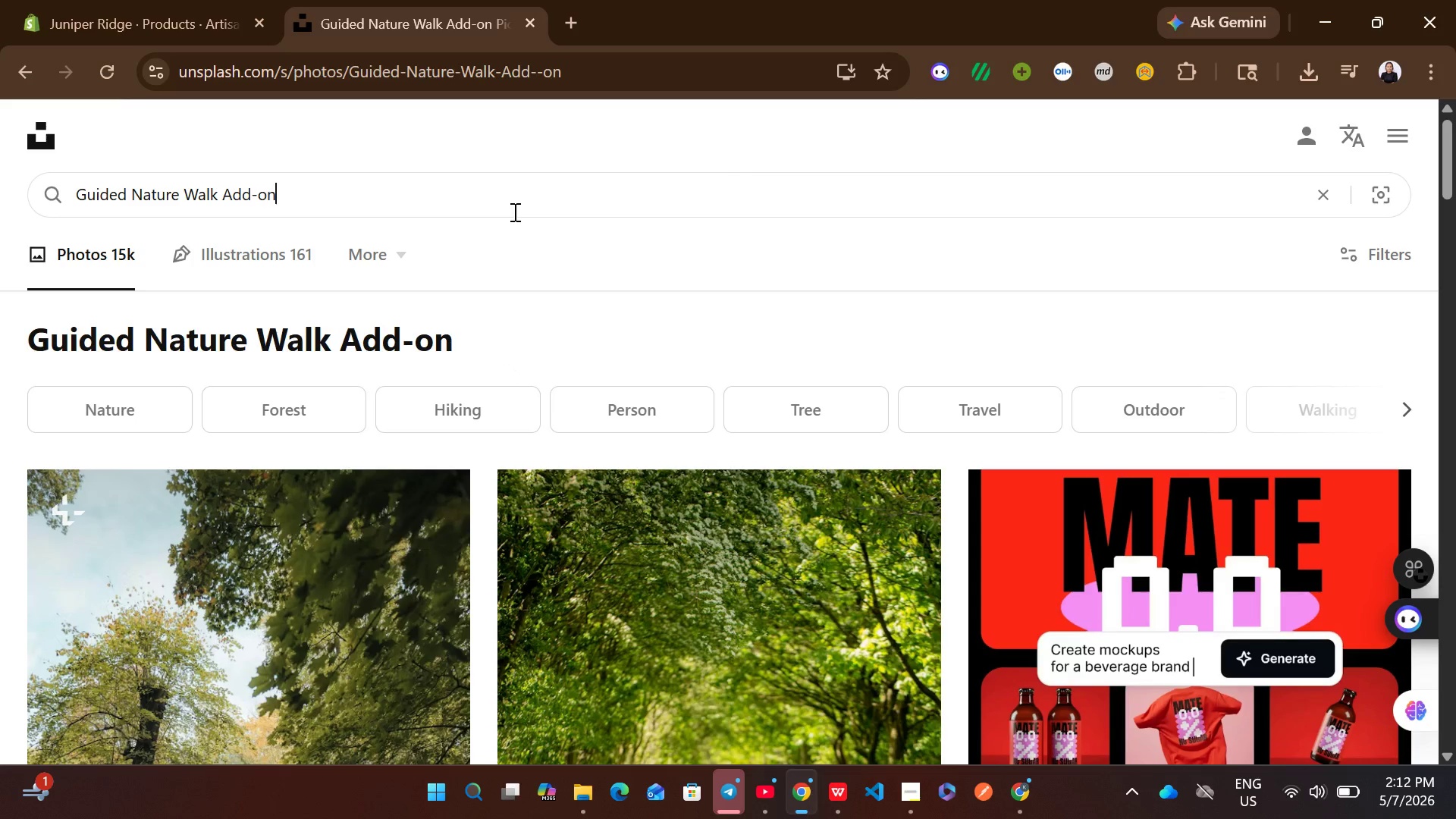 
key(Control+A)
 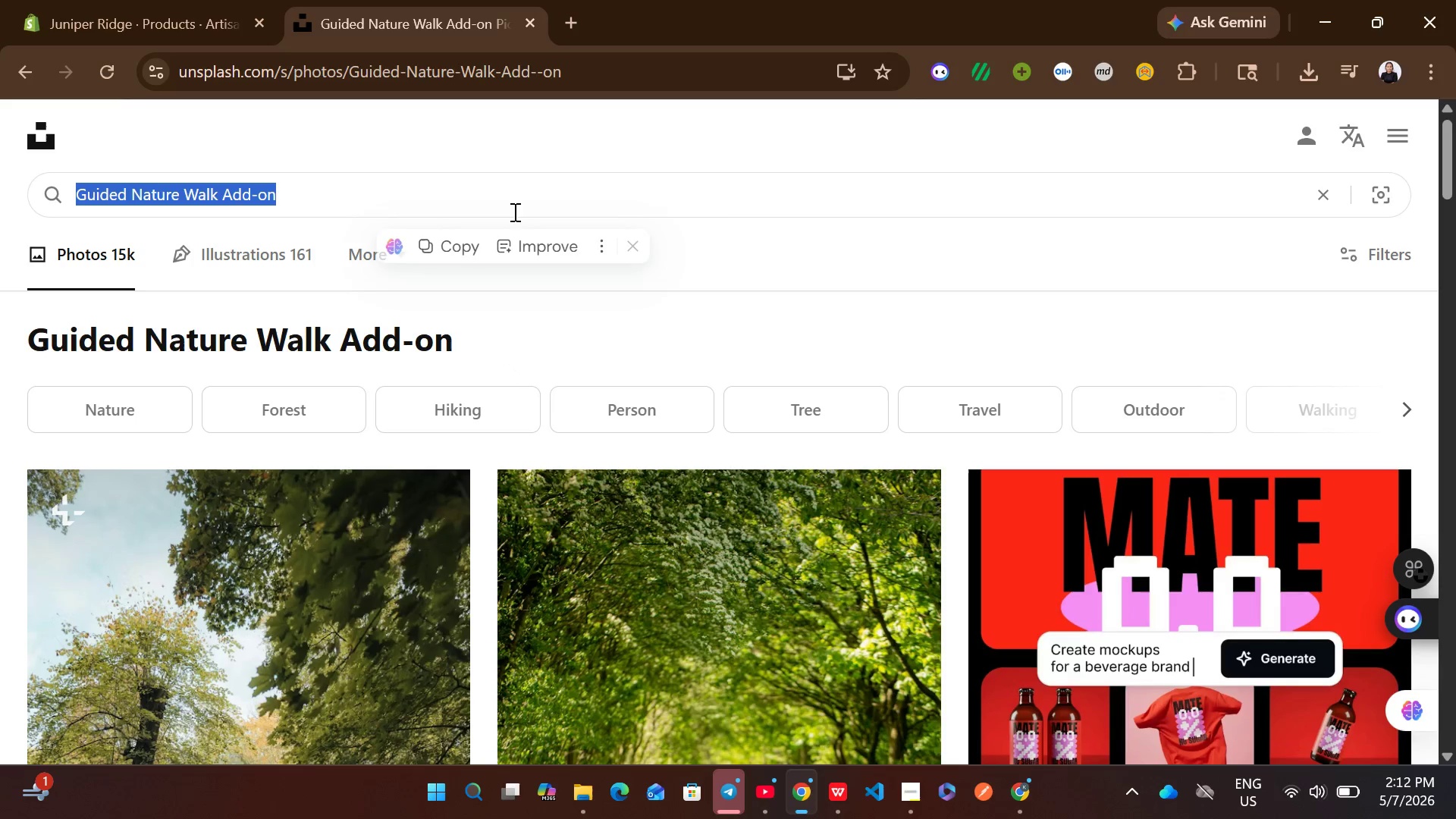 
key(Control+ControlLeft)
 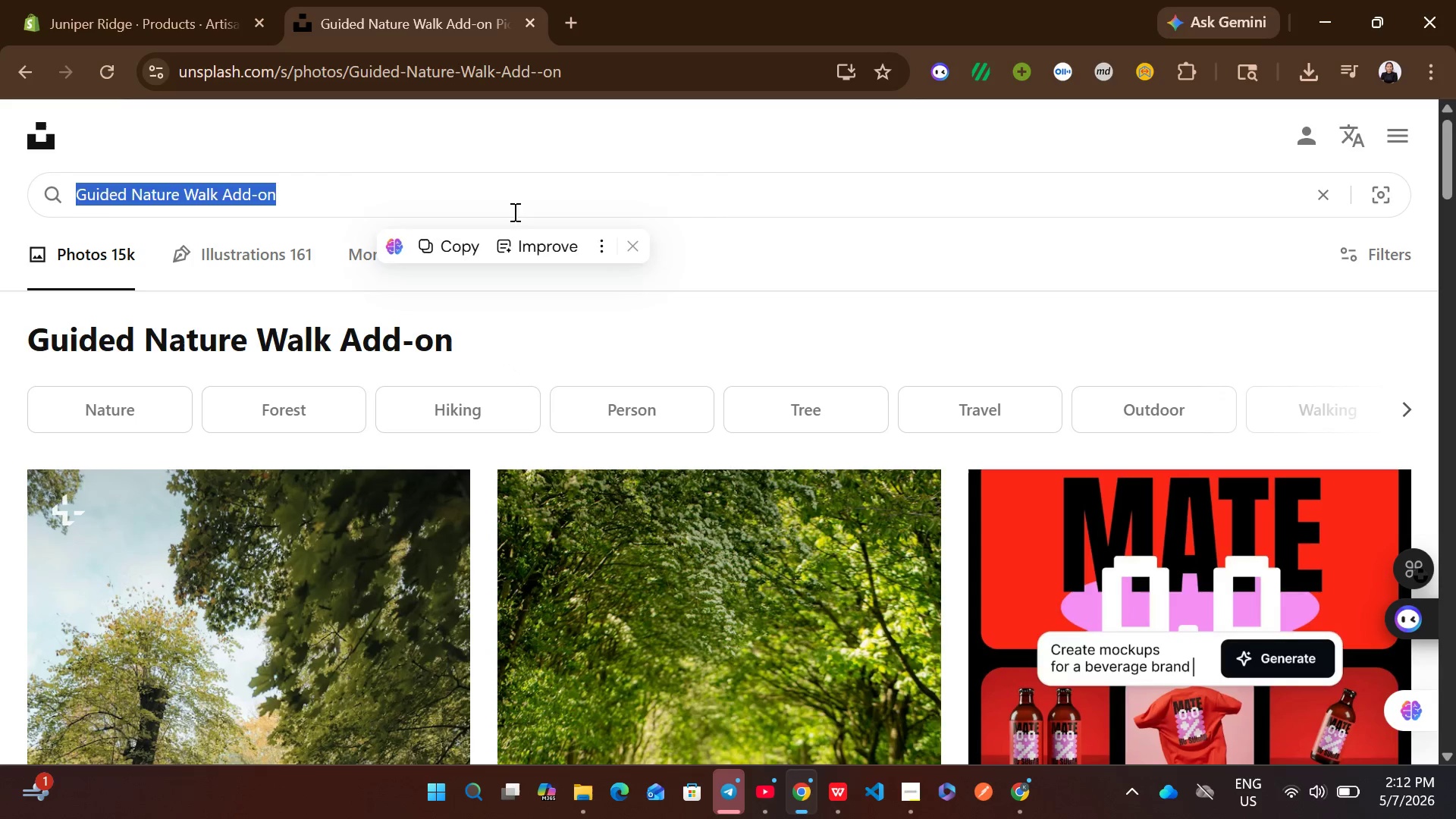 
key(Control+V)
 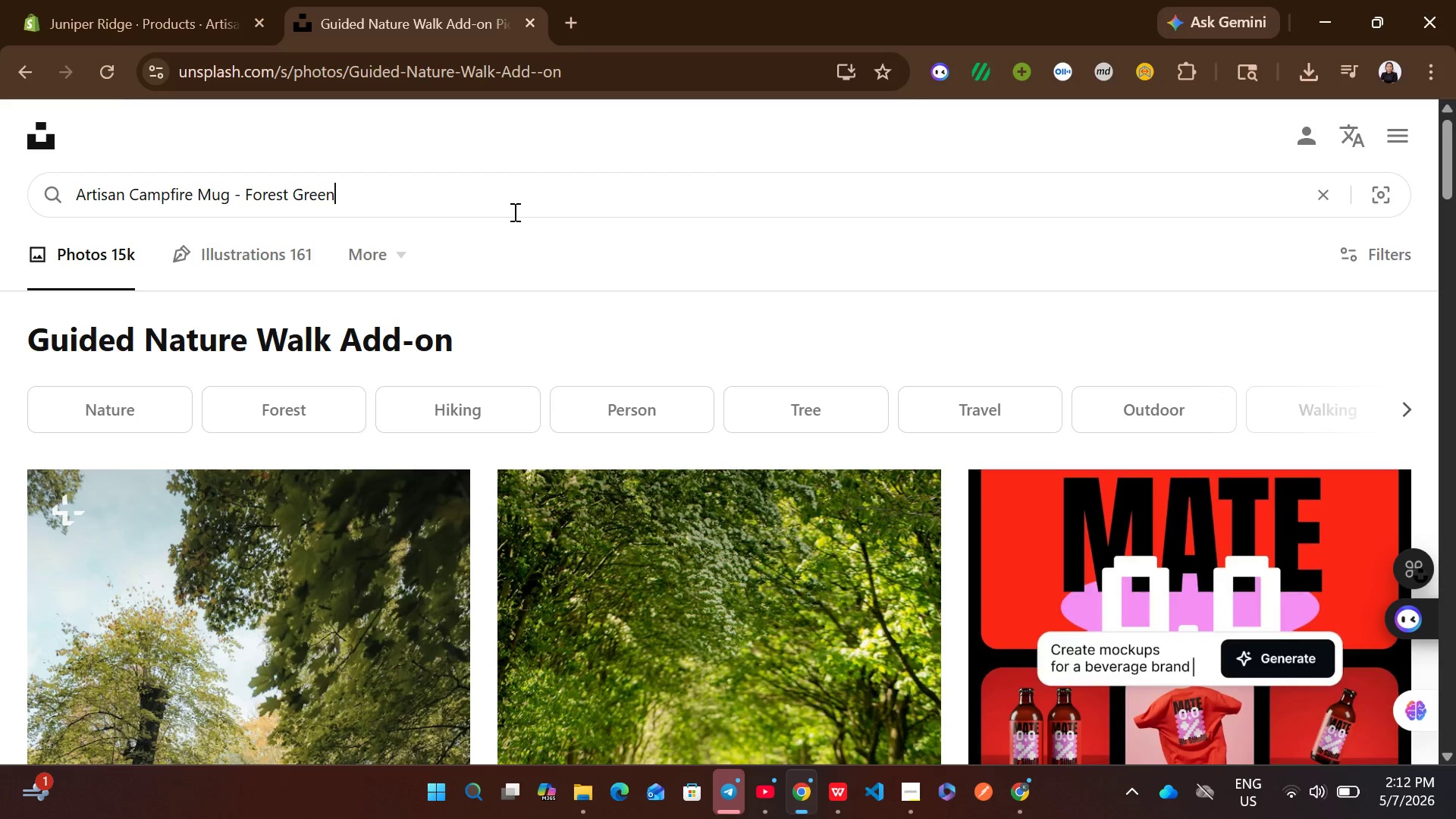 
key(Enter)
 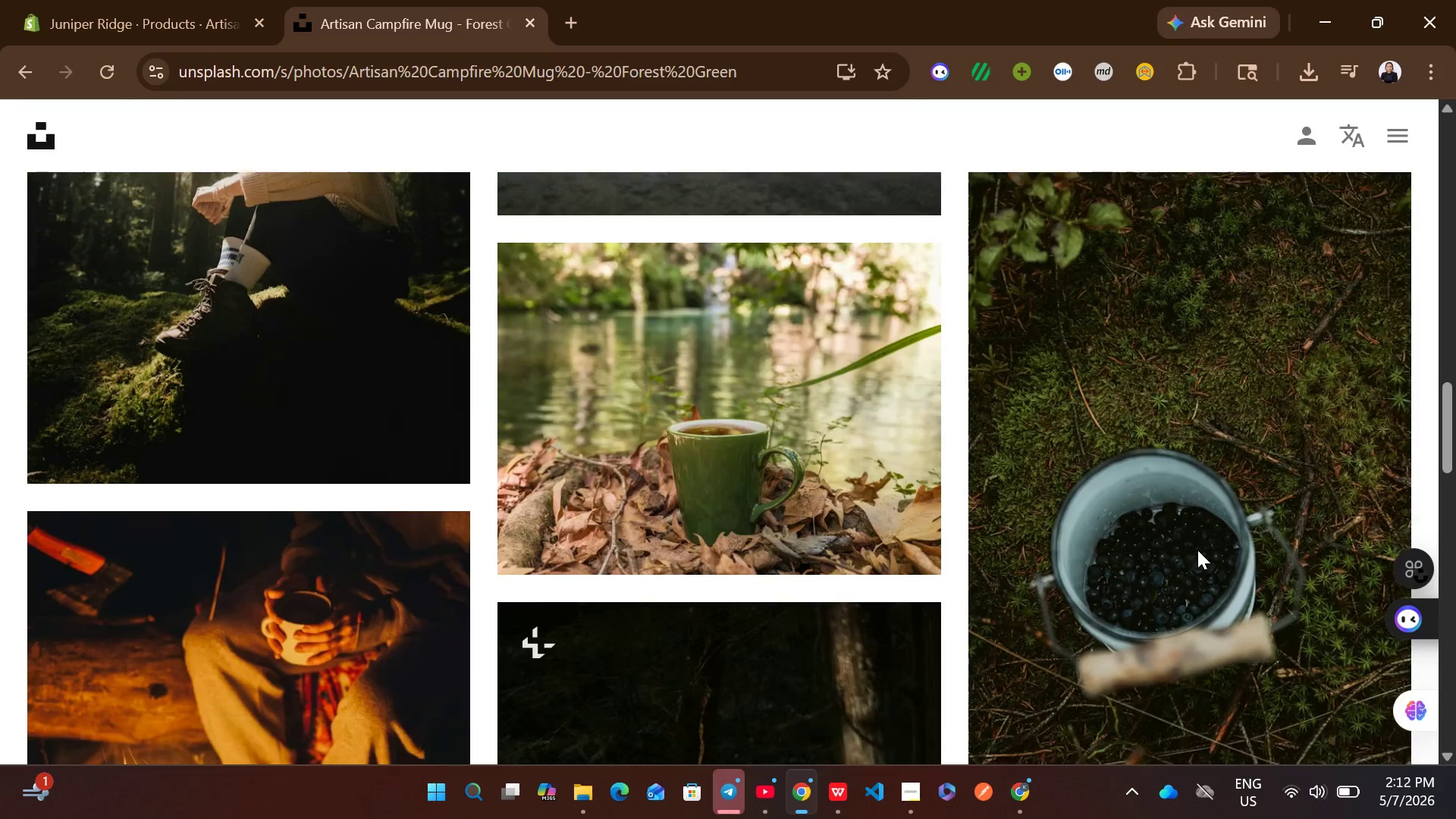 
wait(9.56)
 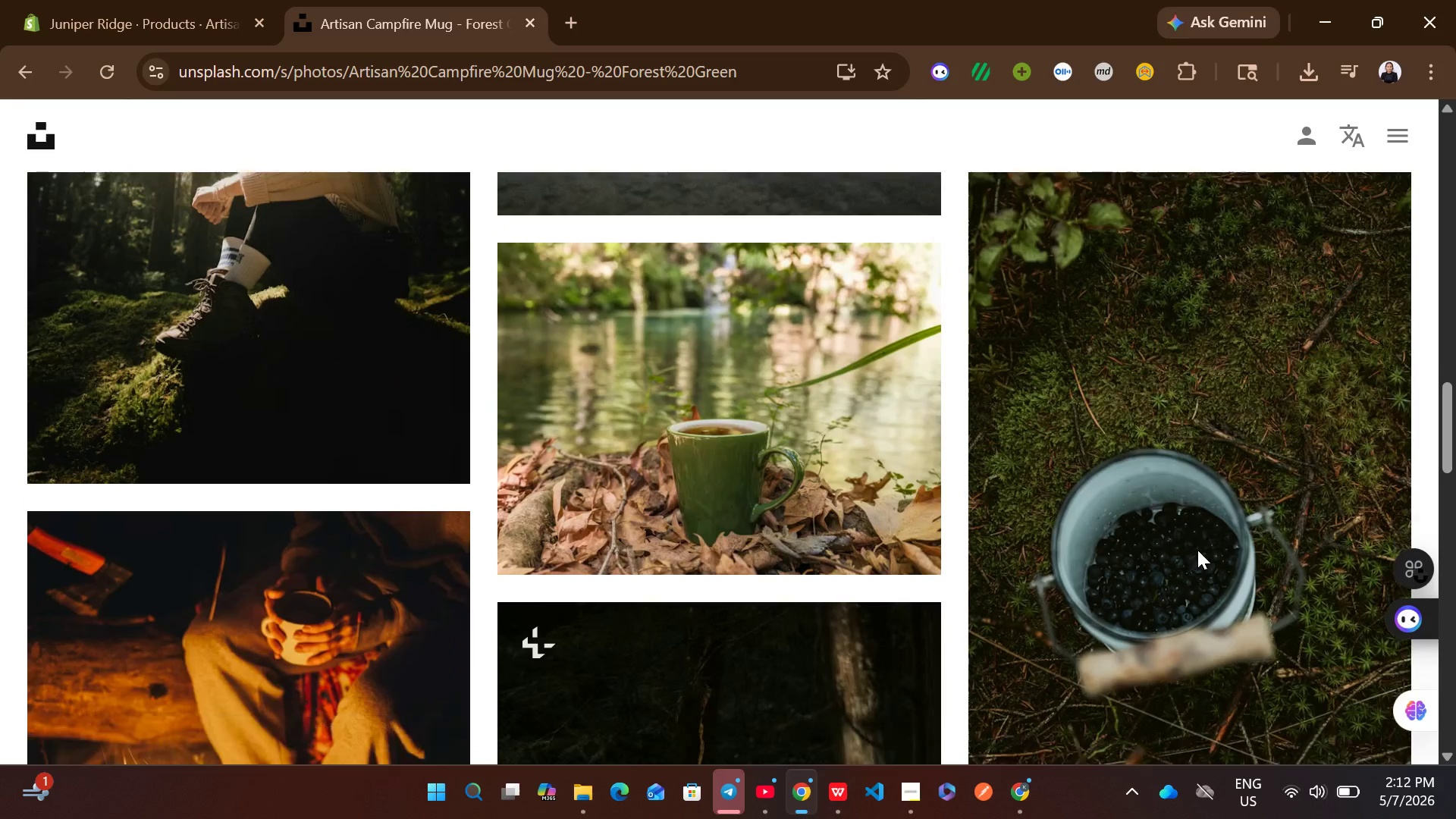 
left_click([1370, 457])
 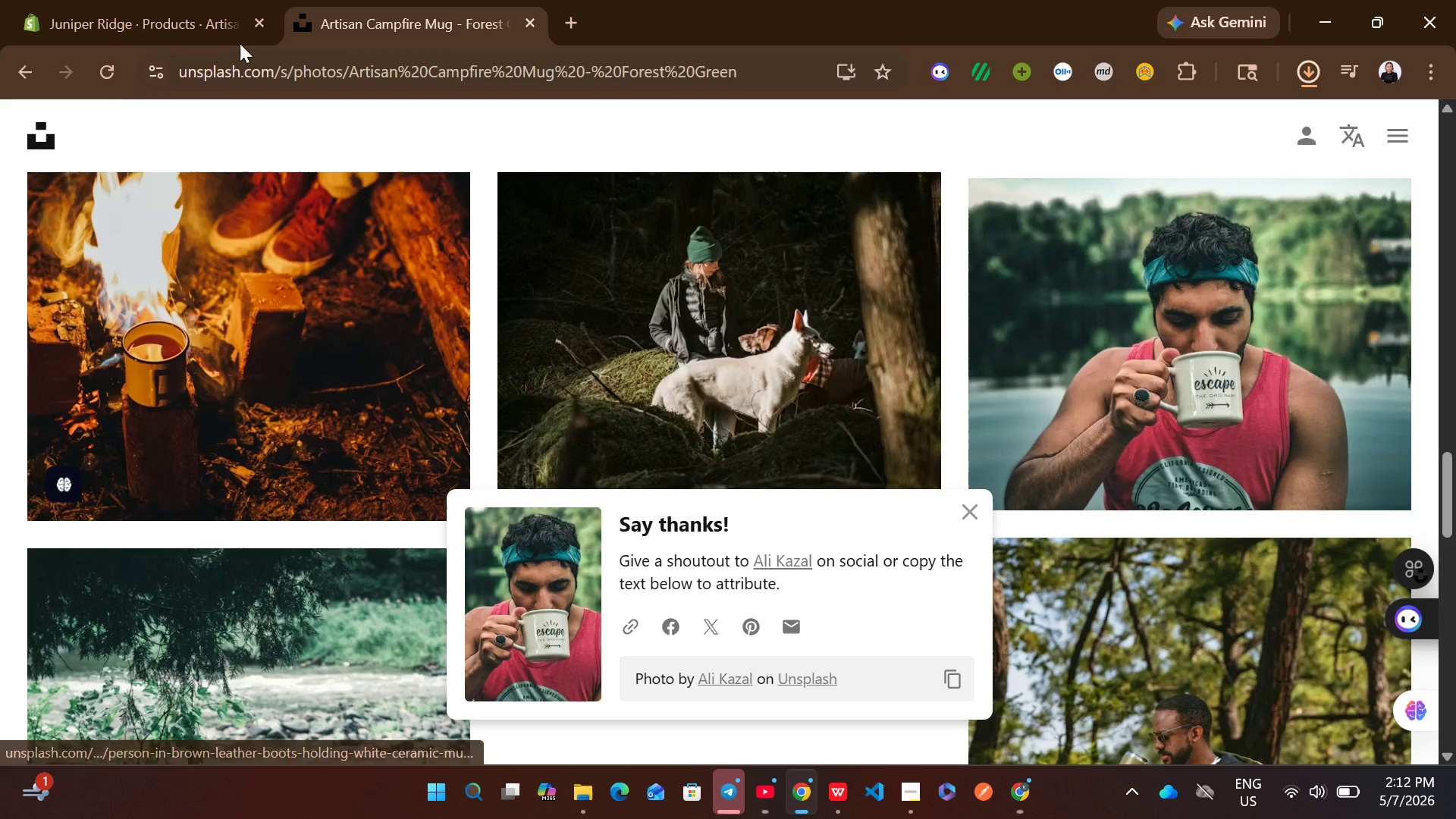 
left_click([208, 16])
 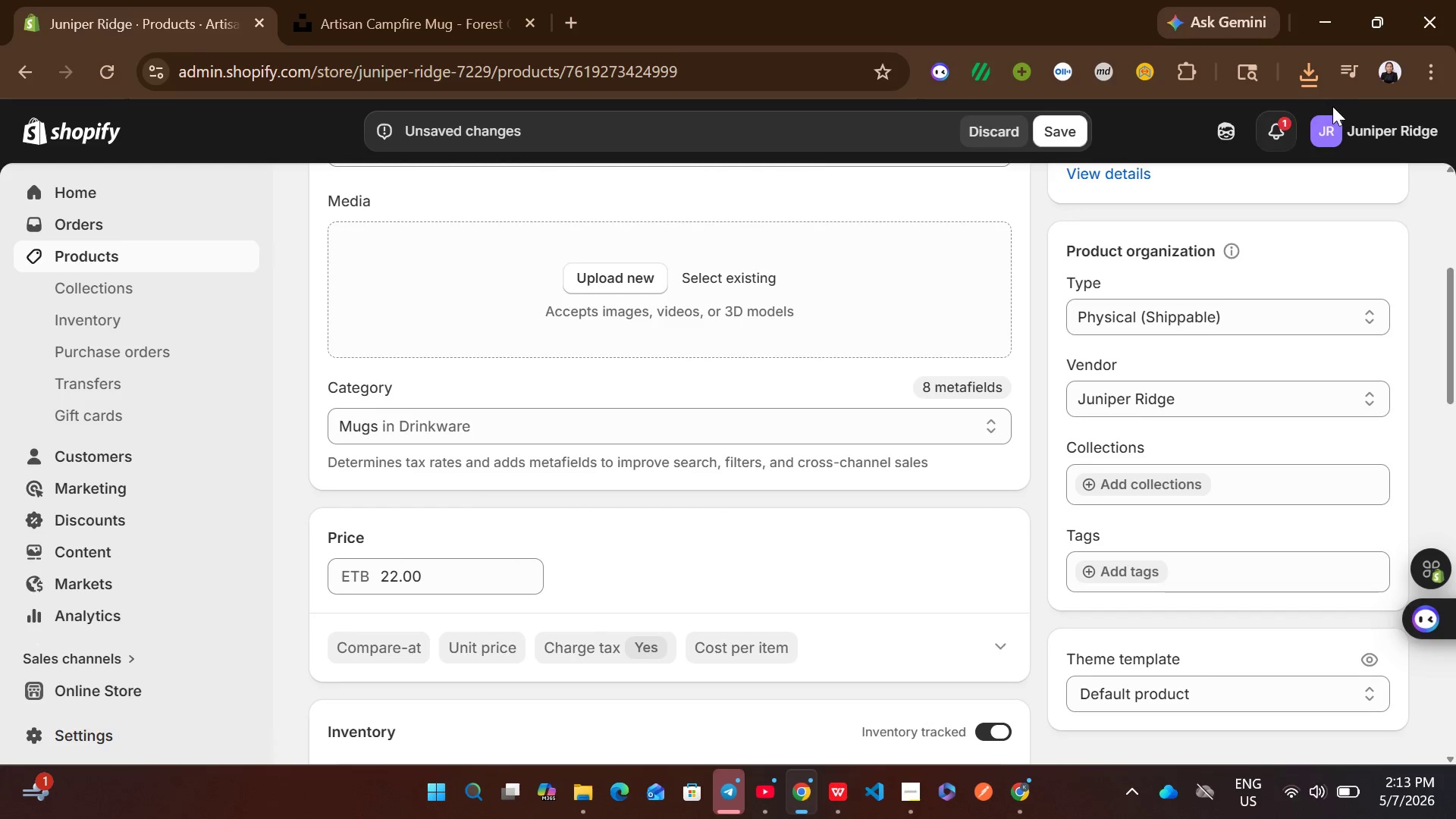 
left_click([1322, 74])
 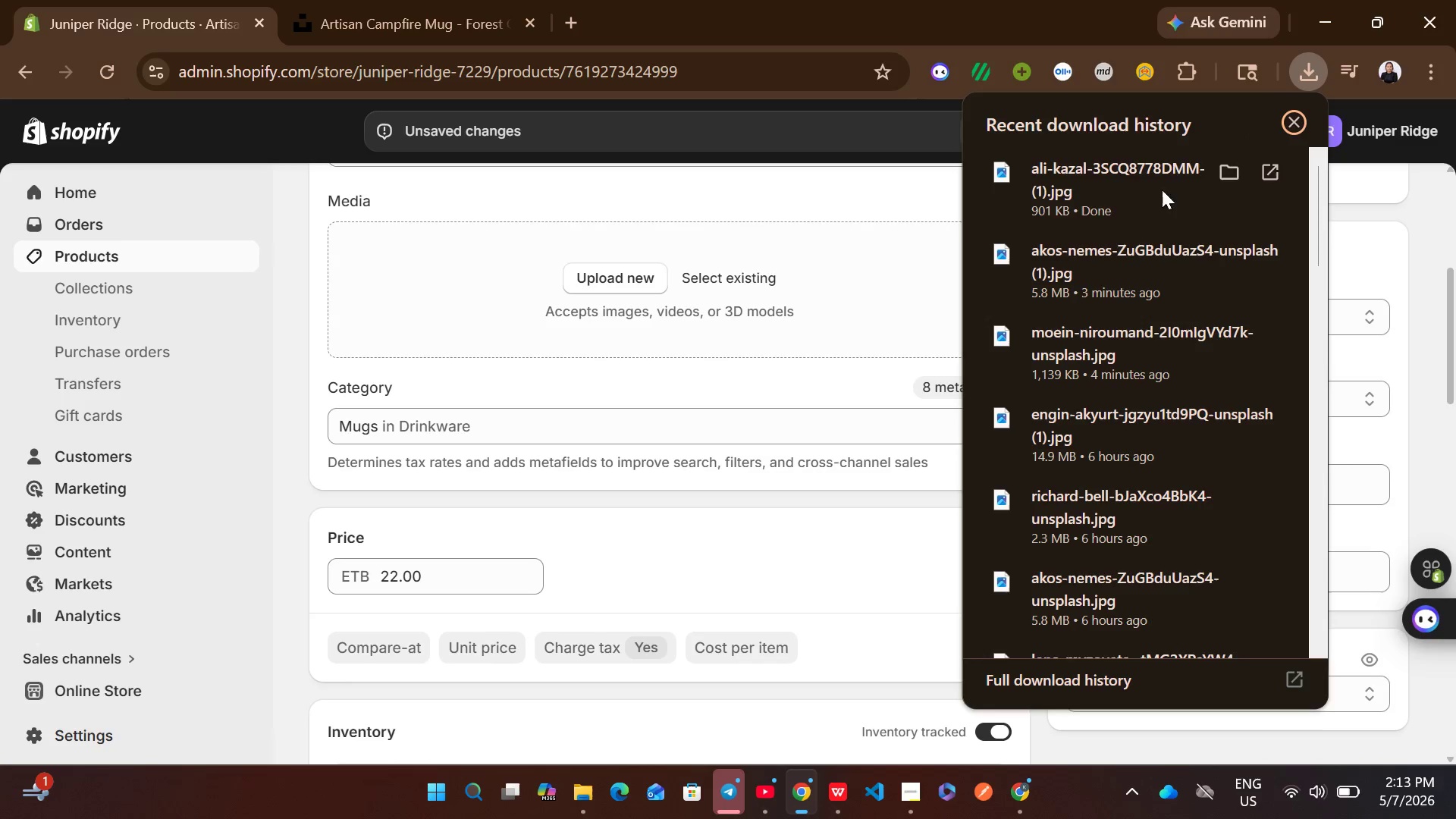 
left_click_drag(start_coordinate=[1138, 200], to_coordinate=[708, 299])
 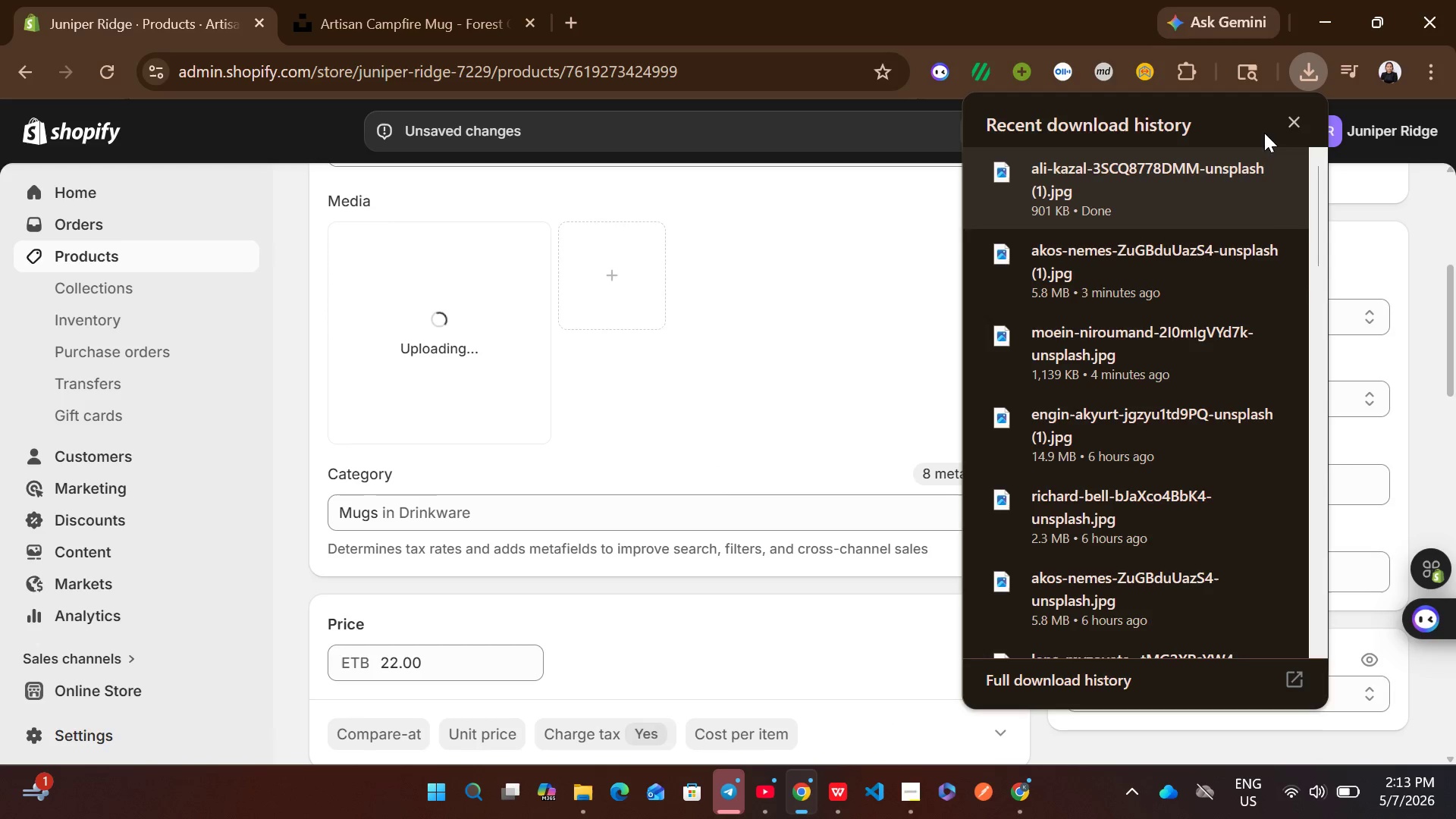 
left_click([1297, 121])
 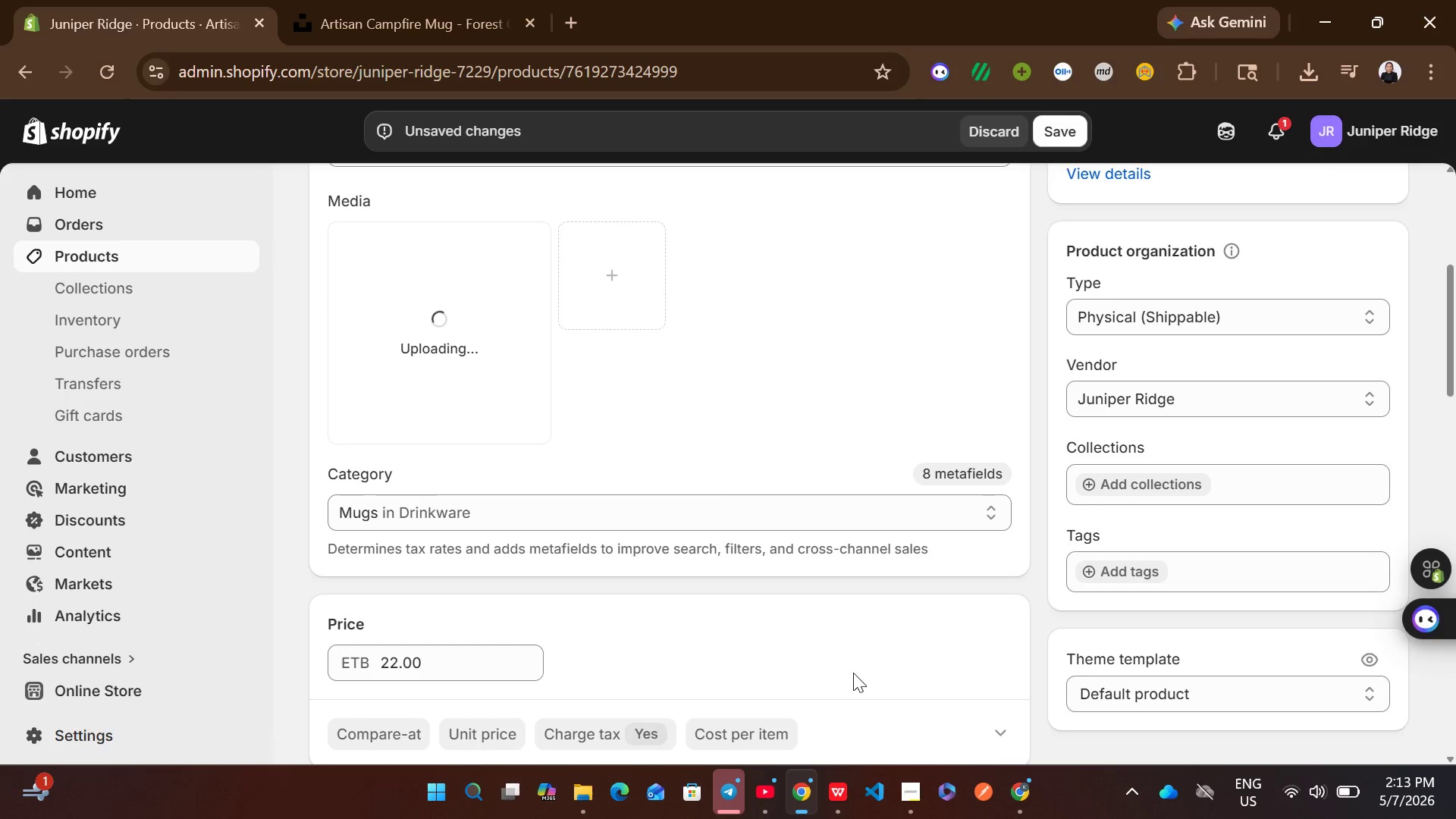 
left_click([843, 795])
 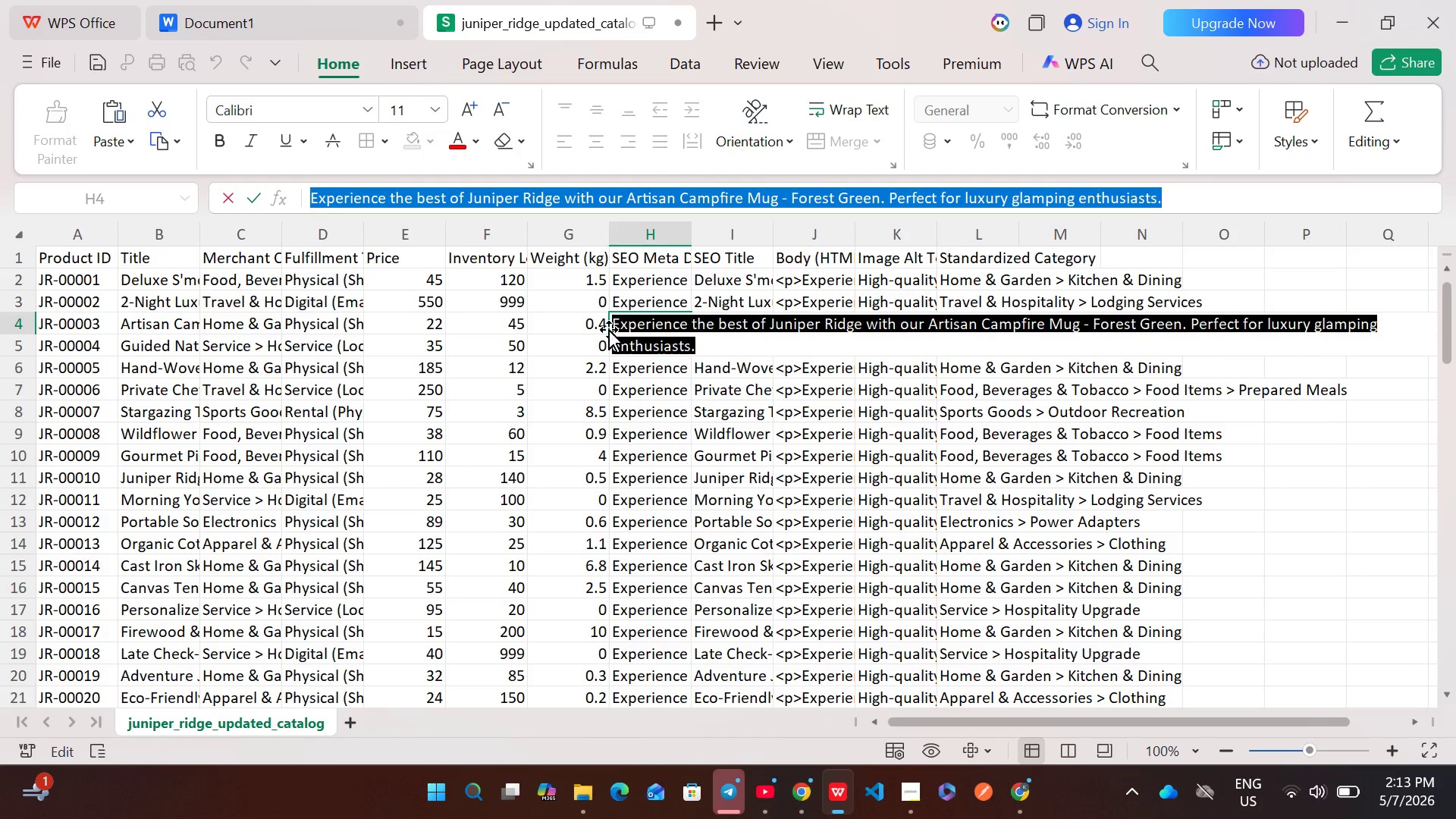 
left_click([595, 325])
 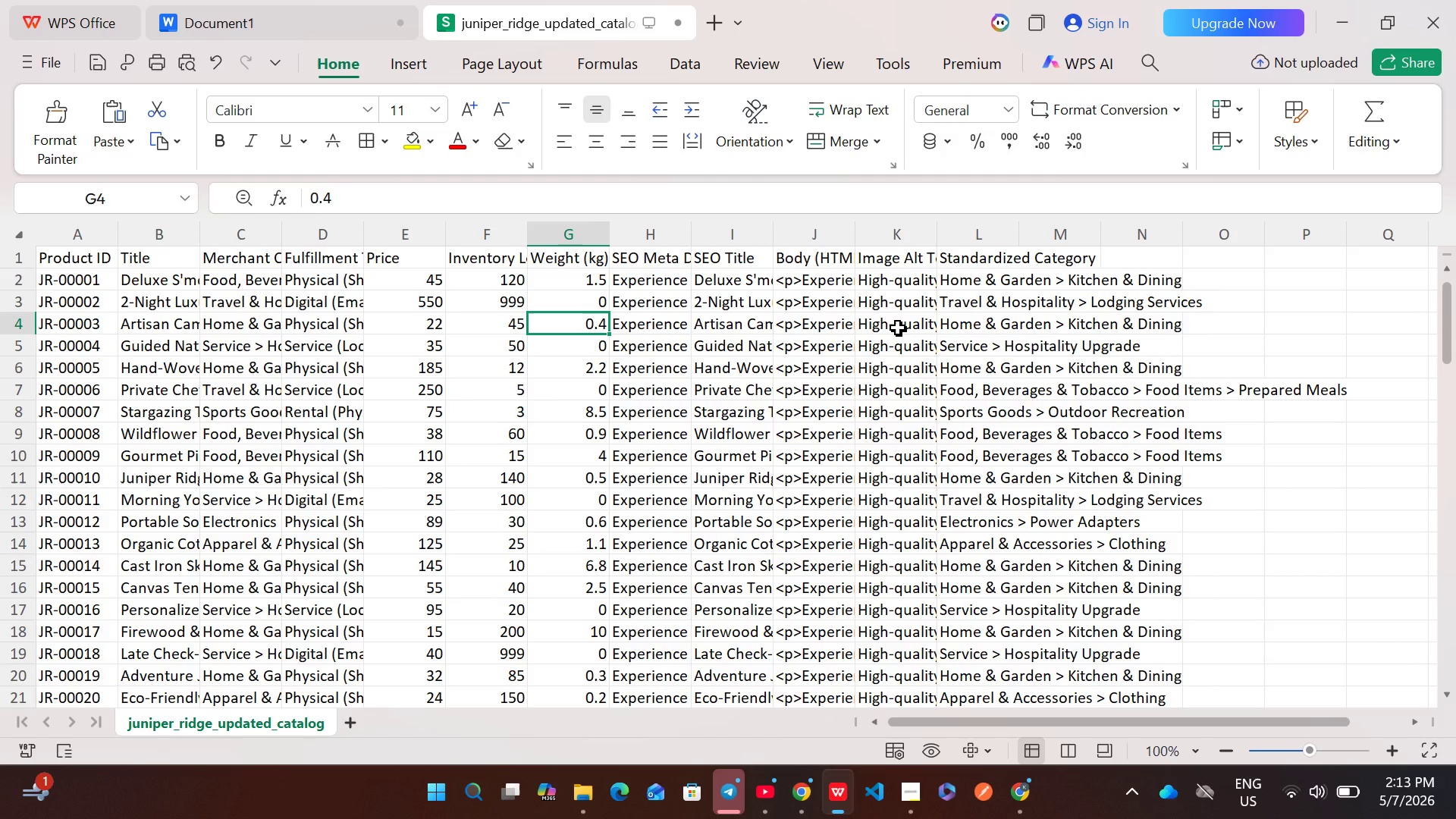 
double_click([898, 328])
 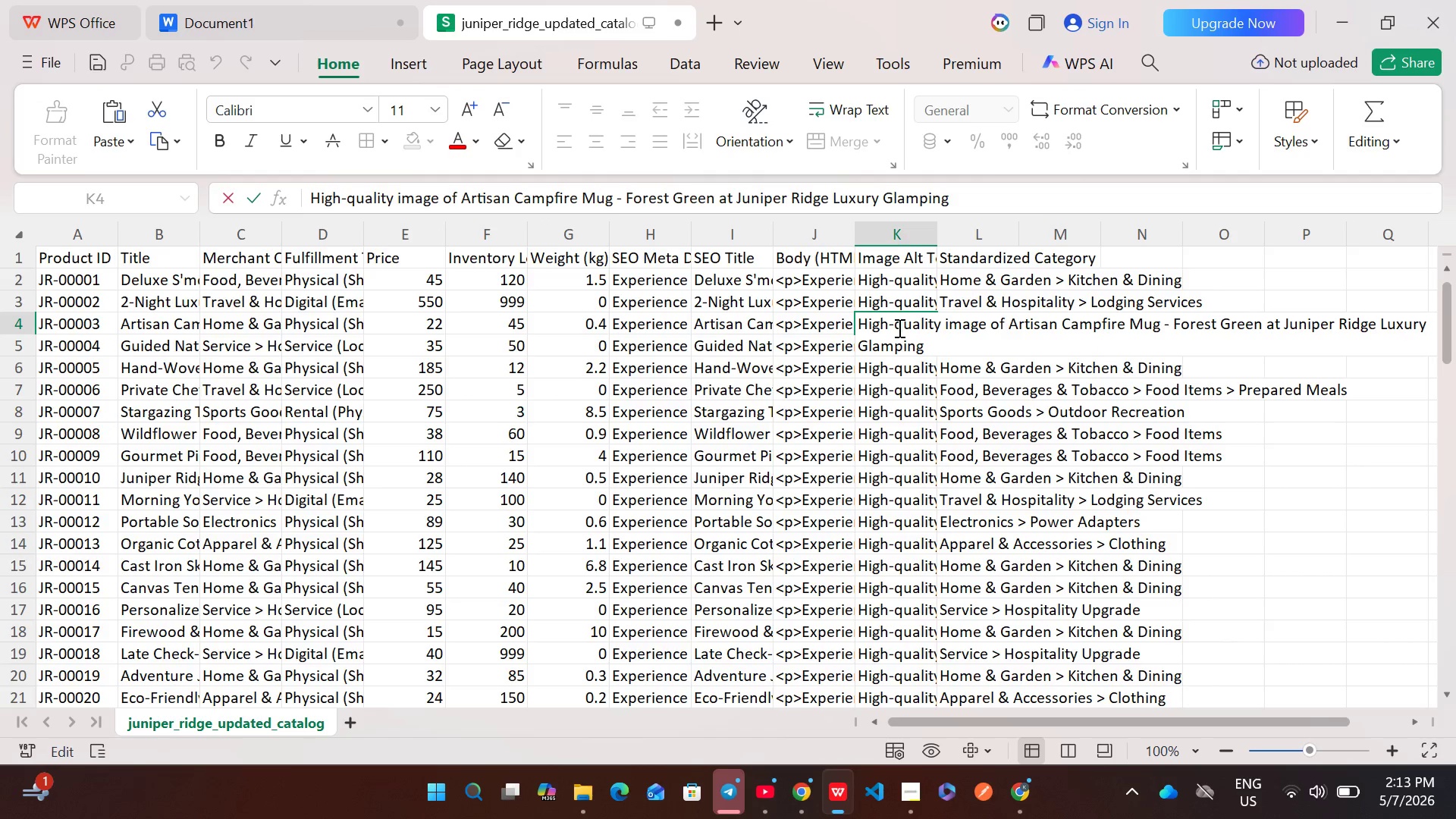 
key(Control+A)
 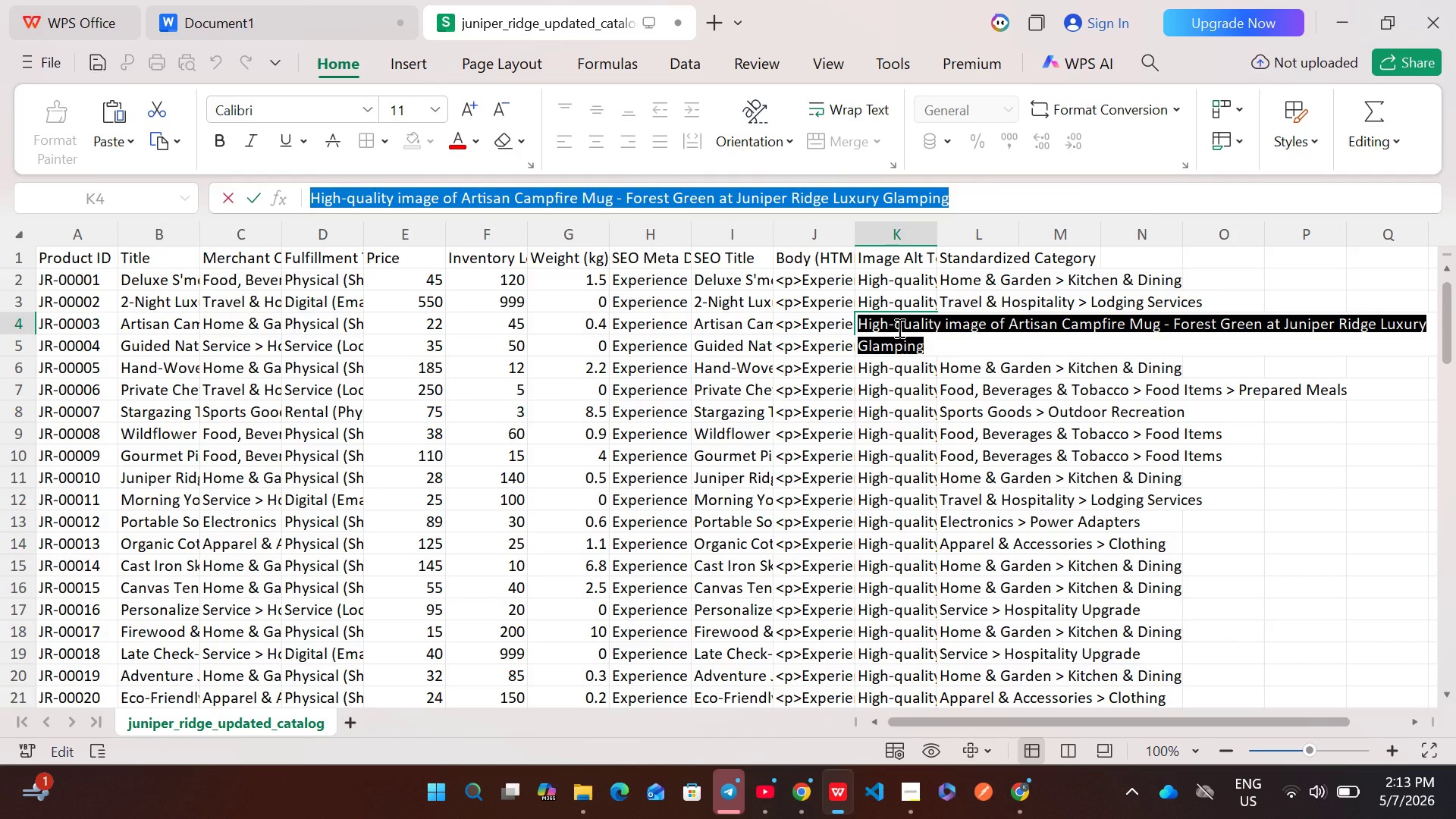 
key(Control+C)
 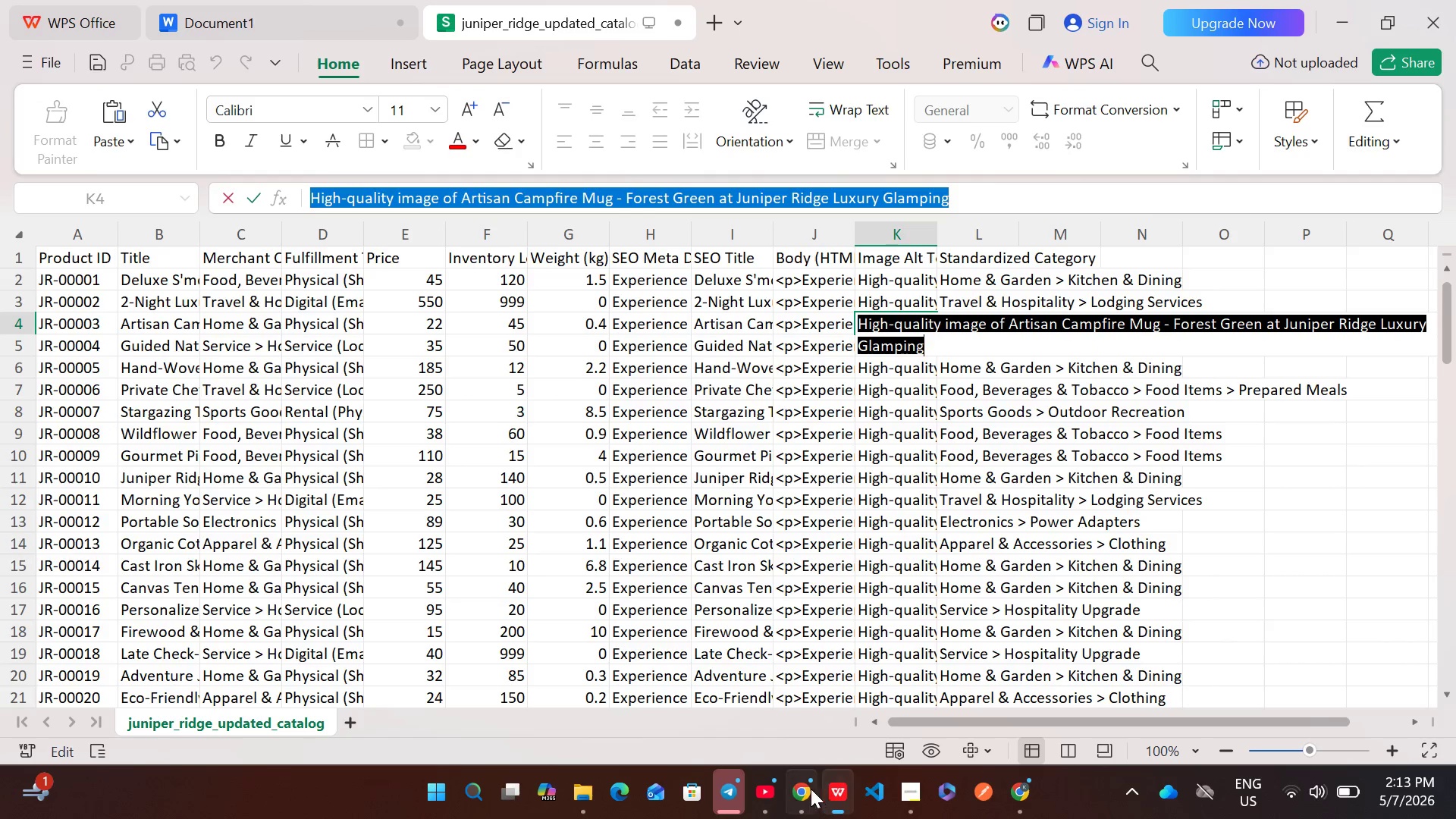 
left_click([801, 791])
 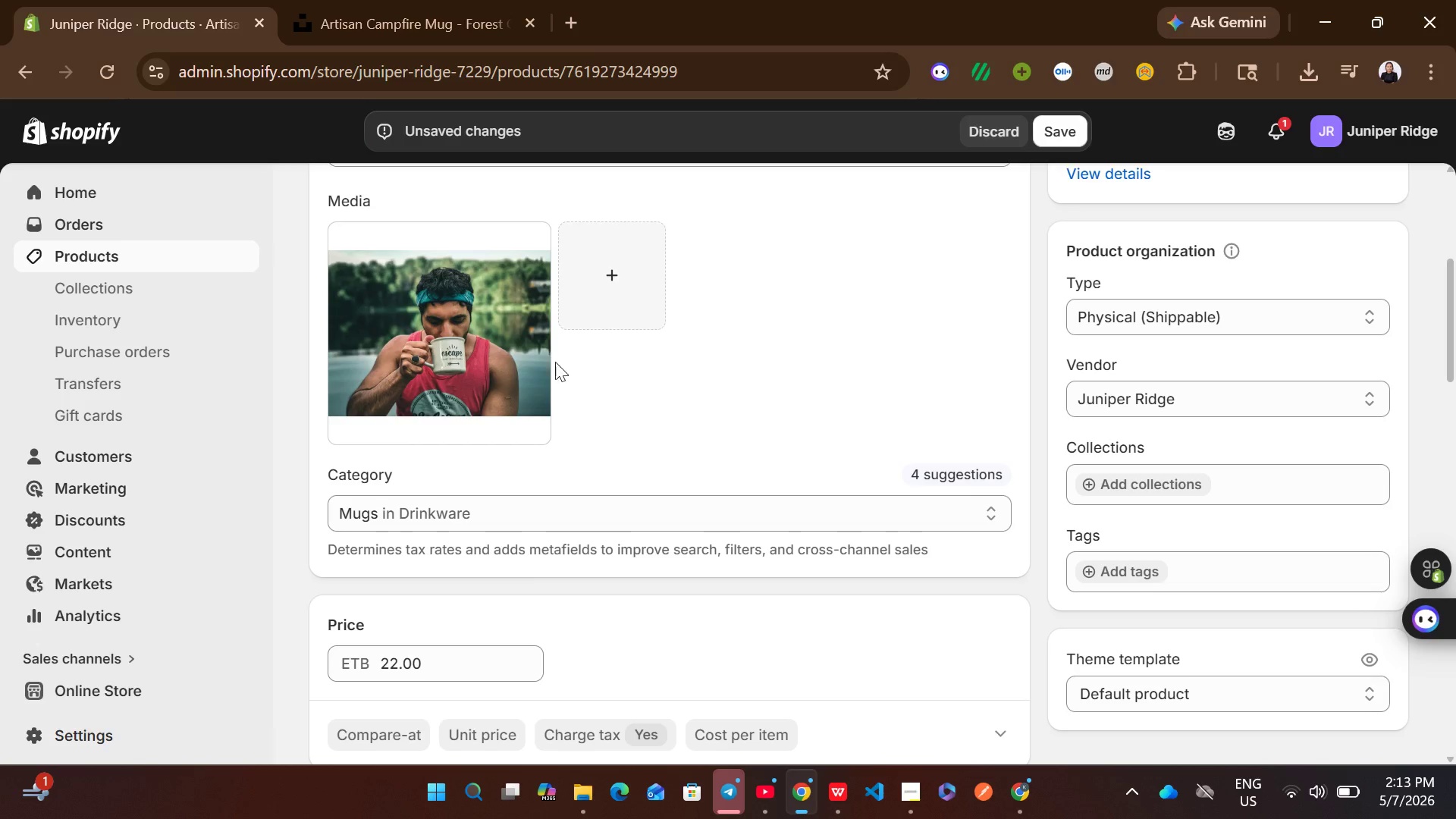 
left_click([517, 366])
 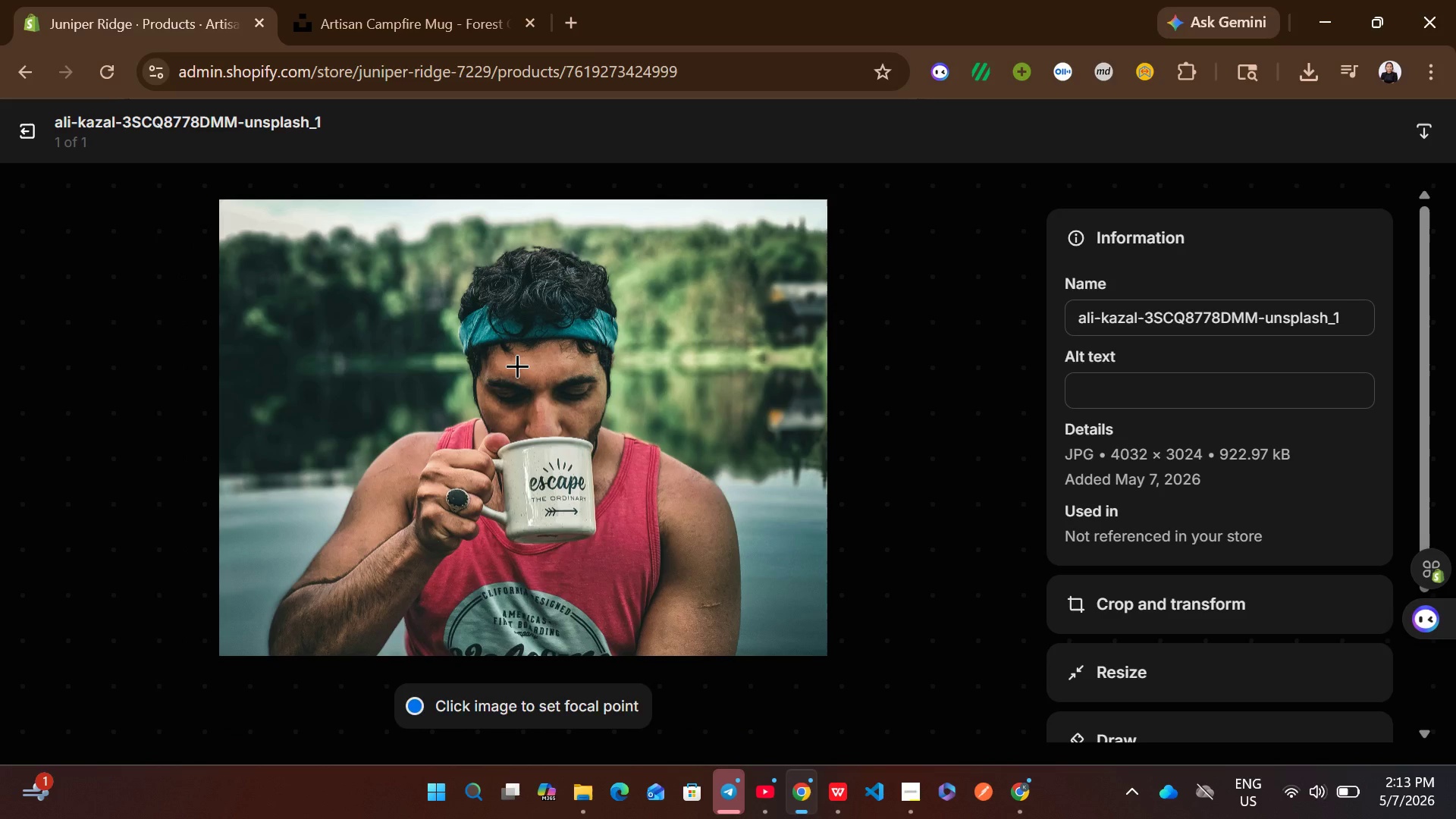 
wait(5.12)
 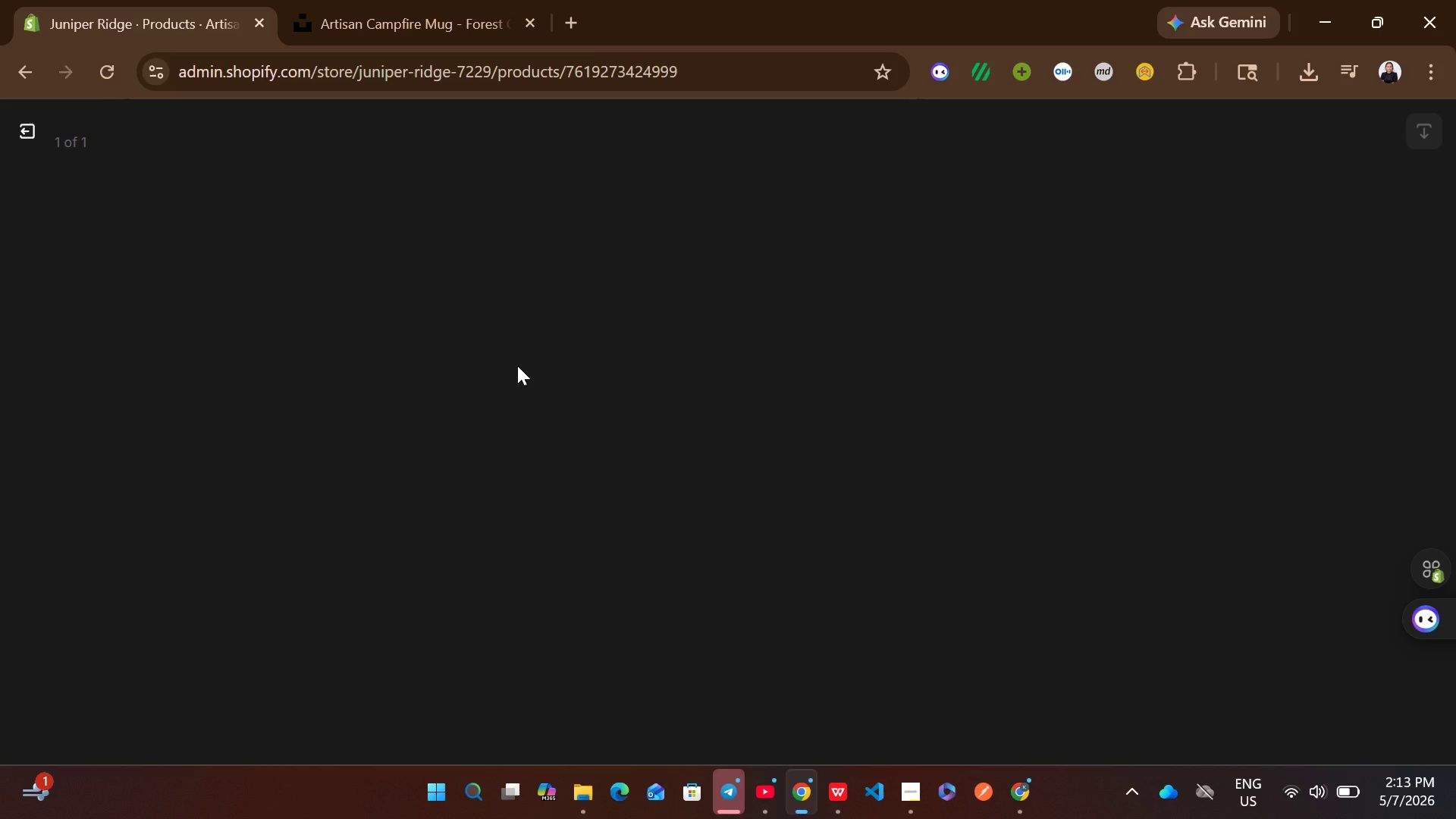 
left_click([1133, 394])
 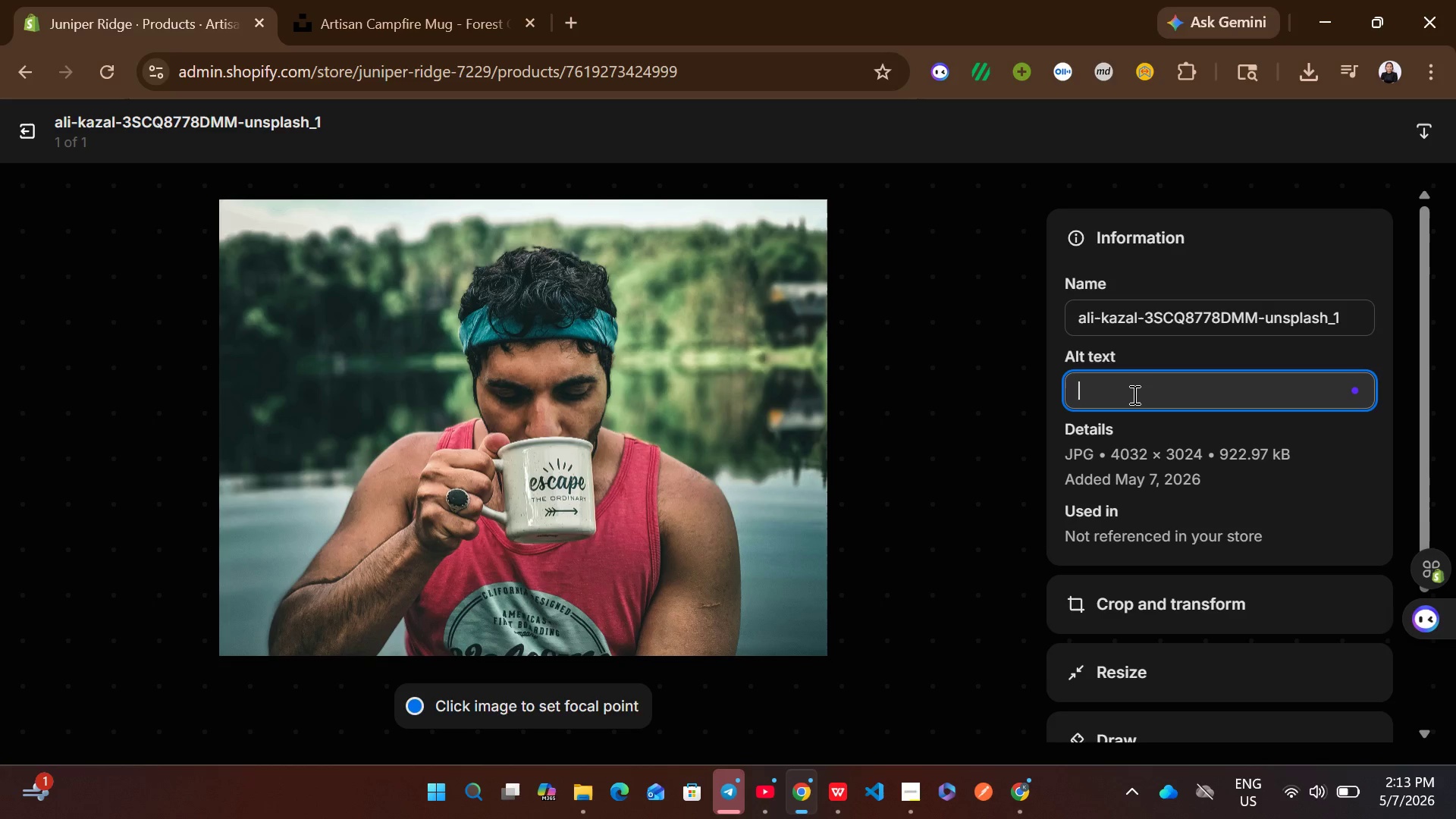 
key(Control+V)
 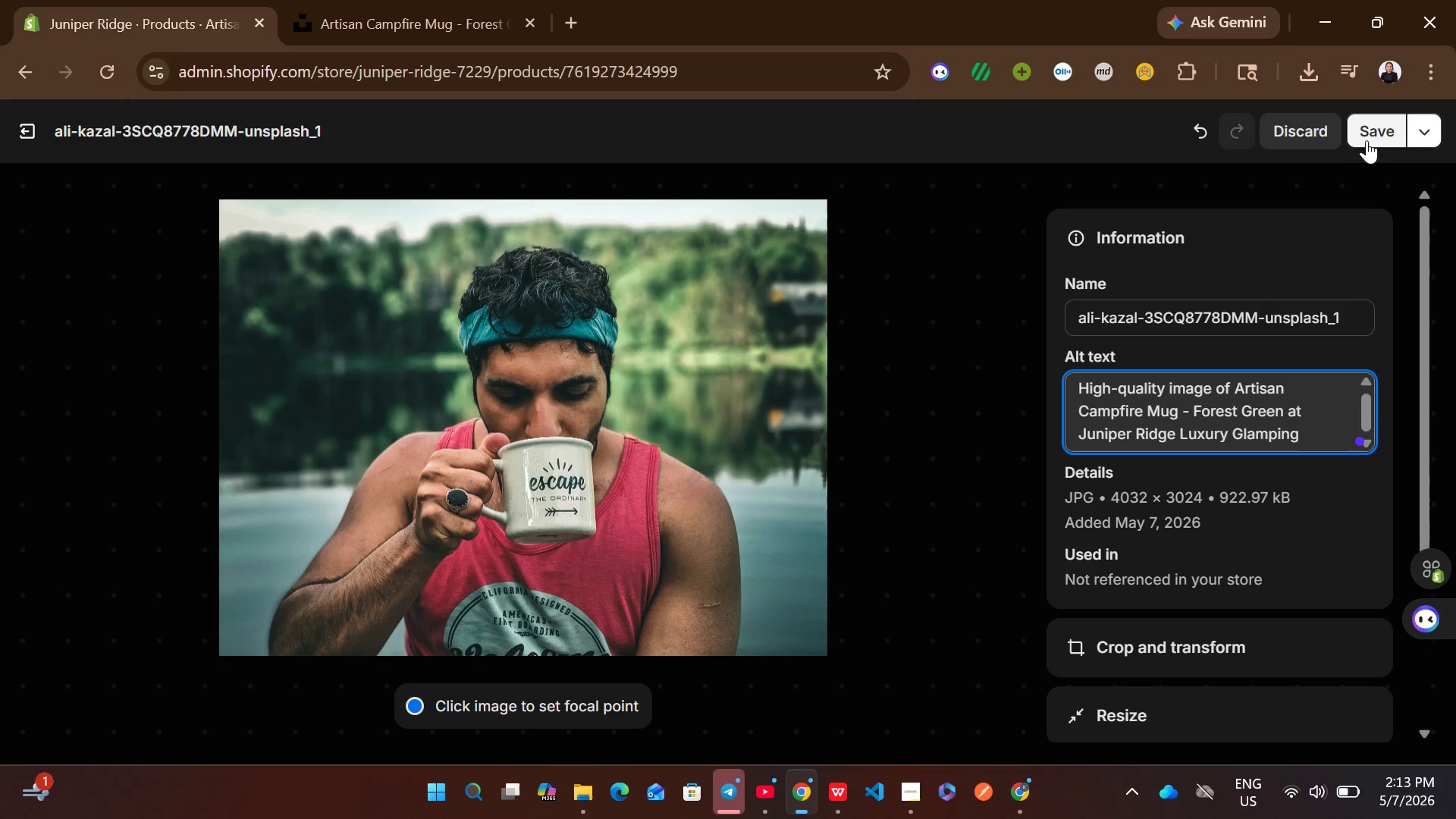 
left_click([1376, 134])
 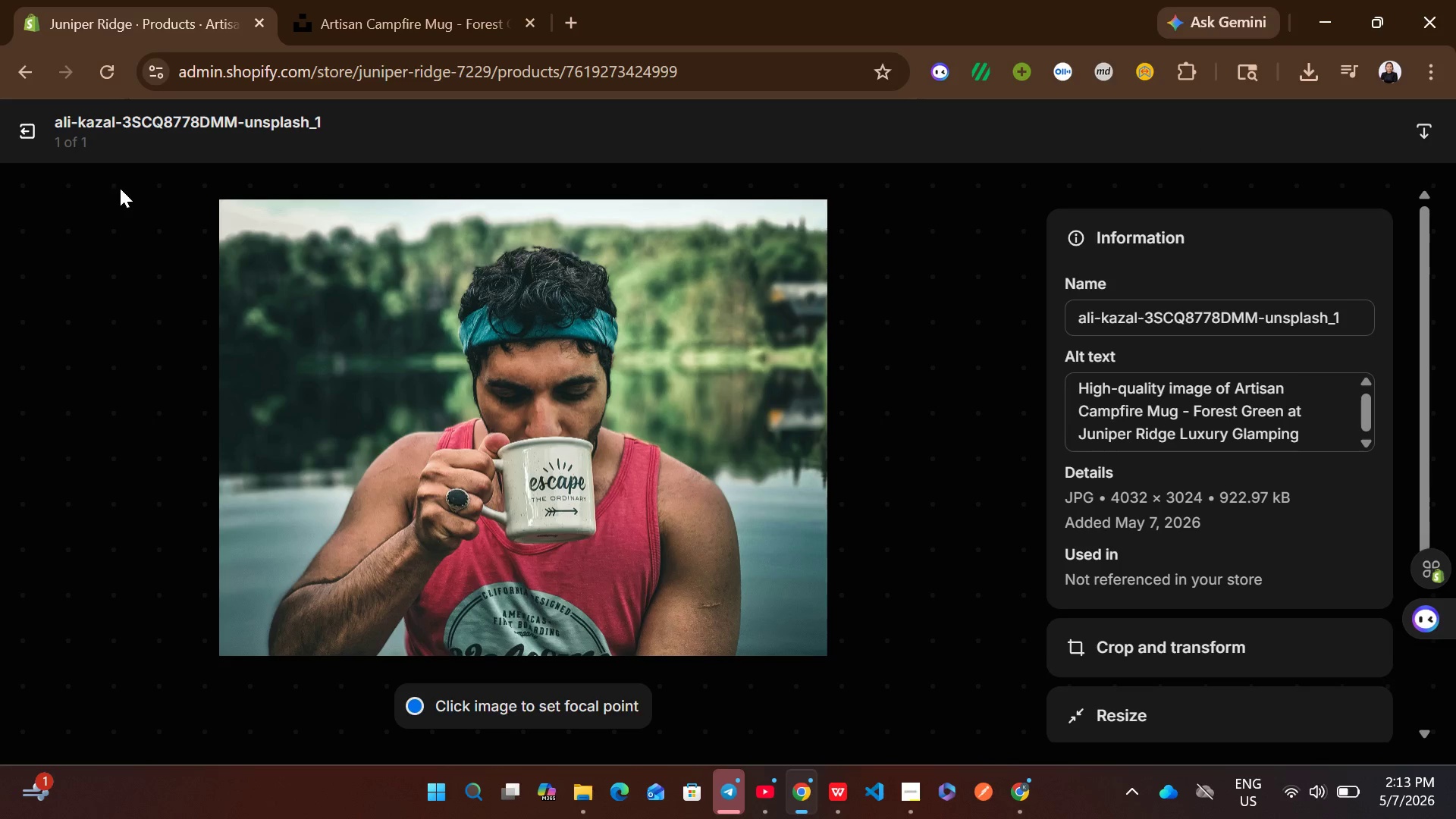 
left_click([20, 144])
 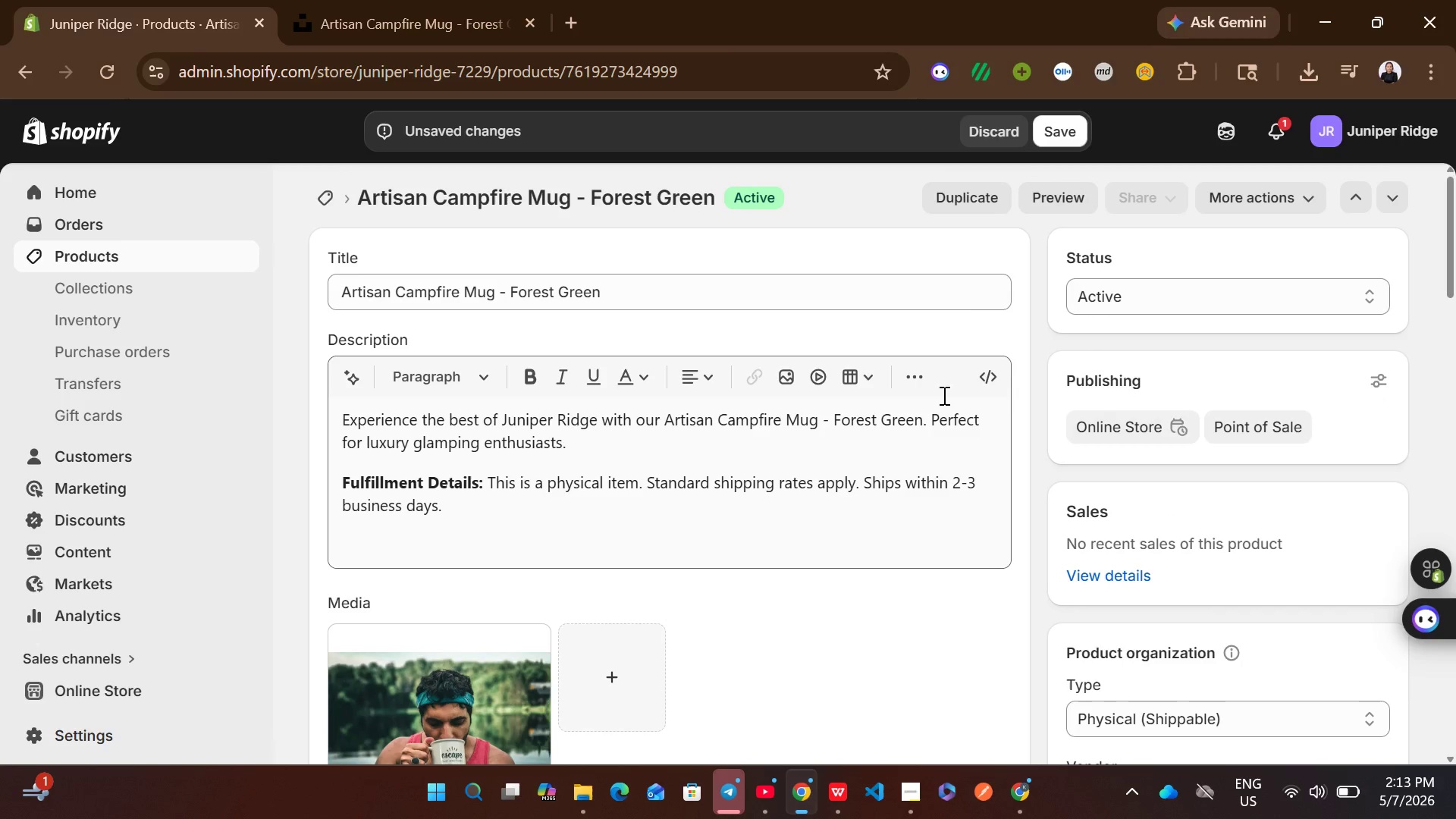 
left_click([1062, 130])
 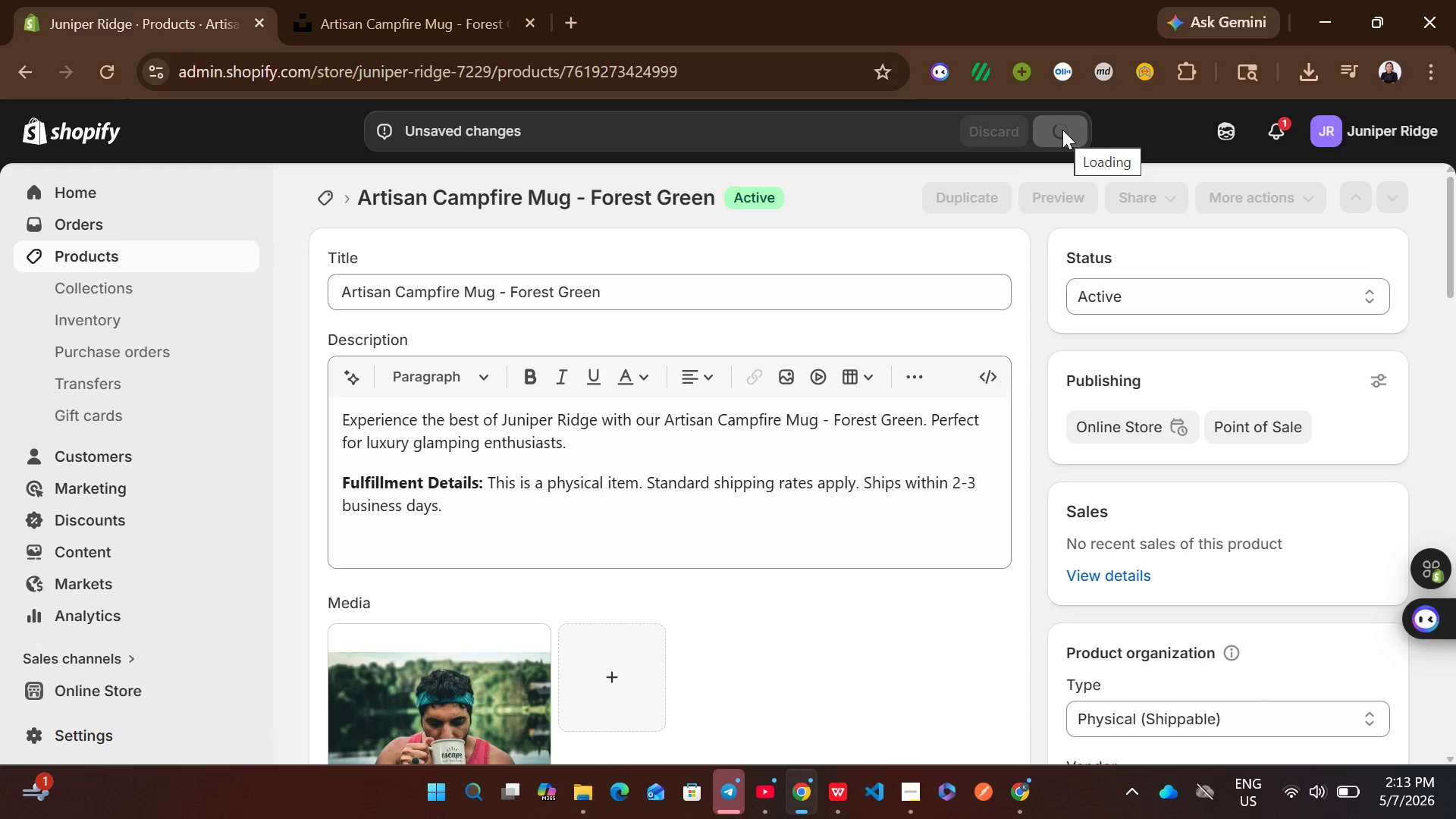 
key(VolumeUp)
 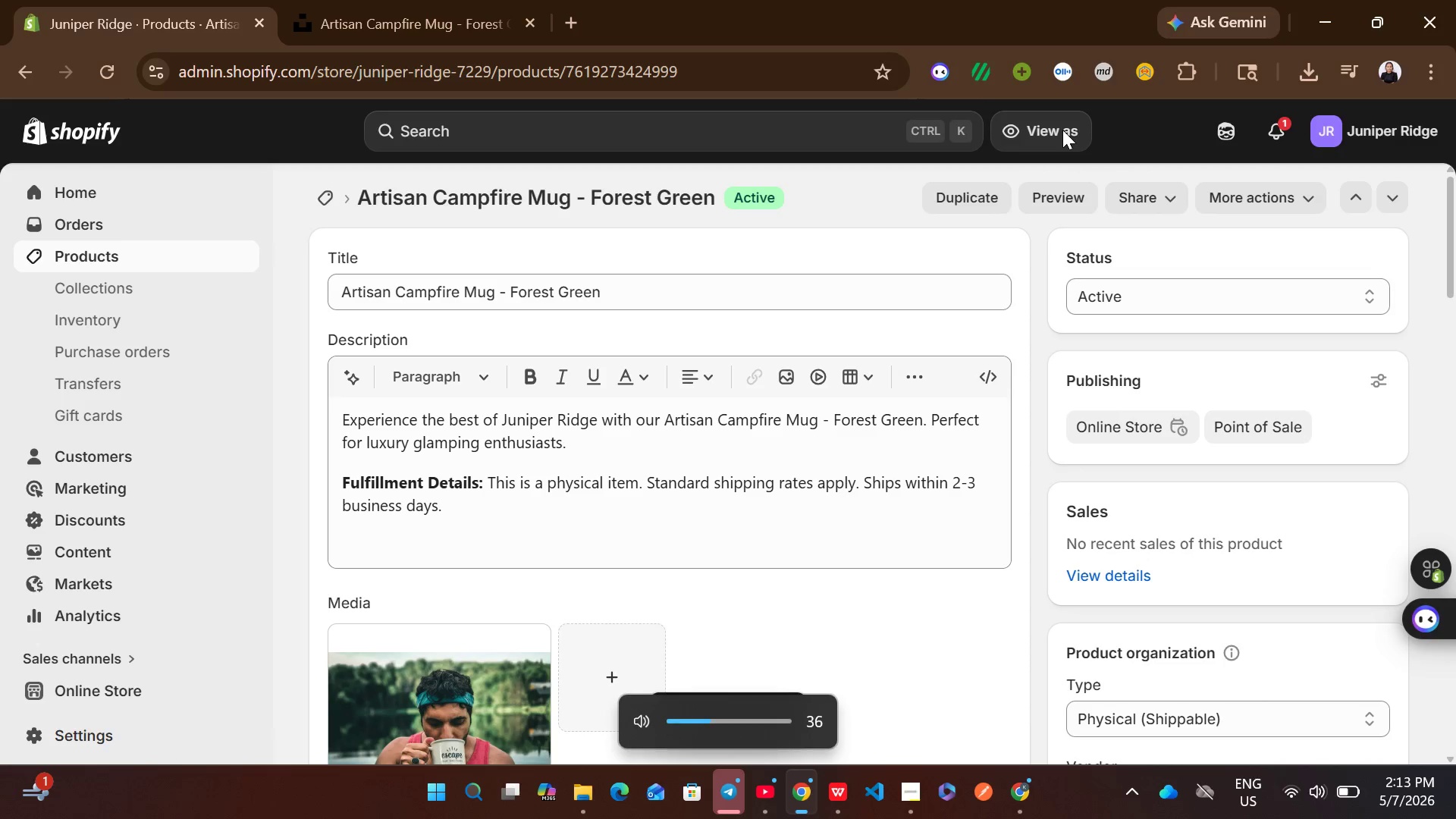 
key(VolumeUp)
 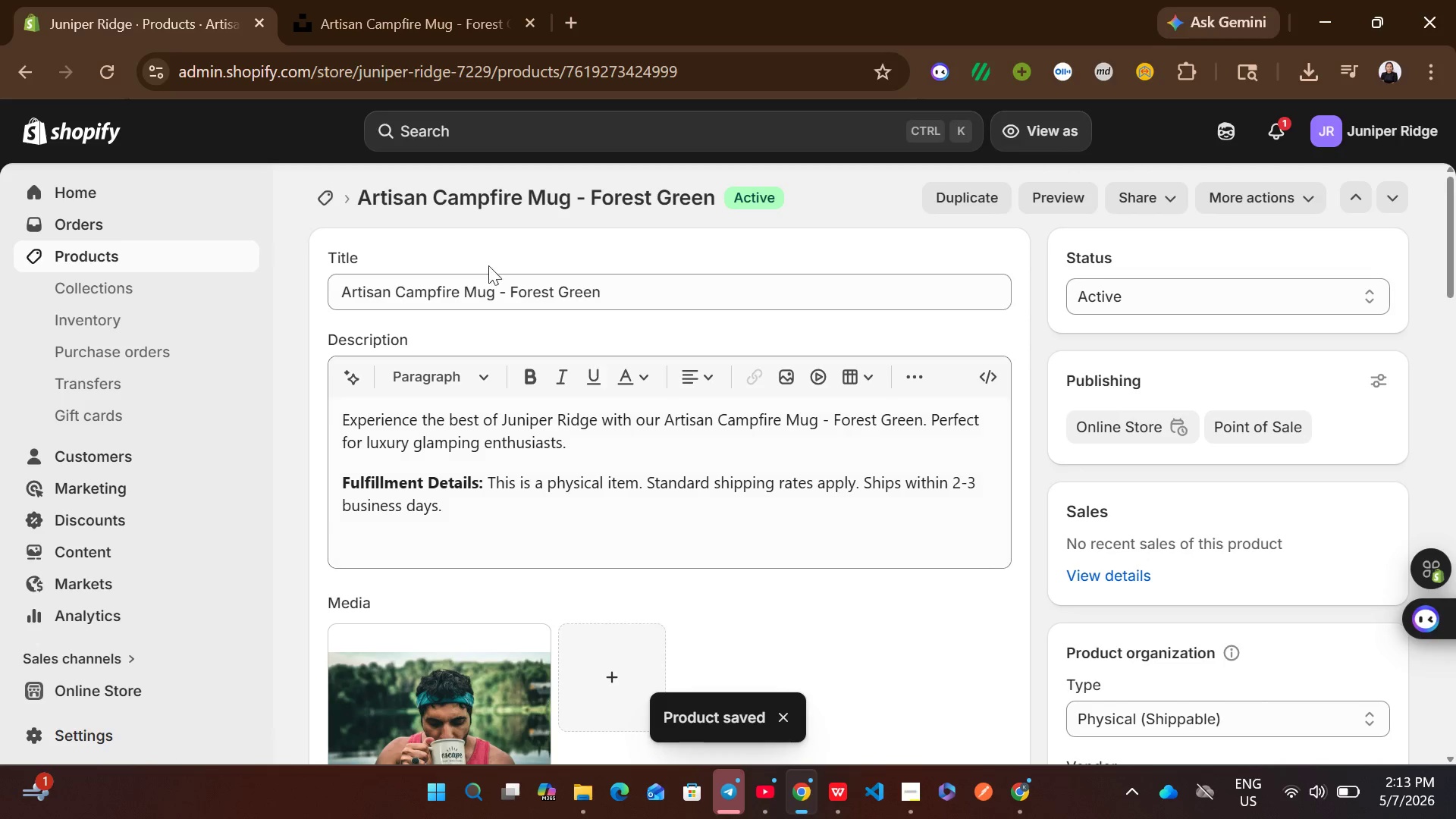 
left_click([330, 188])
 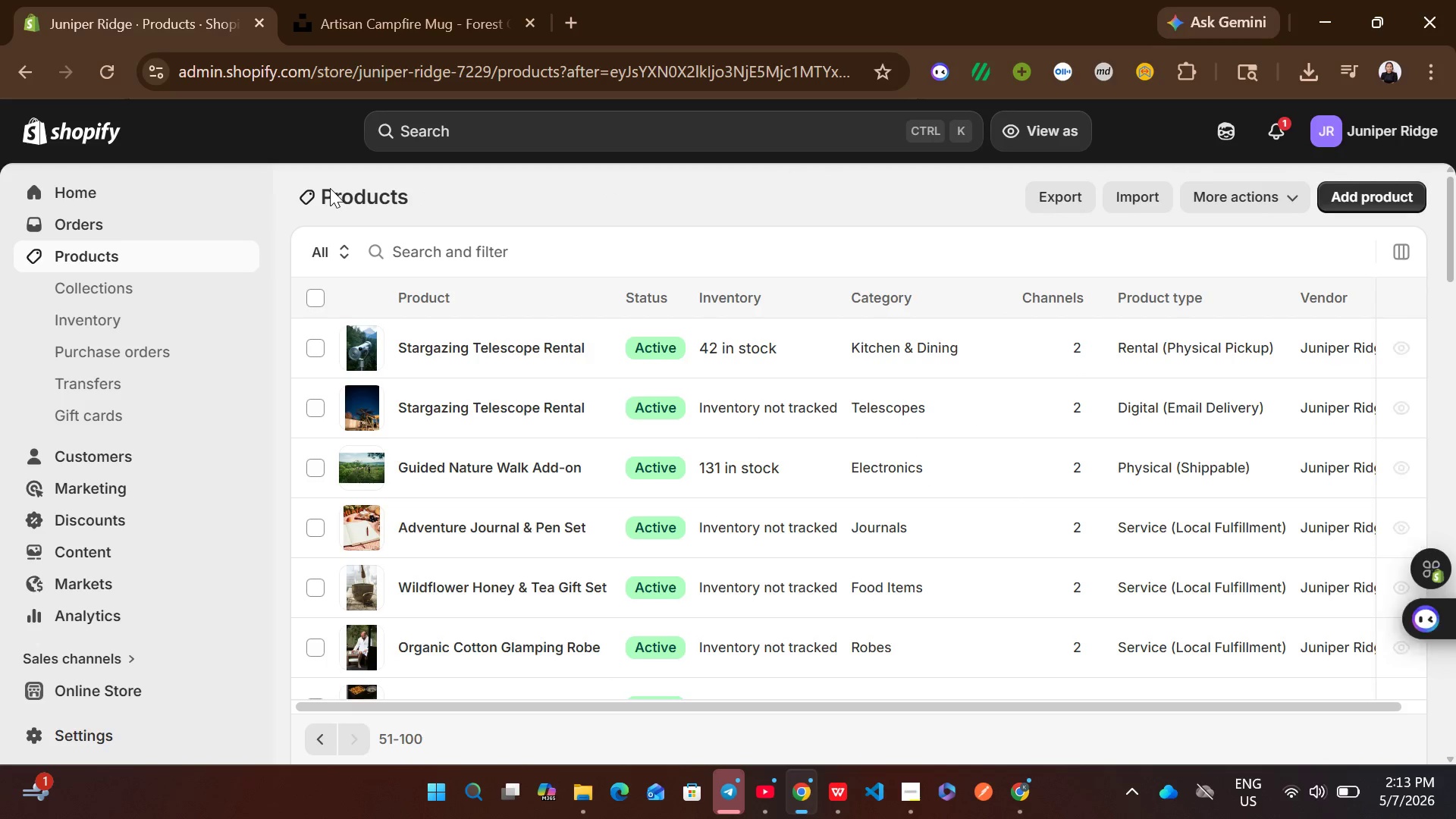 
wait(10.62)
 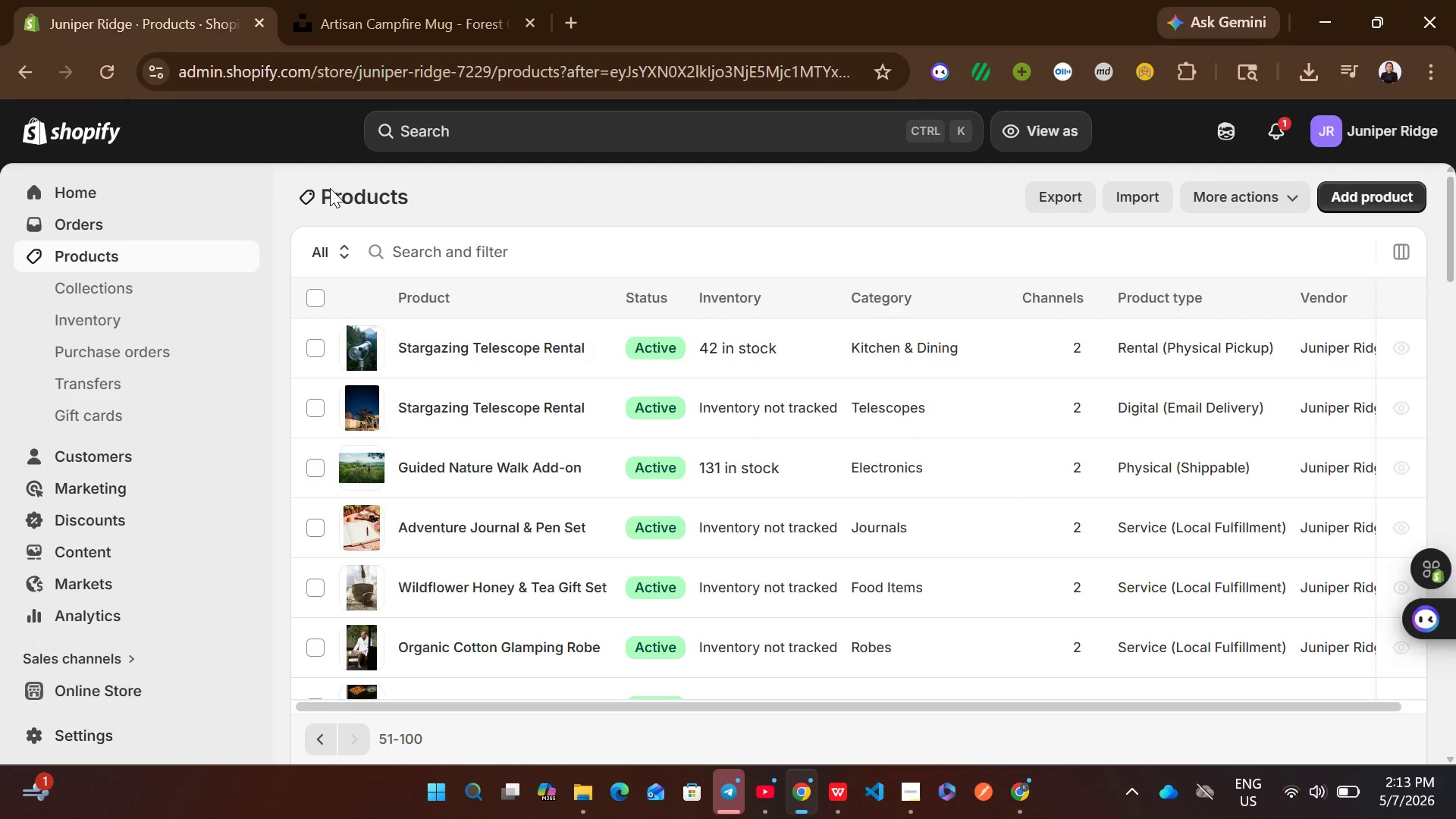 
left_click([980, 538])
 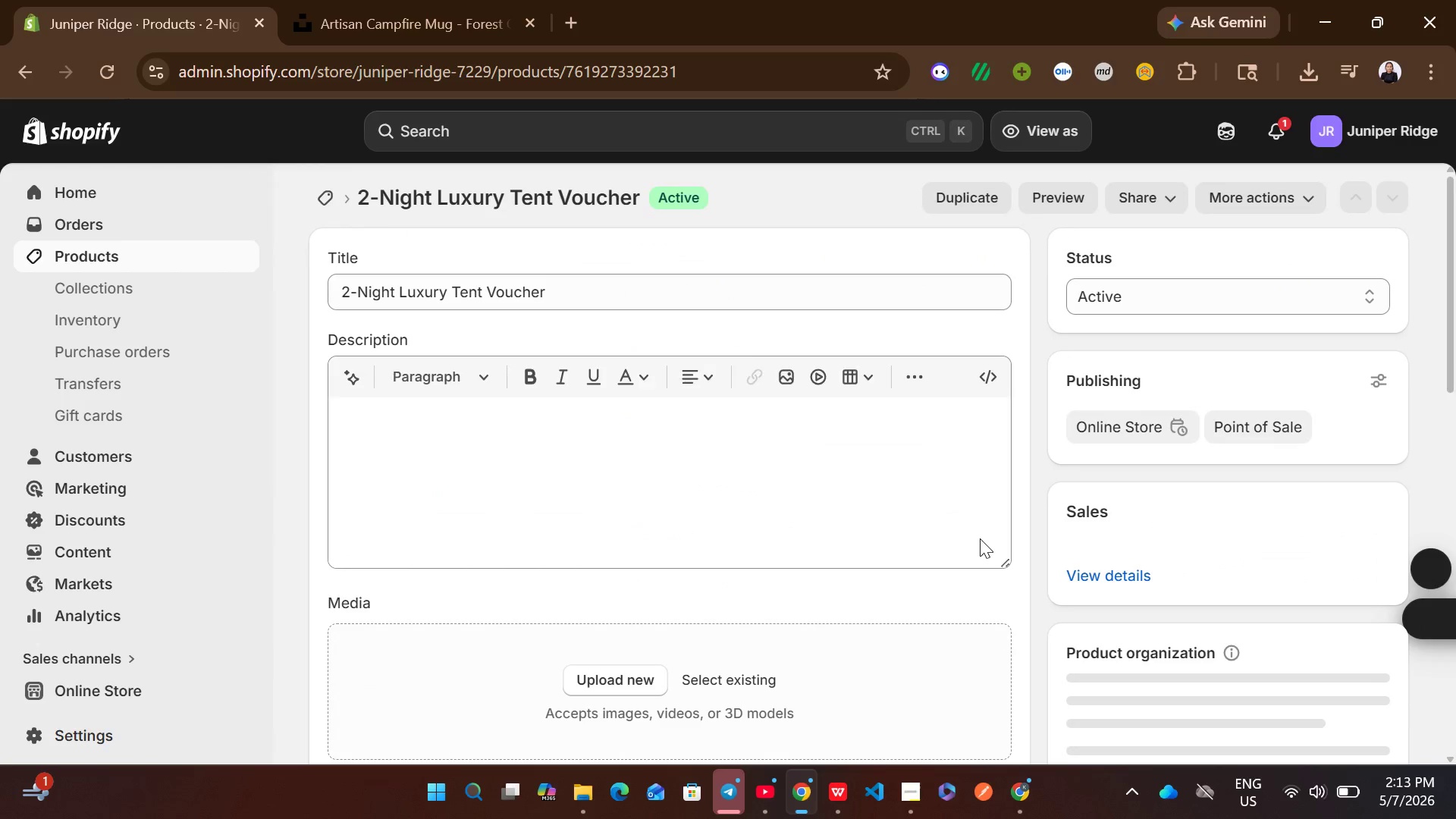 
left_click([802, 499])
 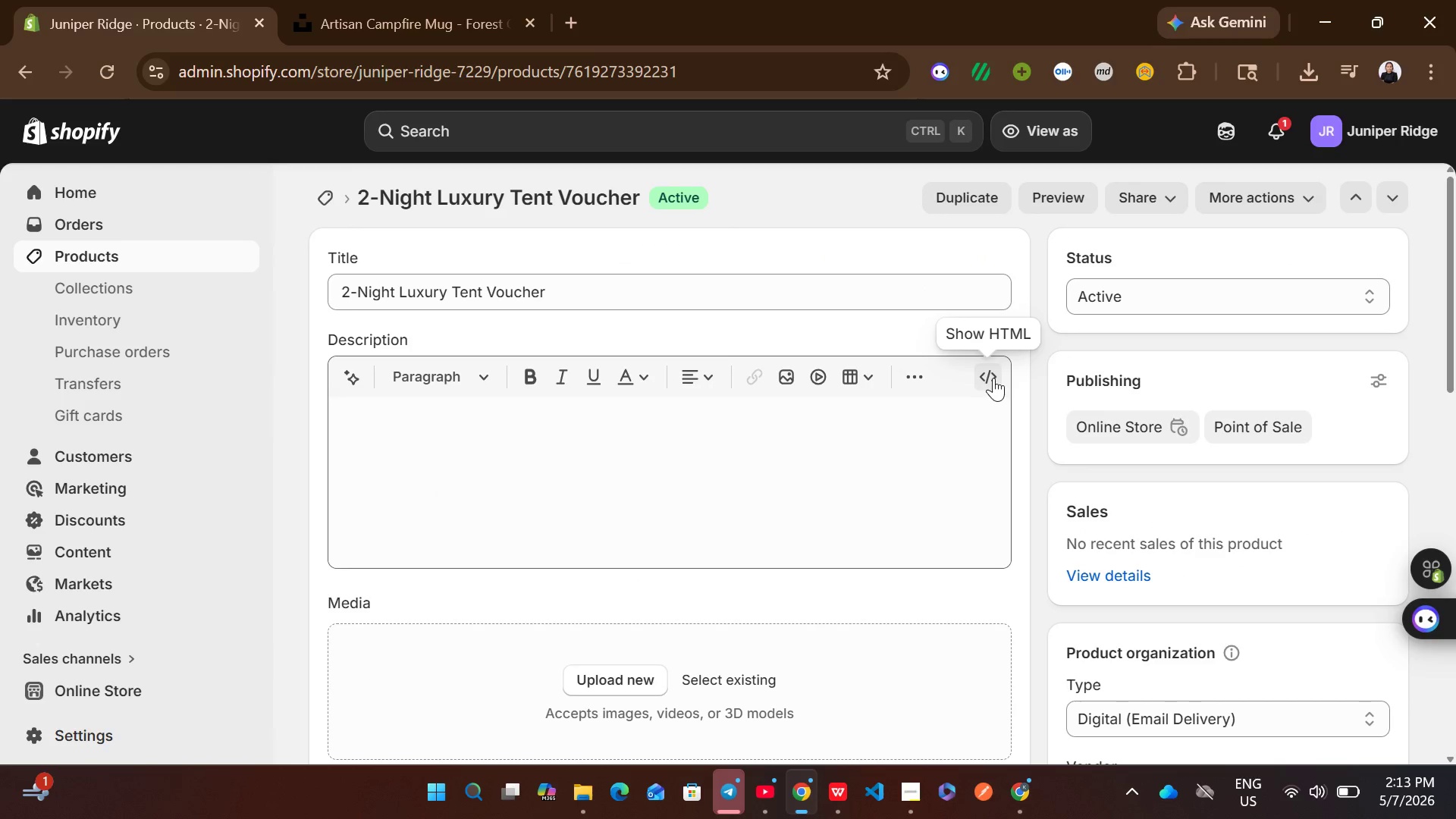 
left_click([993, 378])
 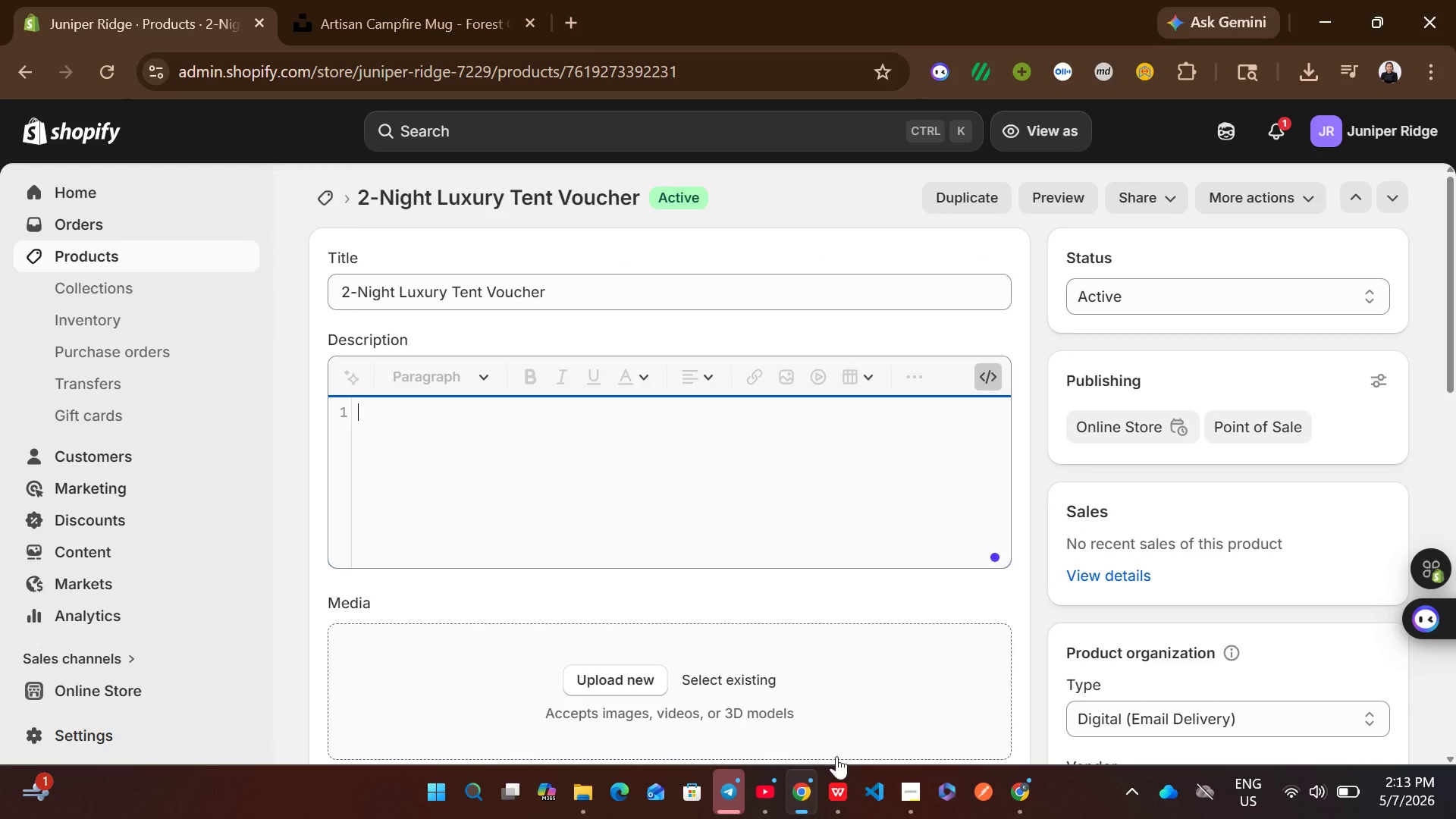 
left_click([836, 777])
 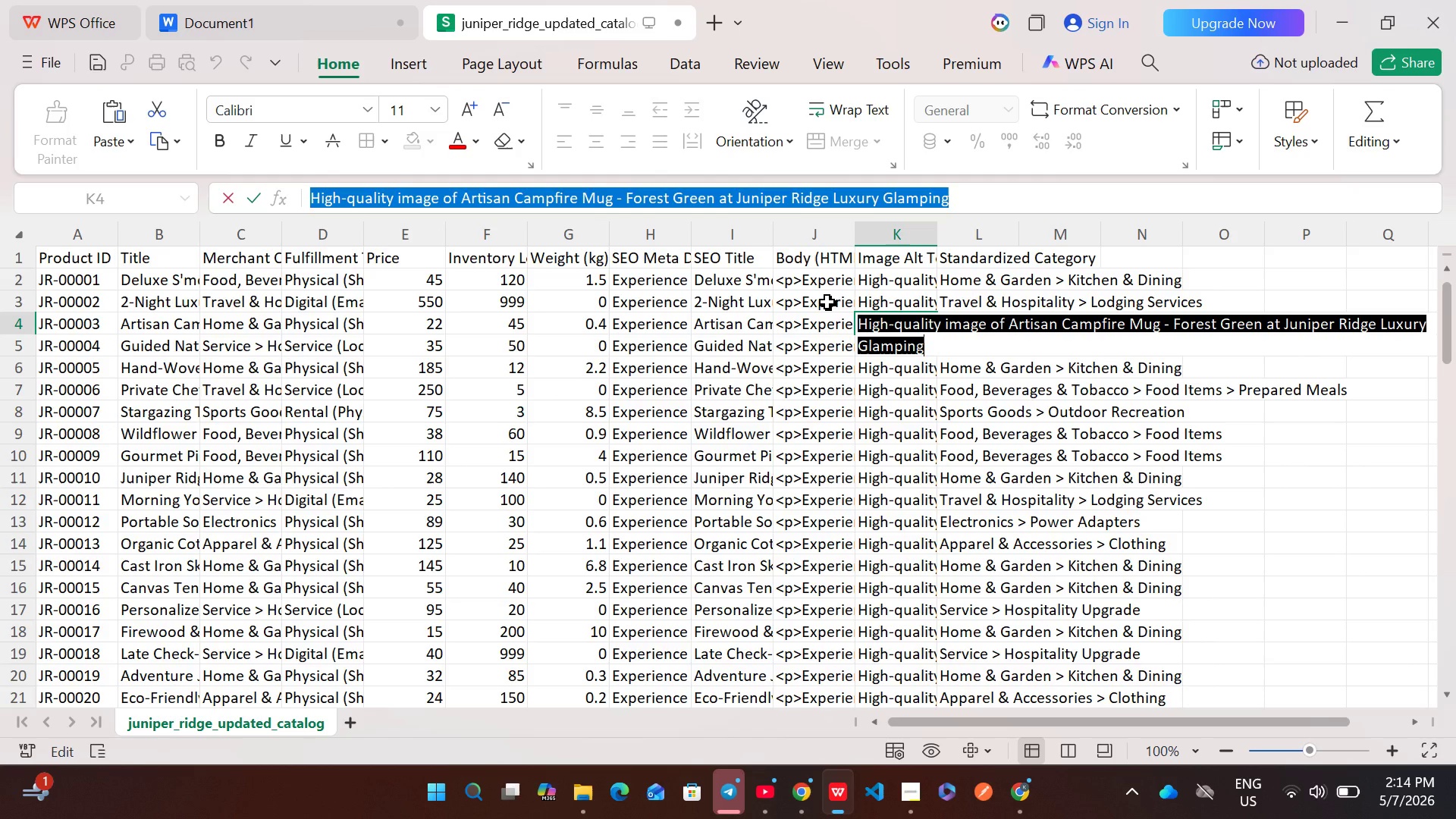 
double_click([827, 302])
 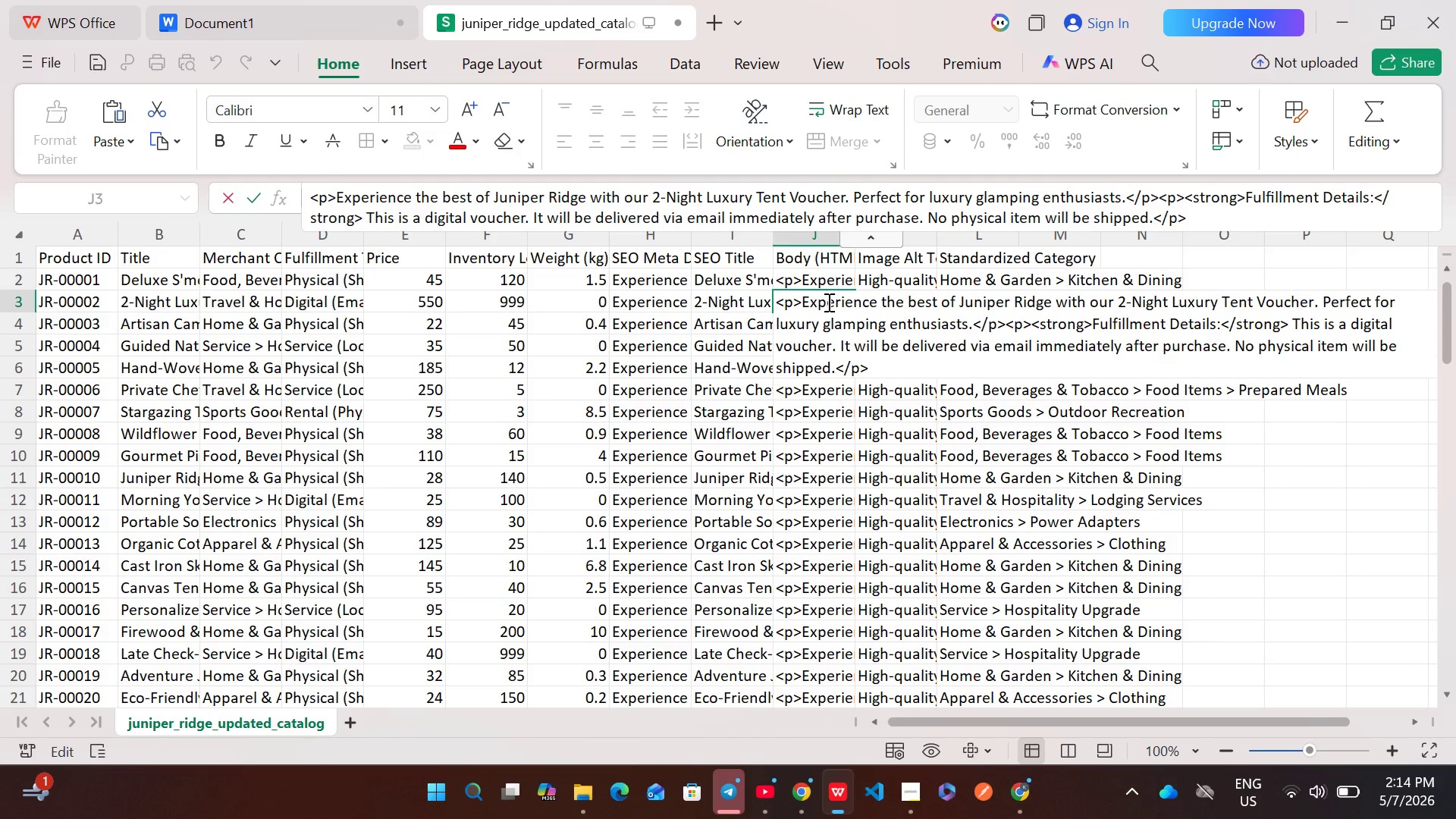 
key(Control+A)
 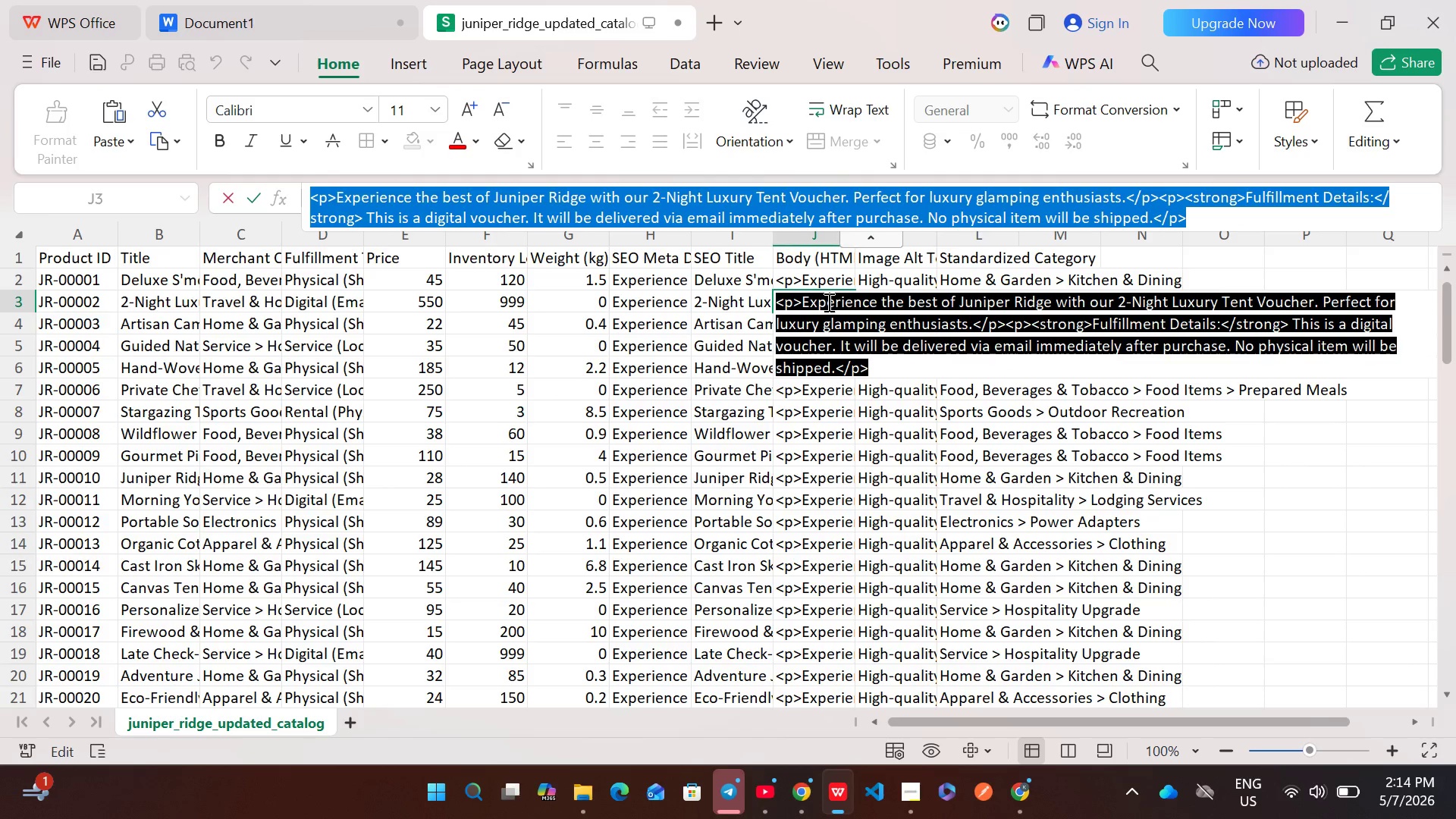 
key(Control+C)
 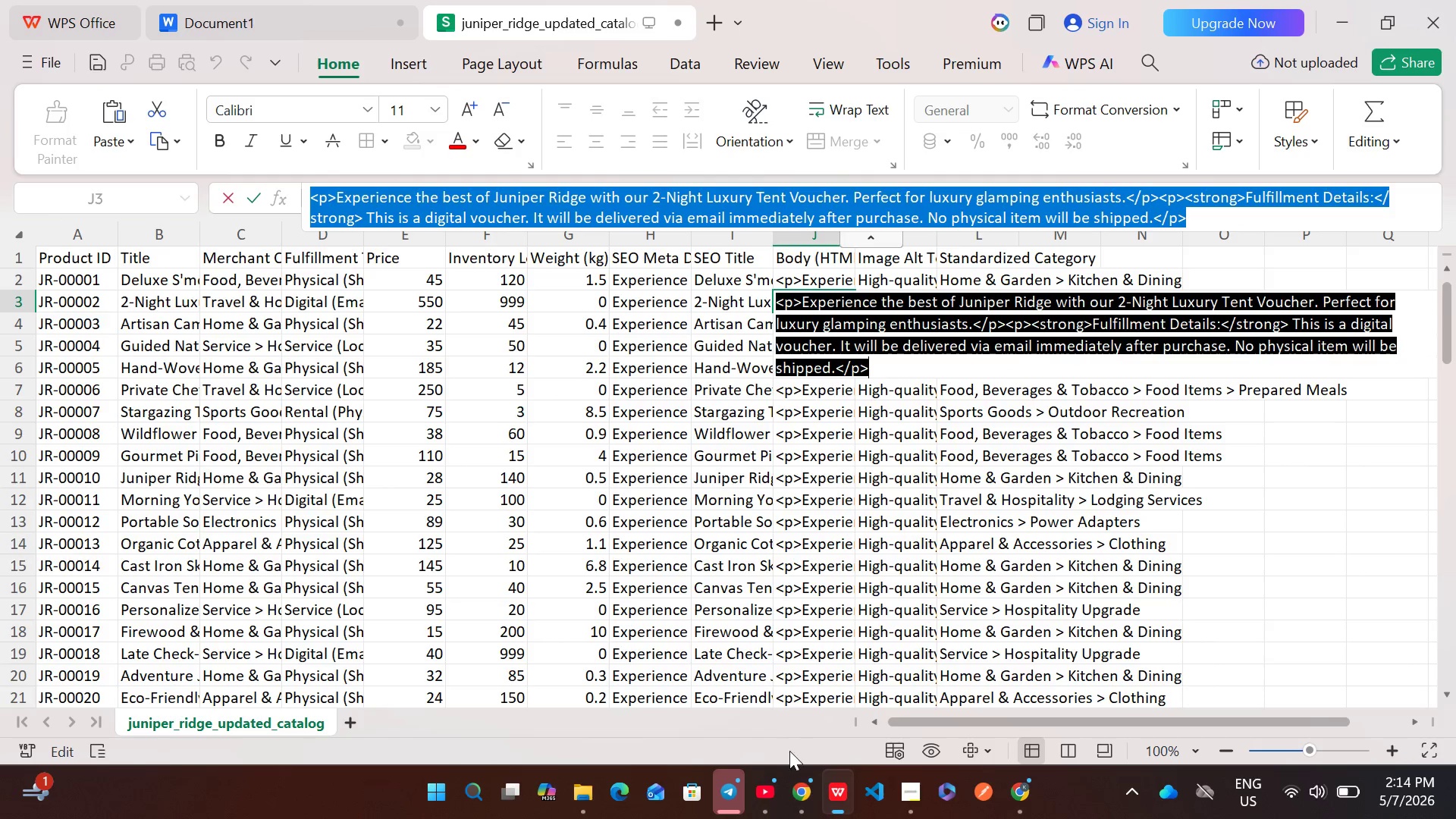 
left_click([799, 777])
 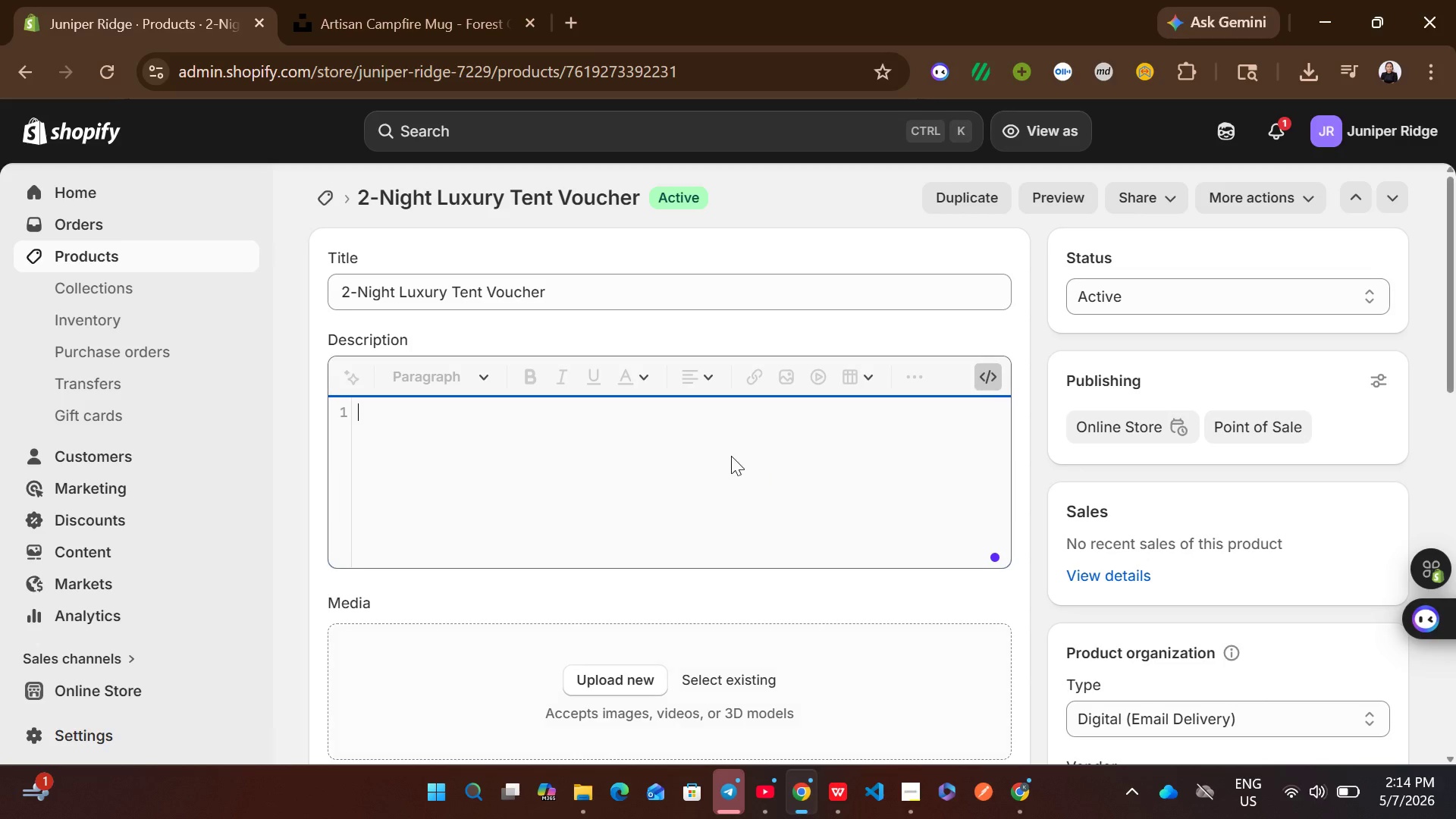 
left_click([727, 456])
 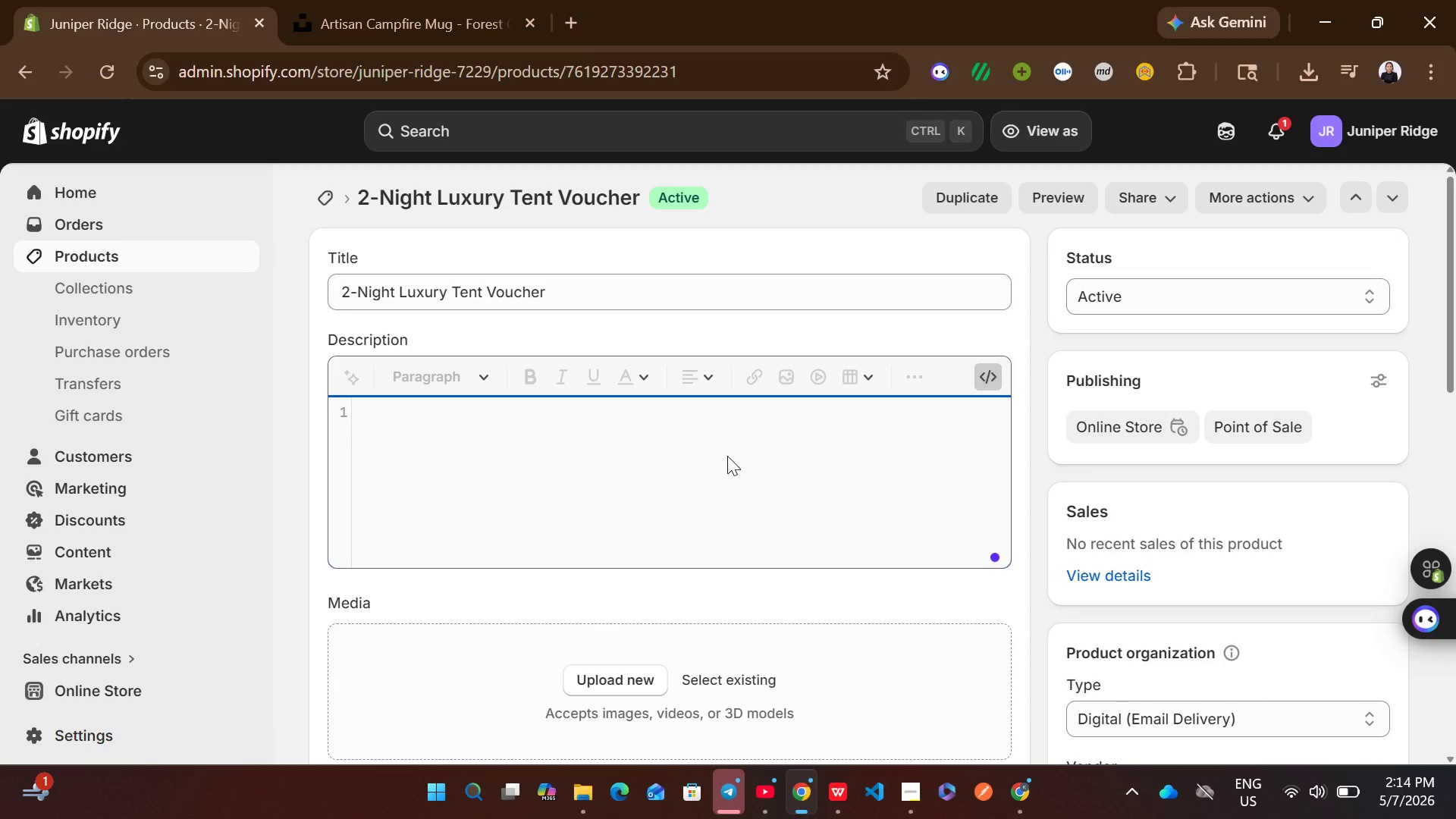 
key(Control+V)
 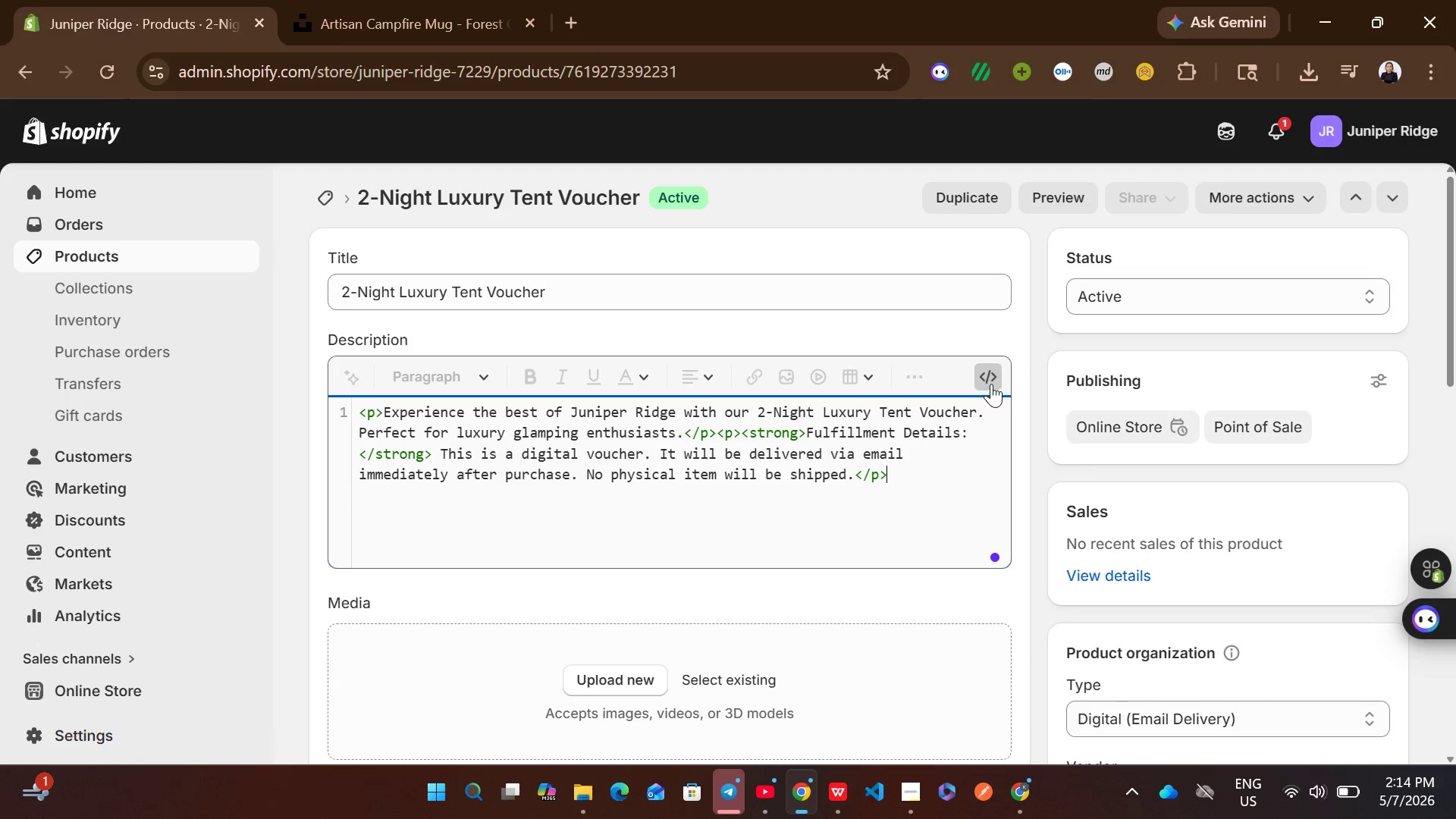 
left_click([987, 375])
 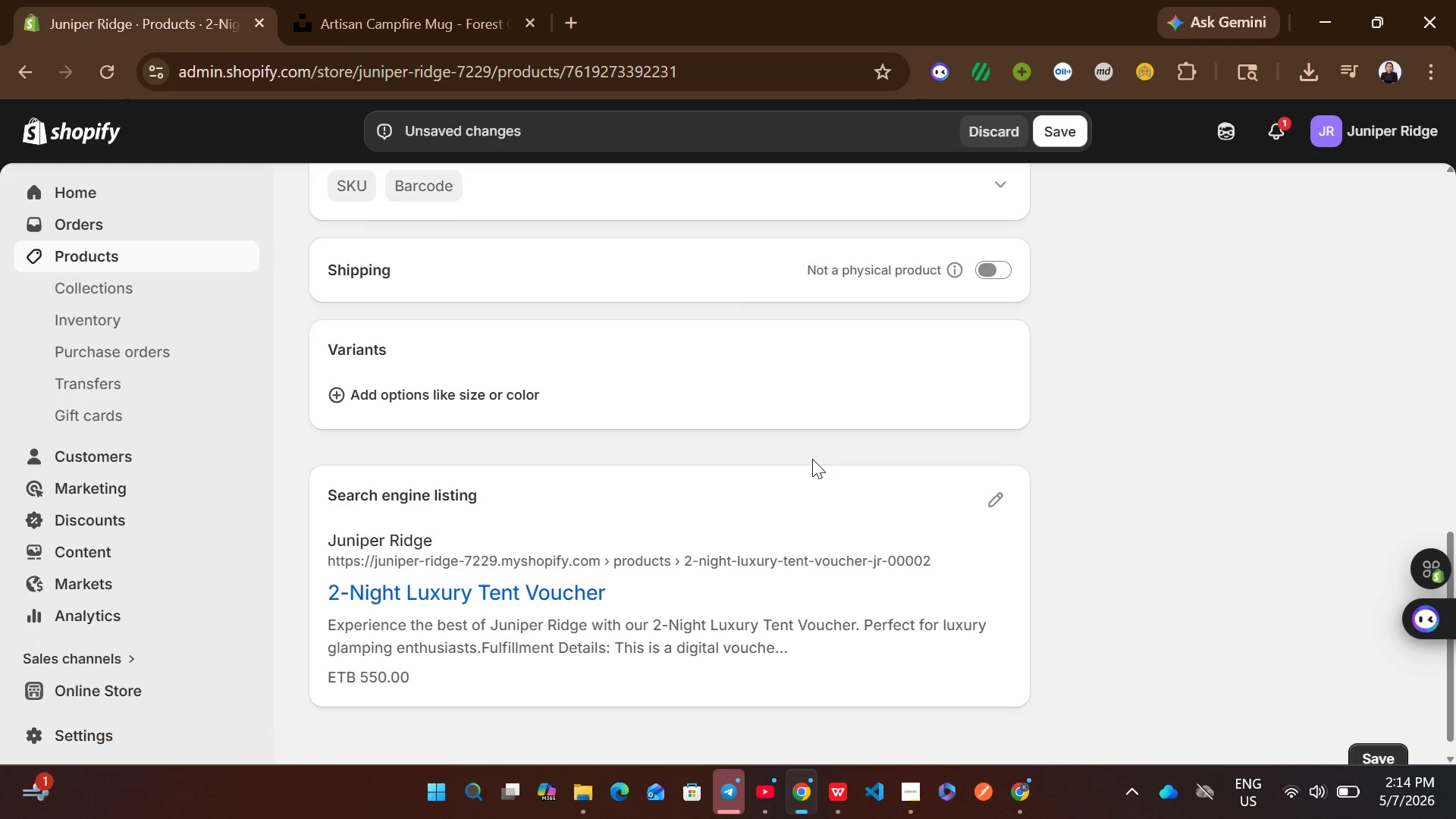 
left_click([992, 469])
 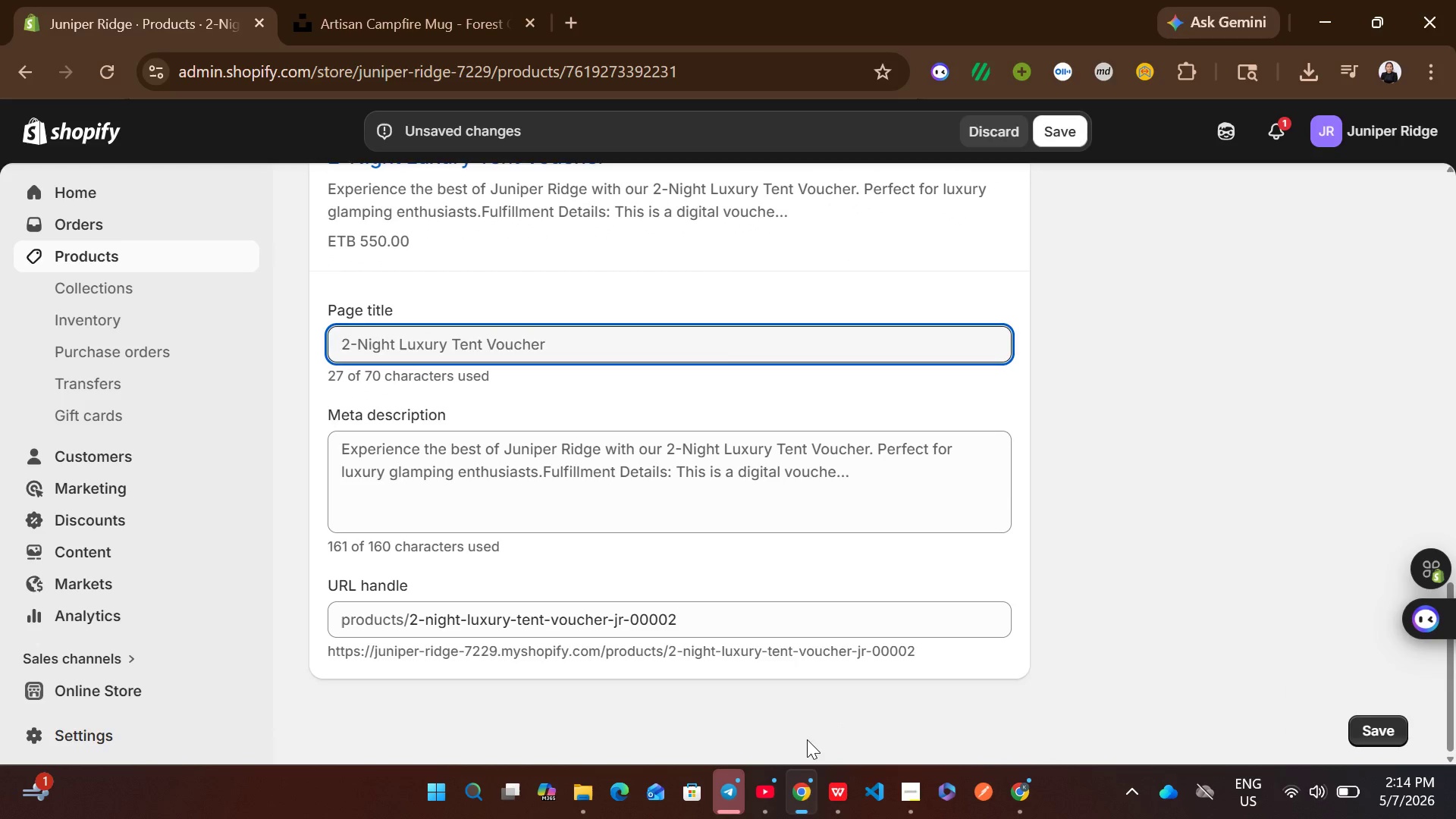 
left_click([839, 794])
 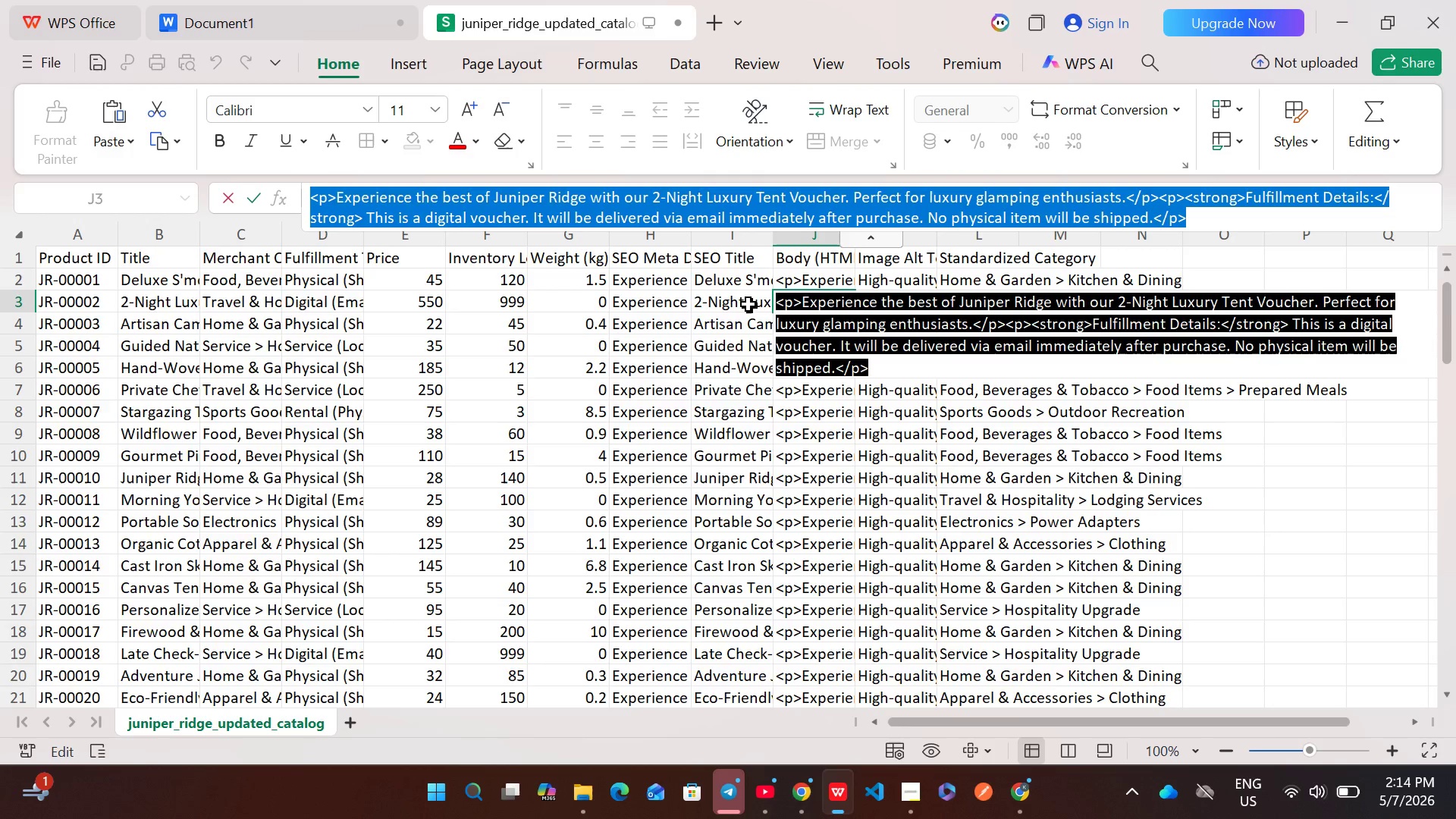 
double_click([748, 304])
 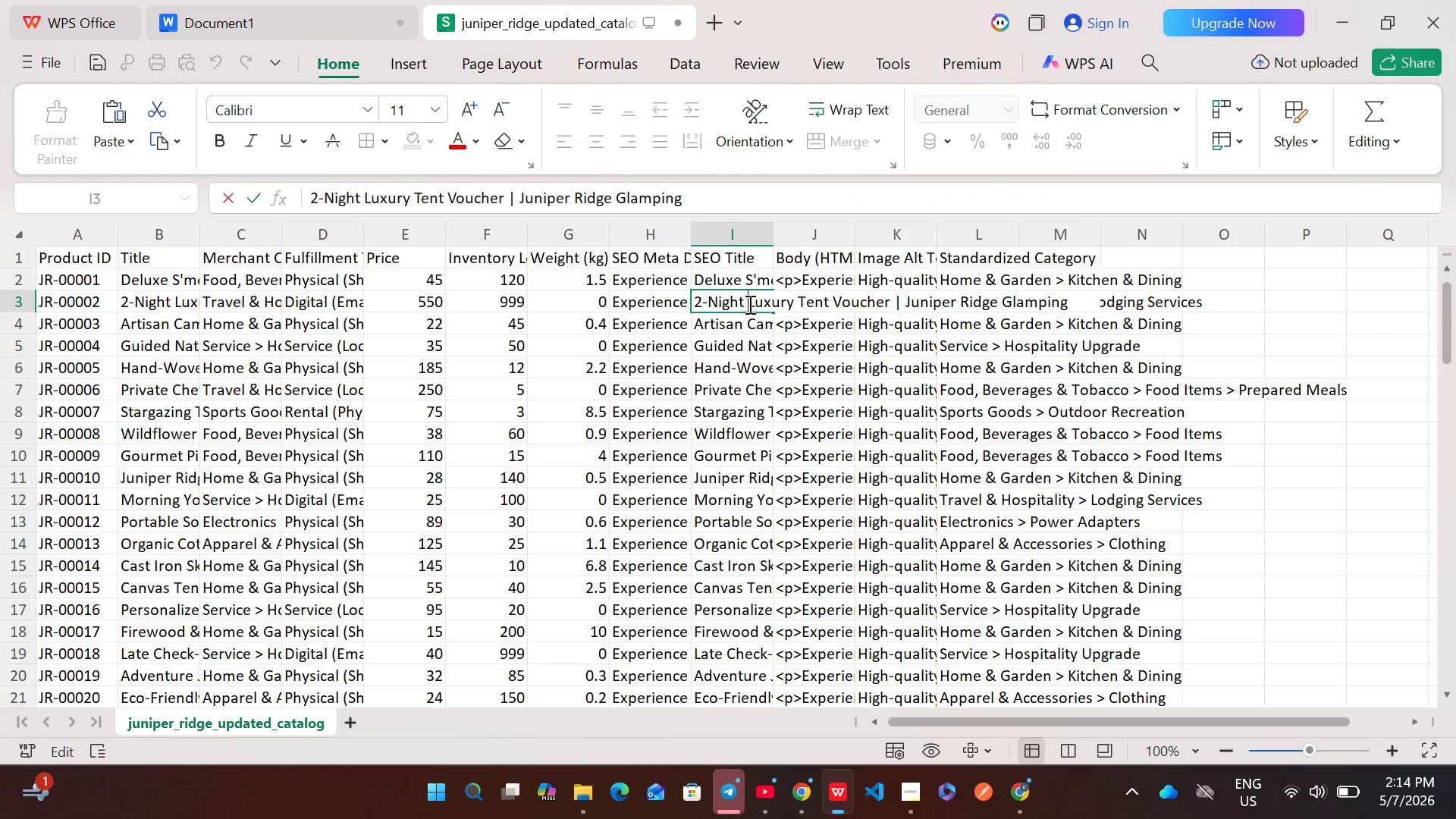 
key(Control+A)
 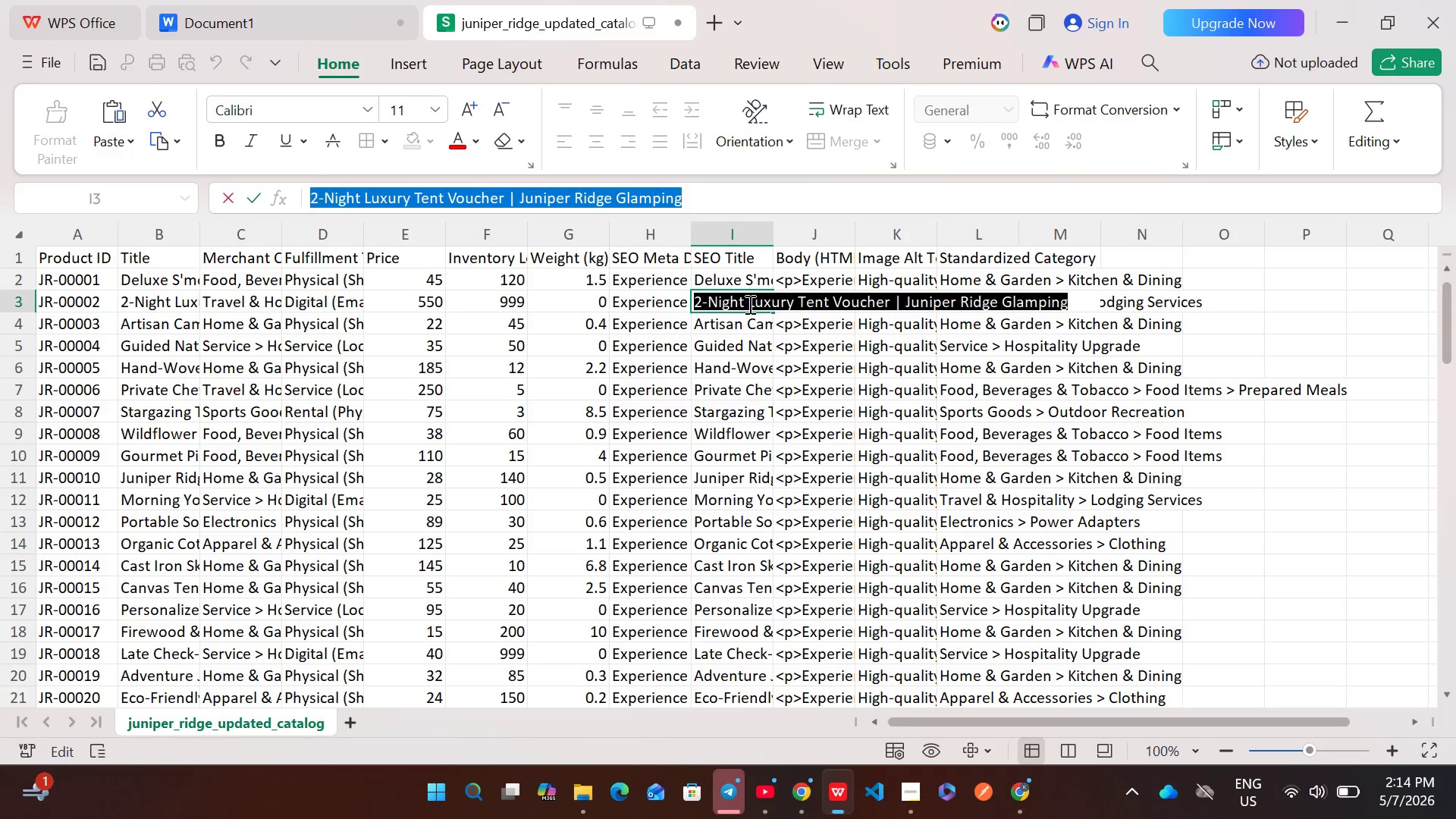 
key(Control+C)
 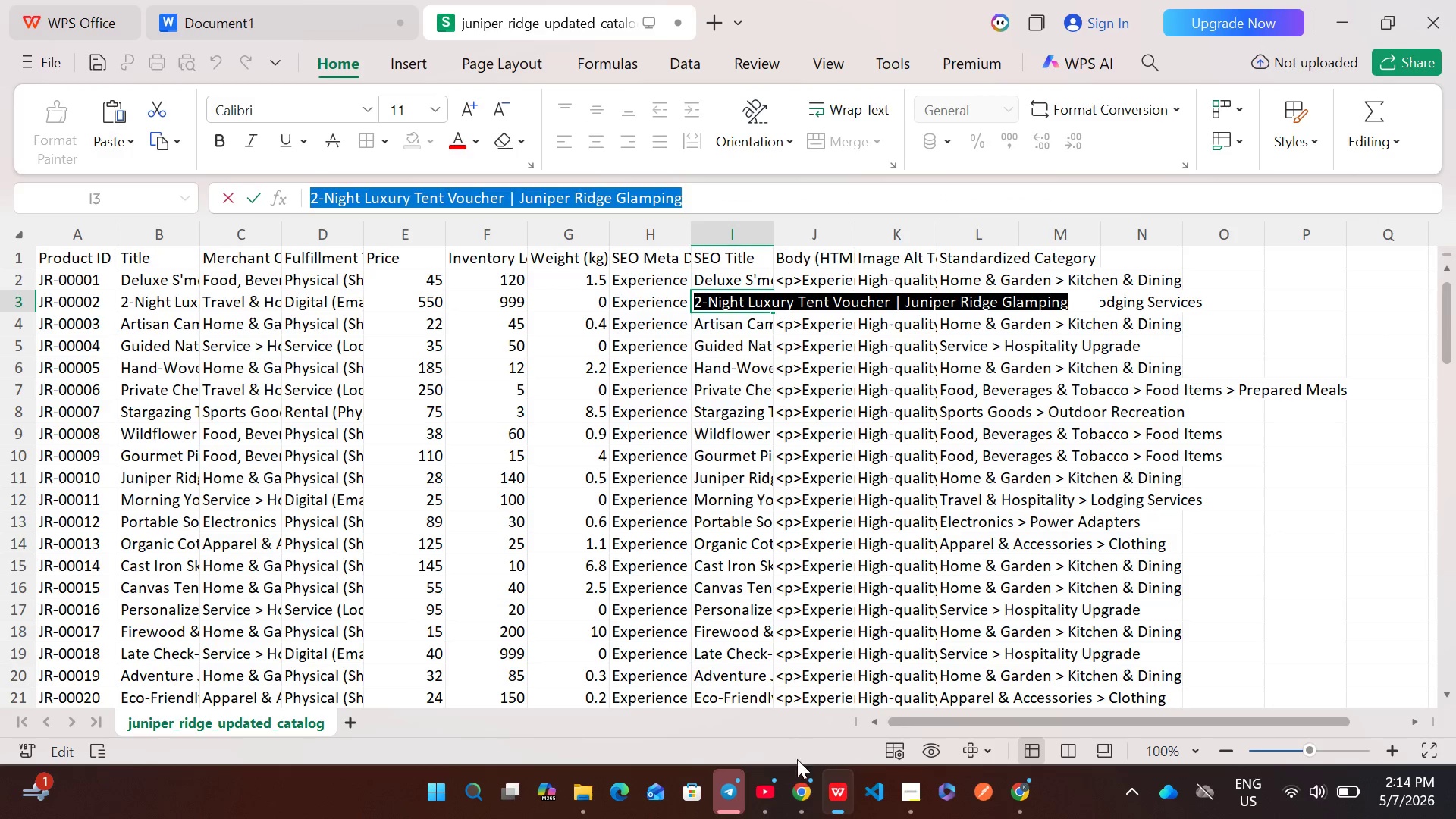 
left_click([800, 774])
 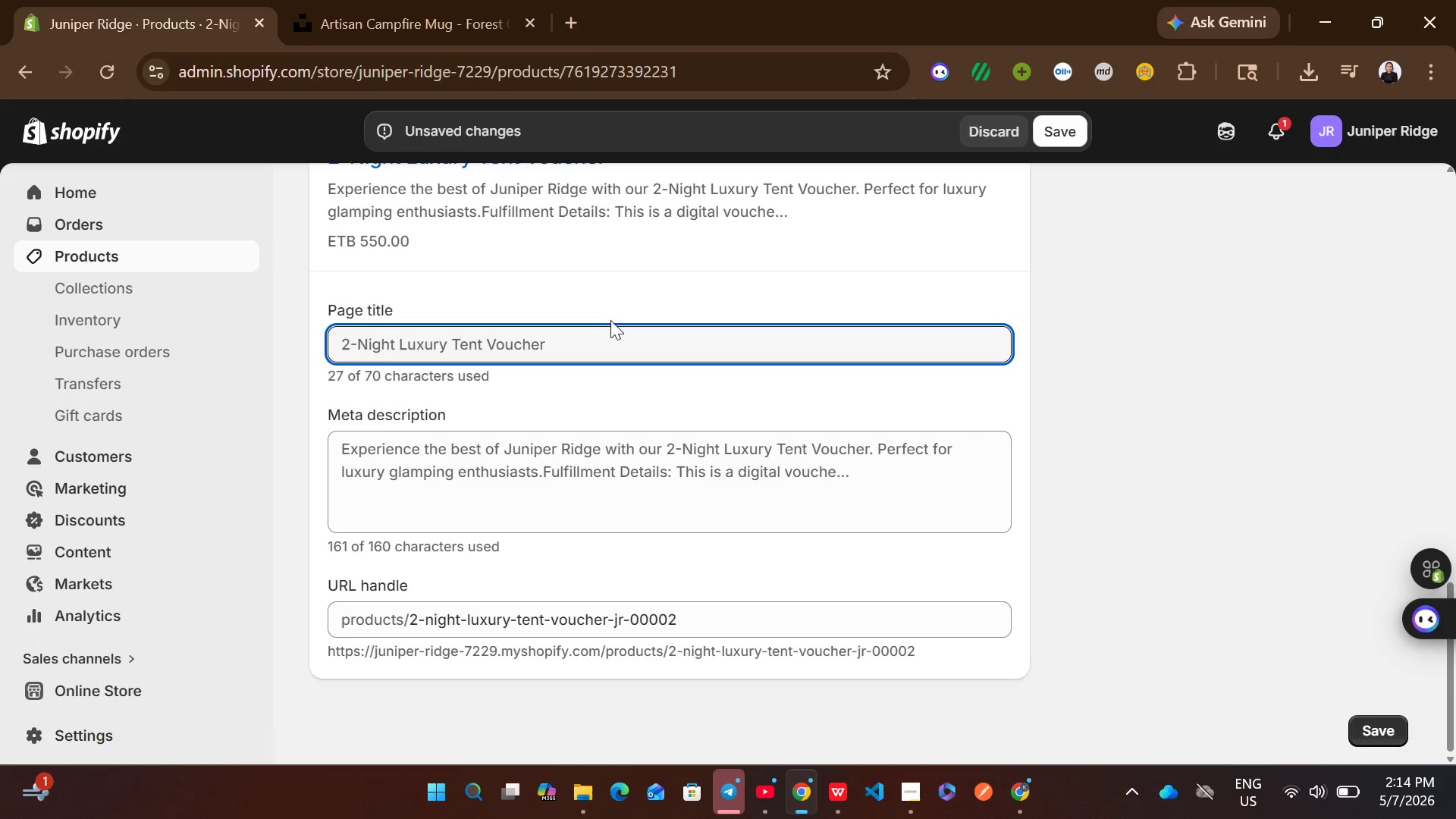 
left_click([610, 325])
 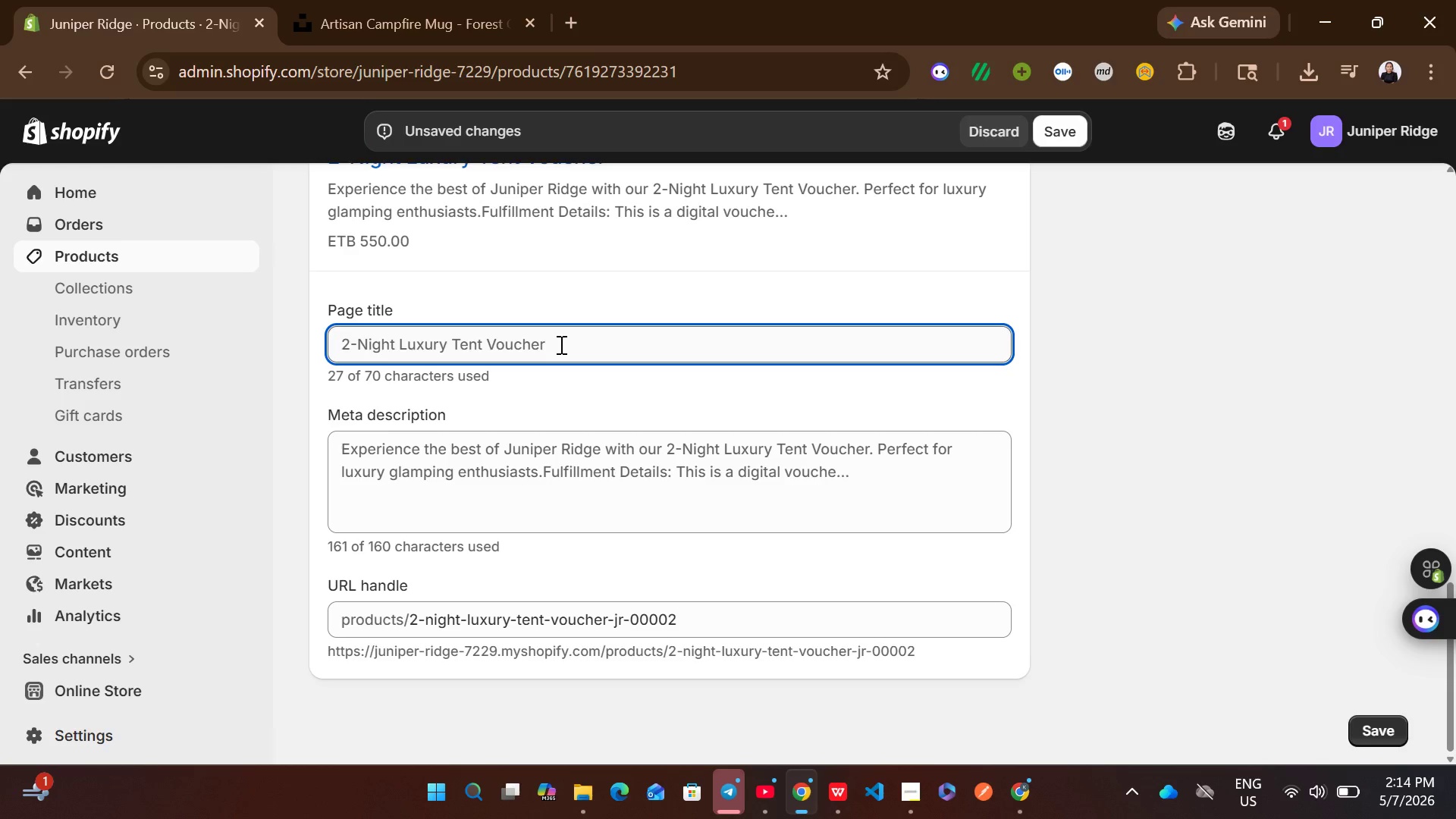 
left_click([560, 344])
 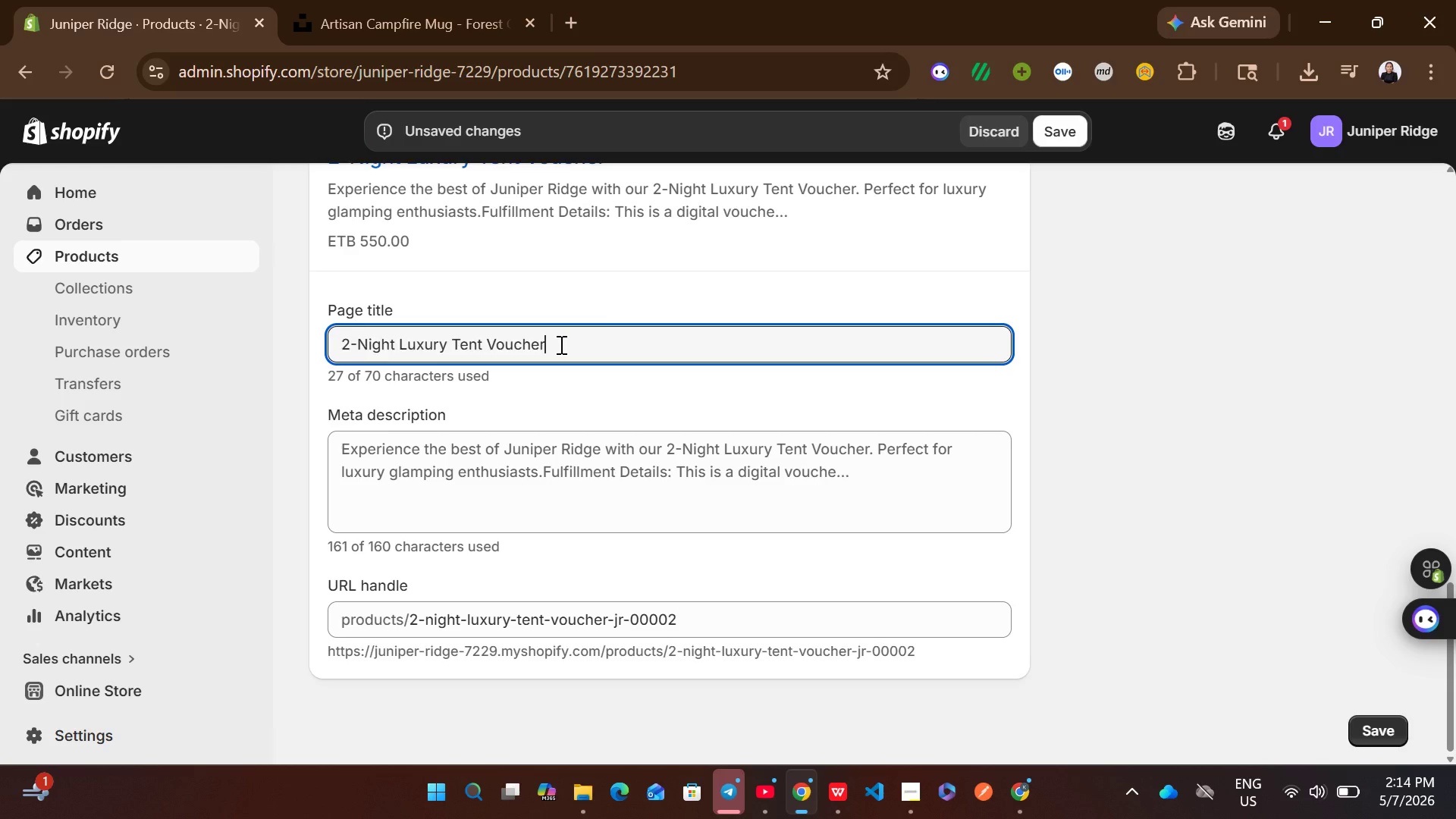 
key(Control+A)
 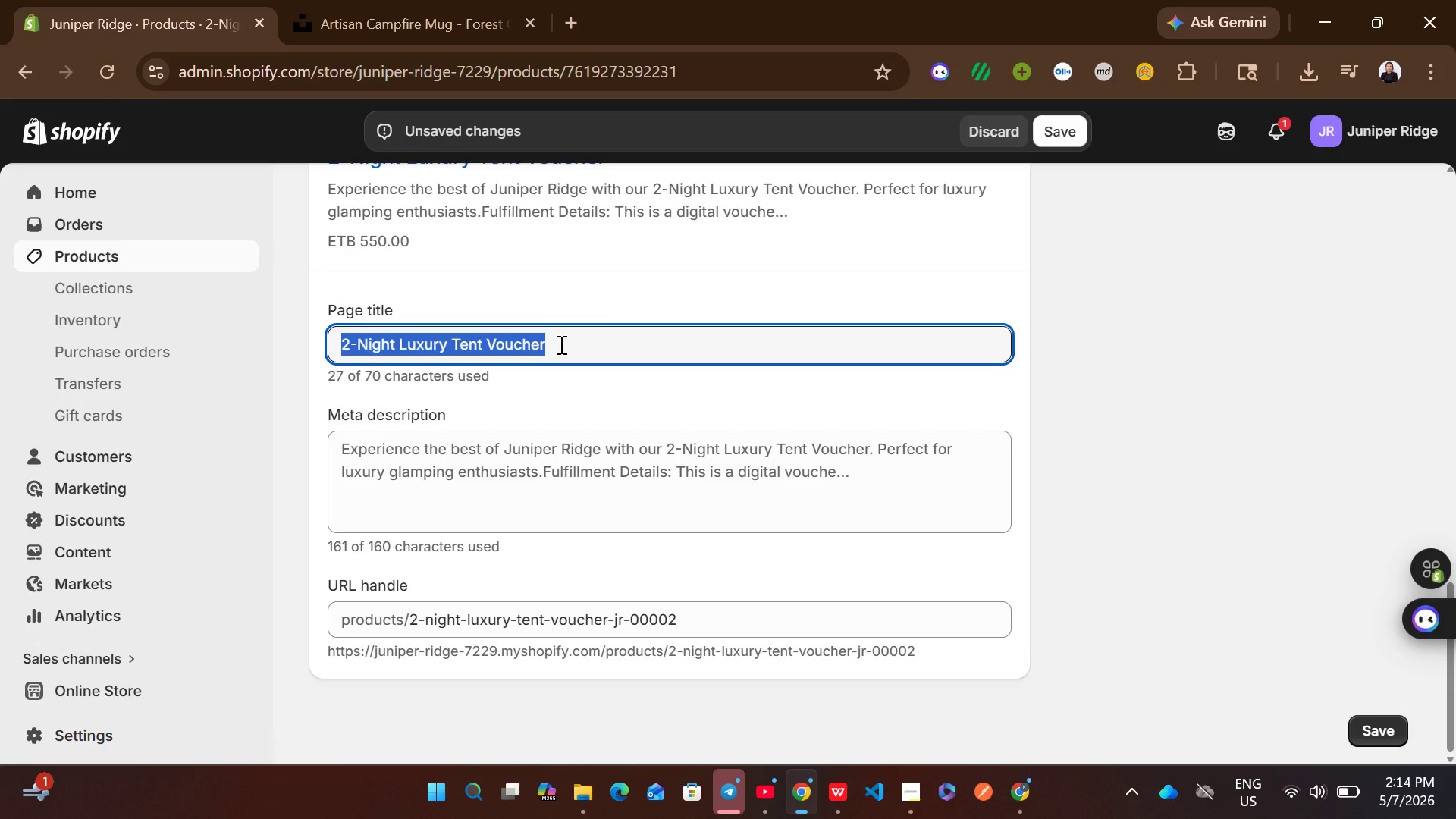 
key(Control+V)
 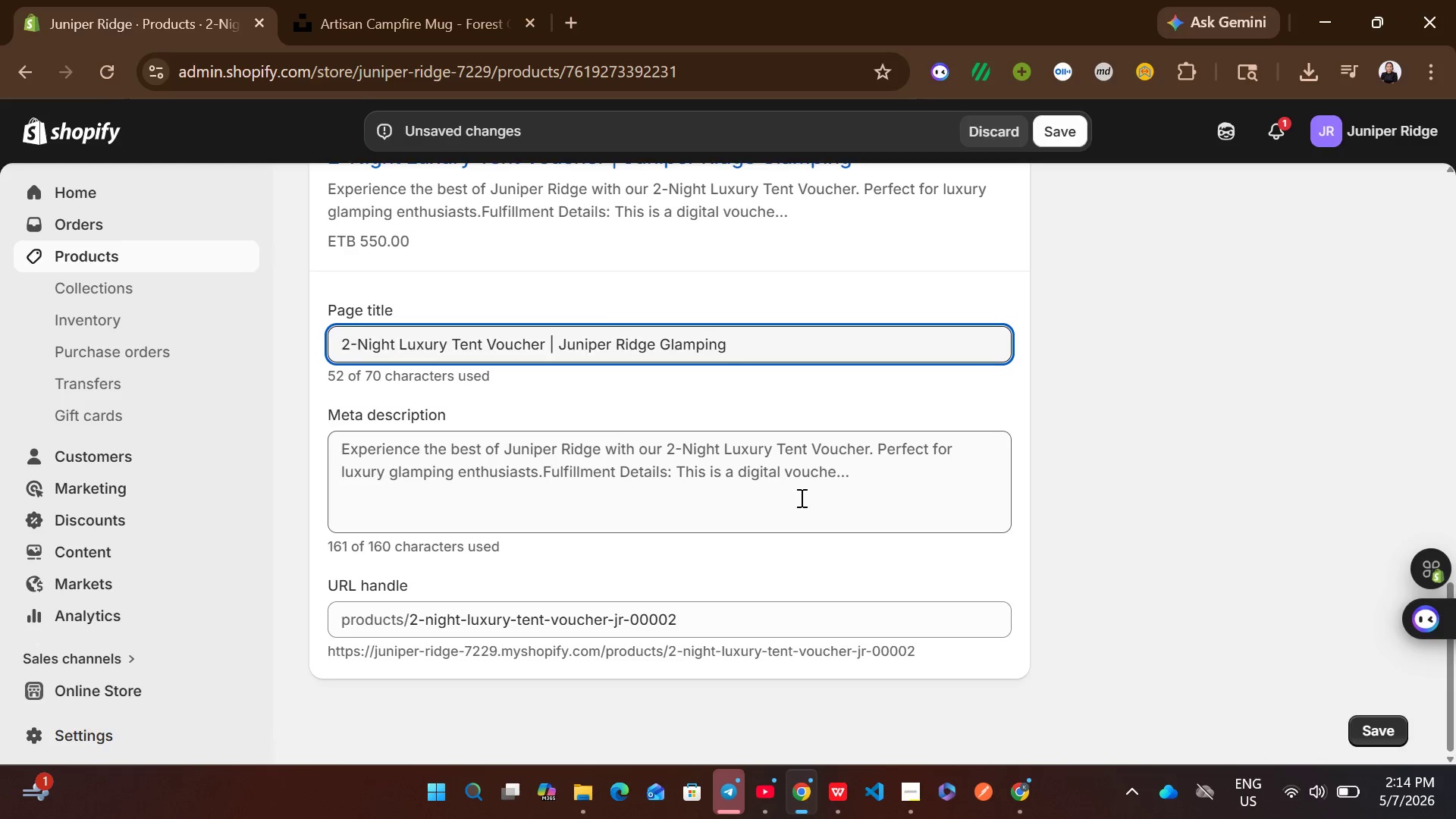 
left_click([800, 497])
 